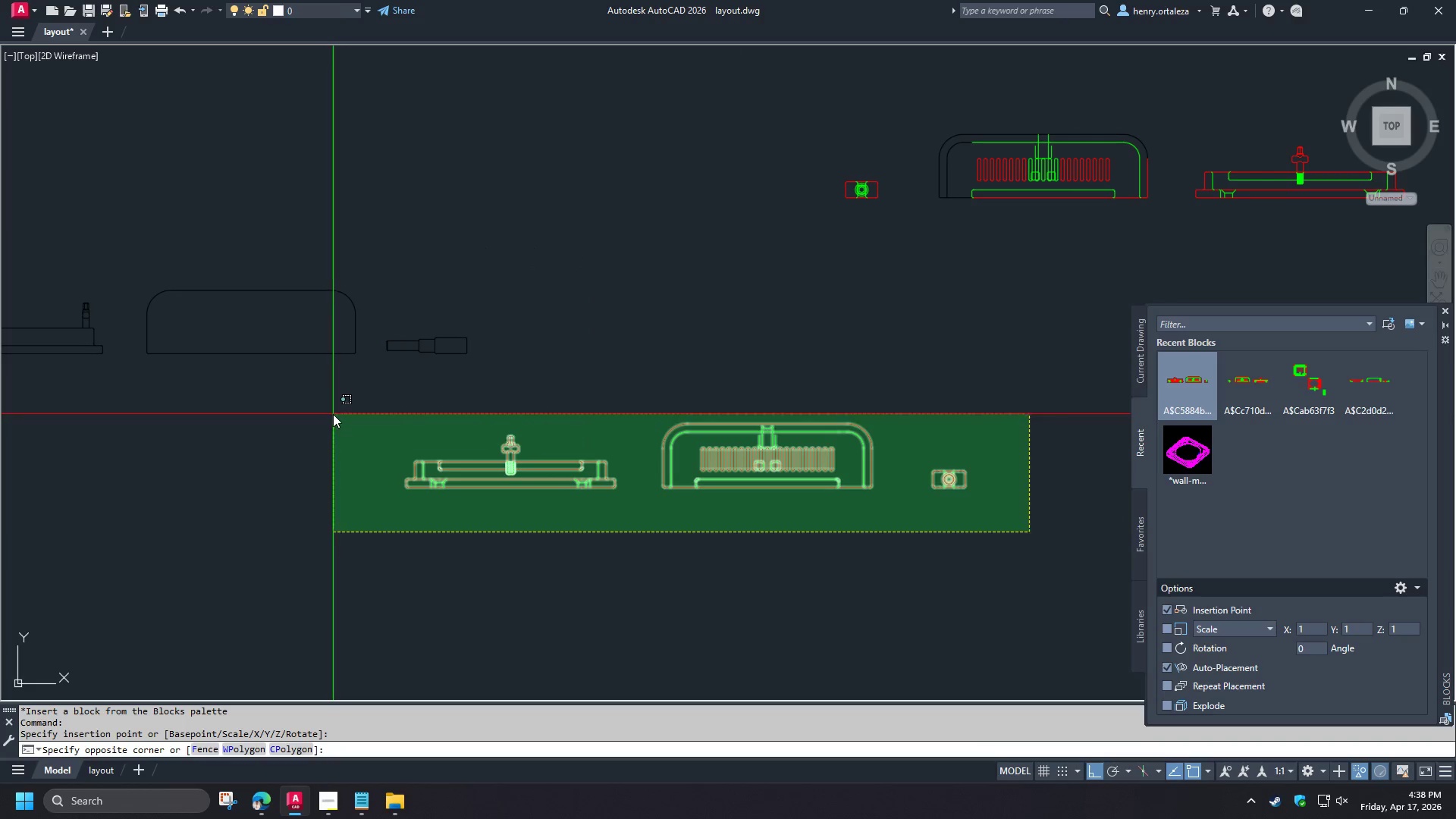 
key(E)
 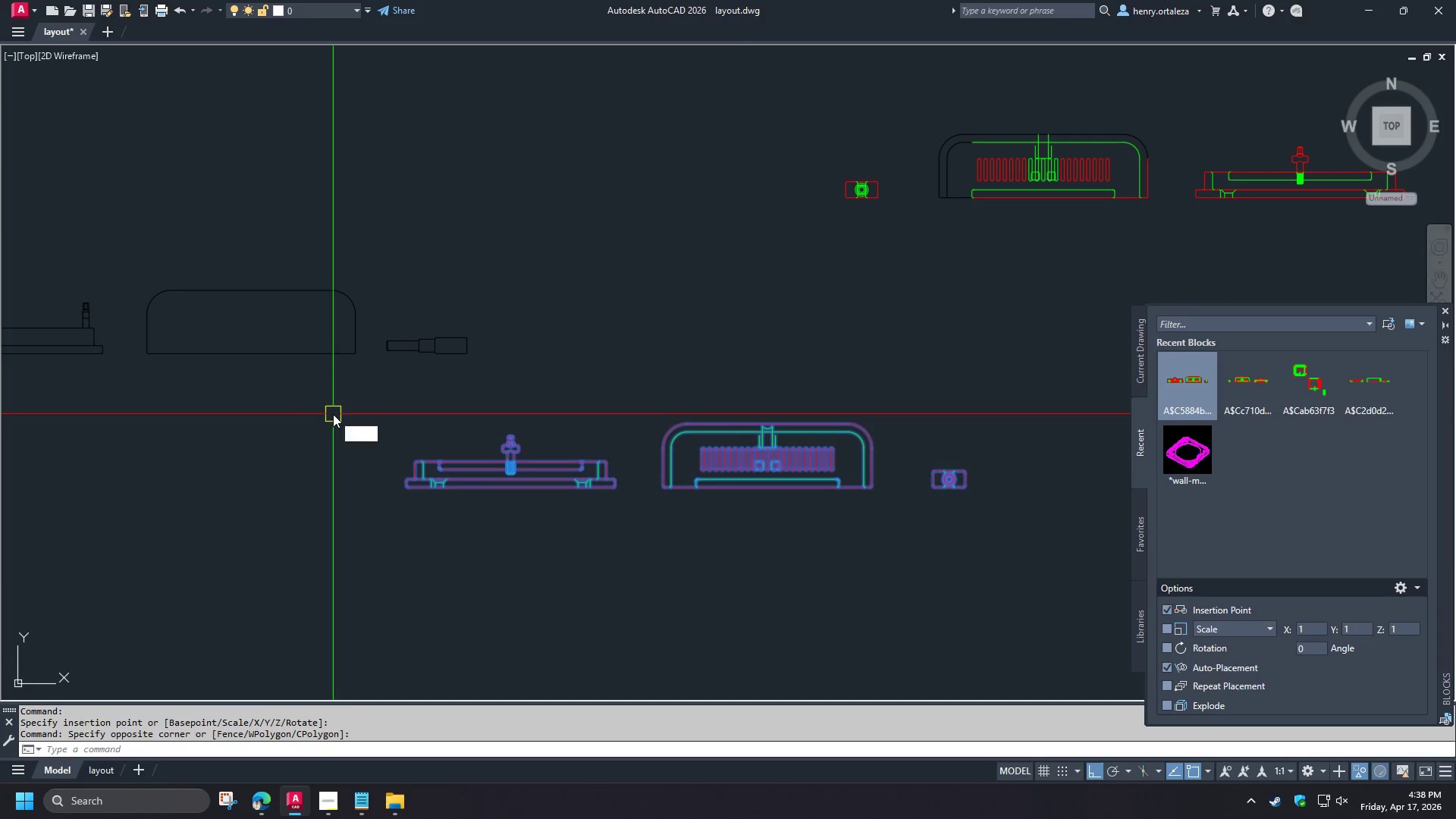 
key(Space)
 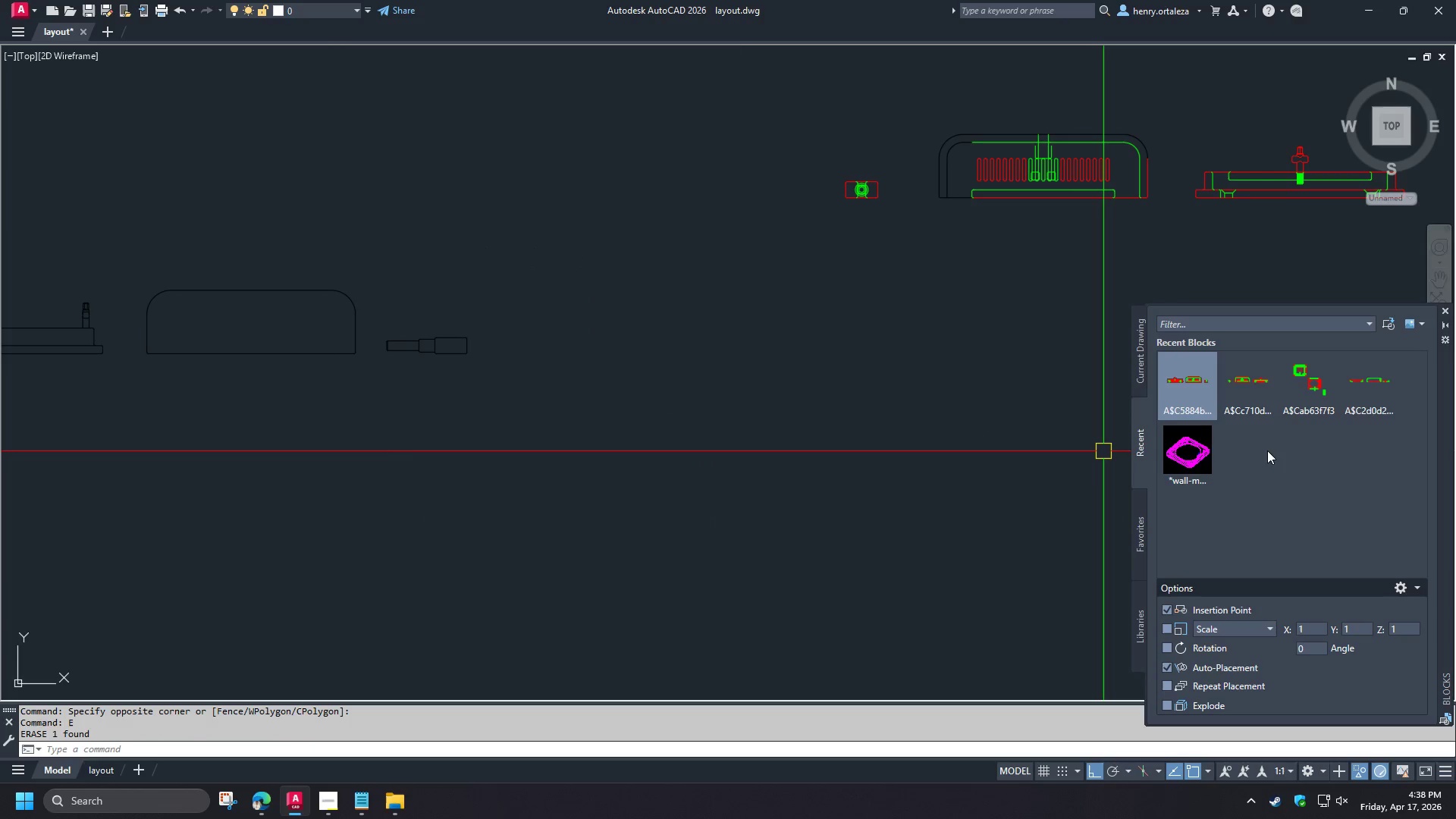 
mouse_move([1263, 407])
 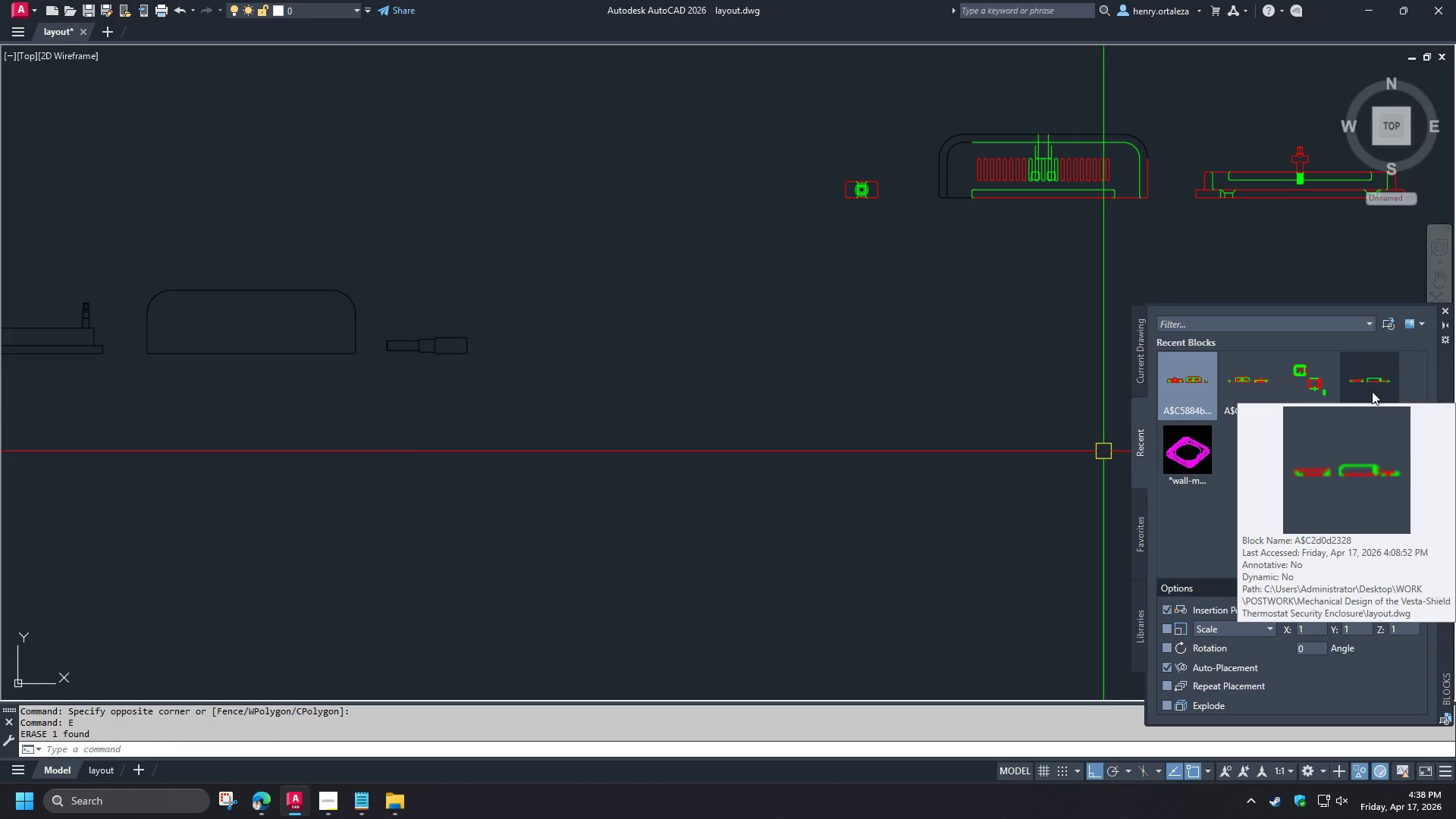 
left_click([1372, 391])
 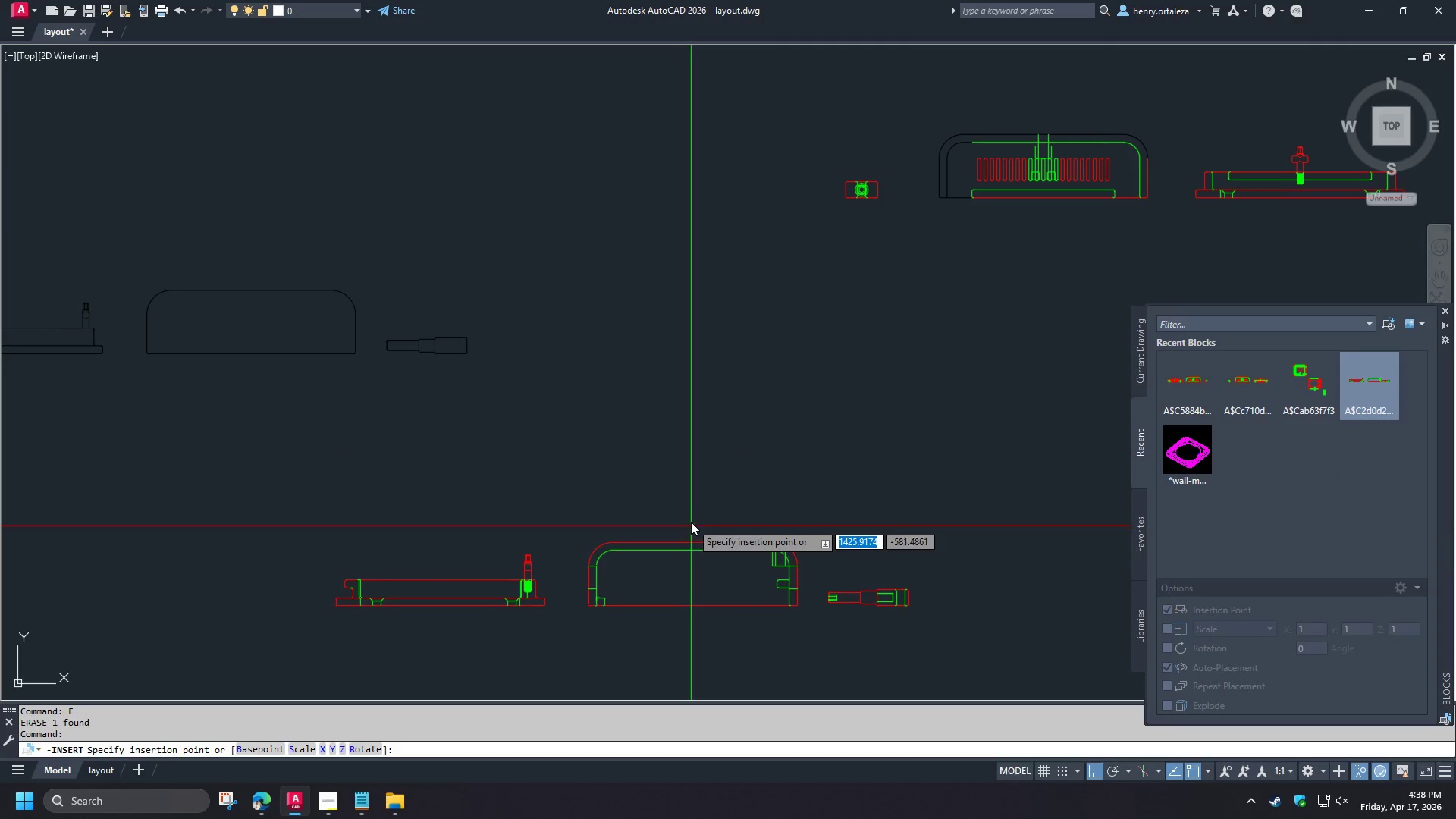 
left_click([685, 516])
 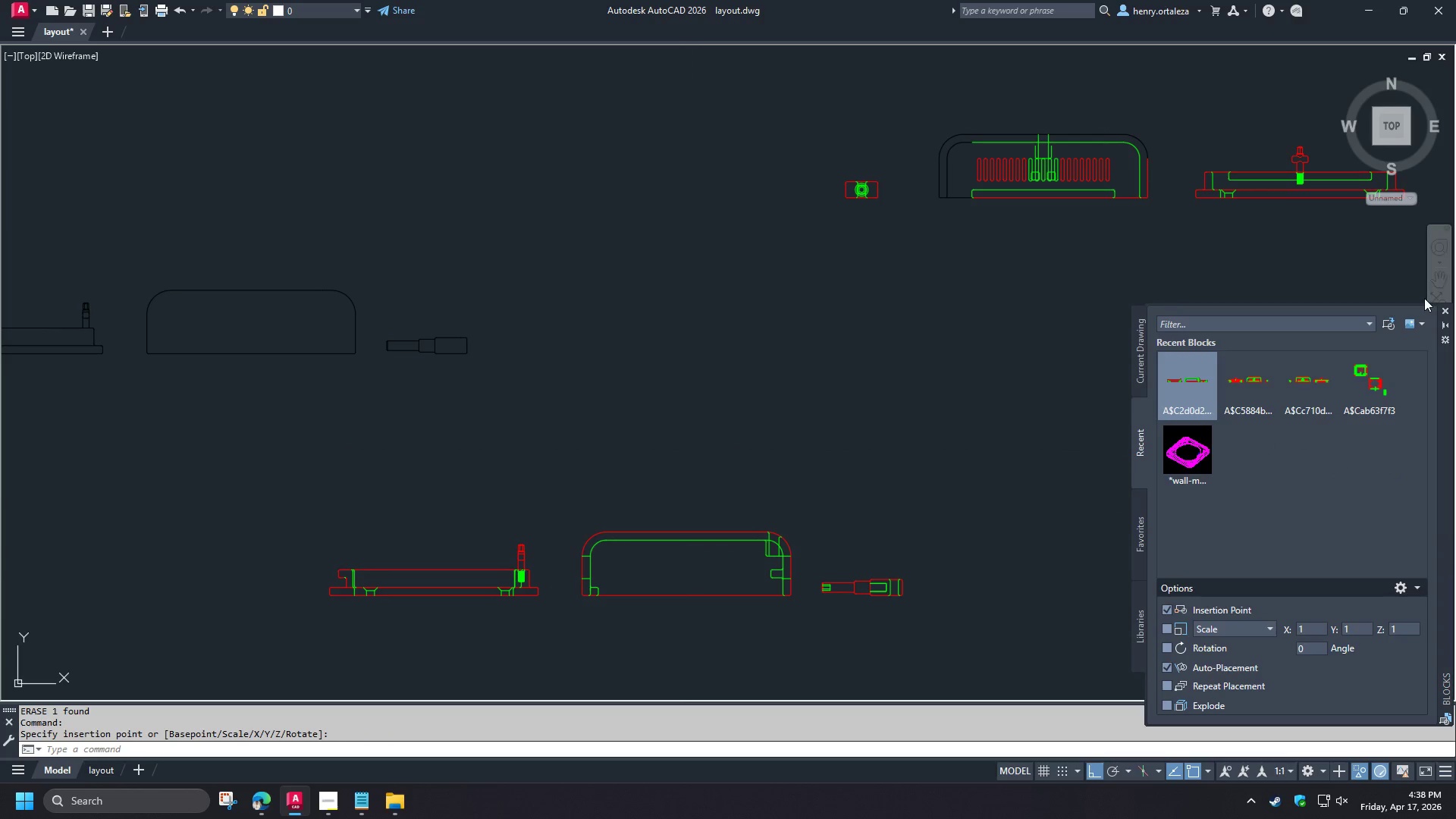 
left_click([1445, 311])
 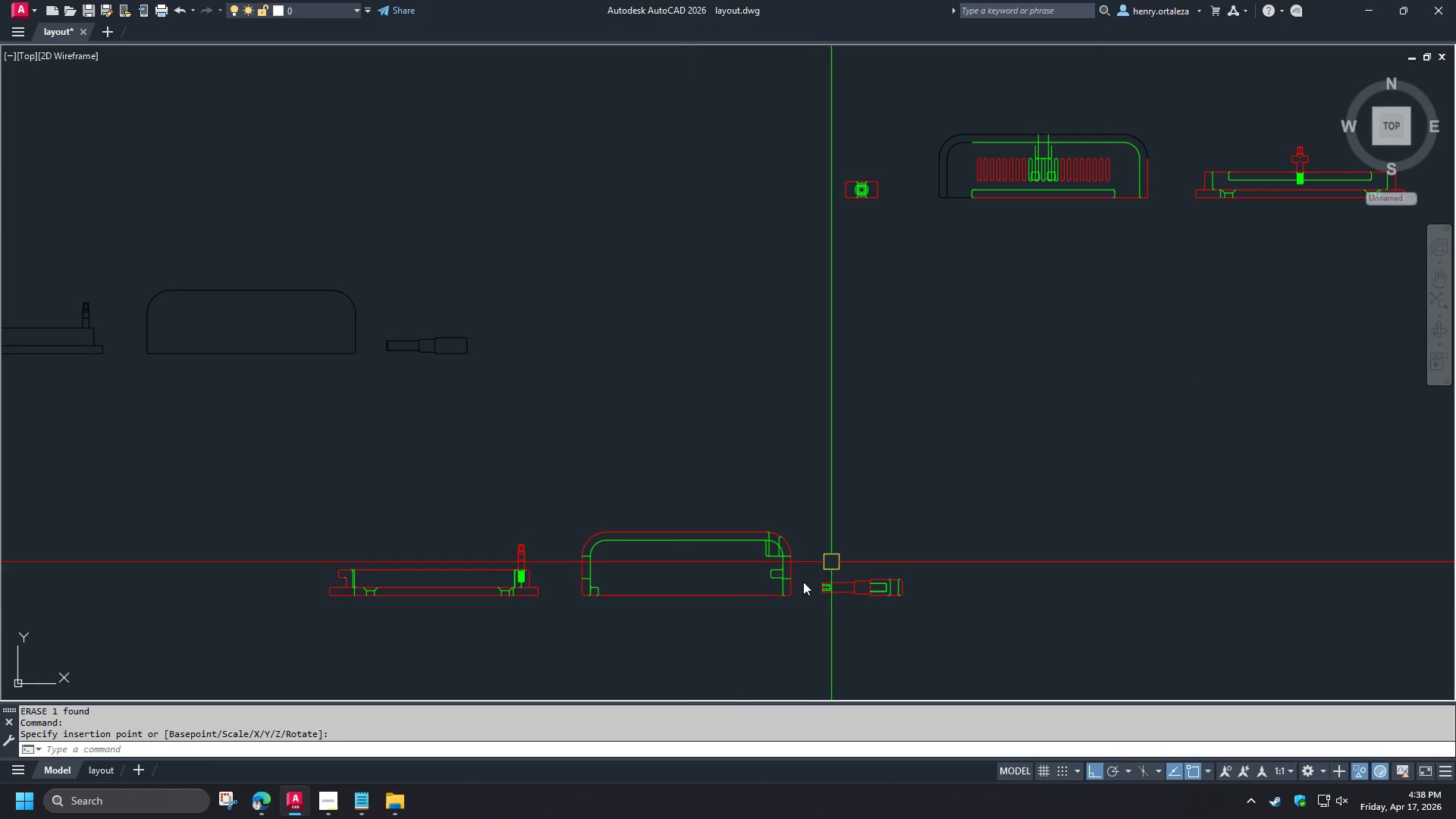 
scroll: coordinate [795, 599], scroll_direction: up, amount: 3.0
 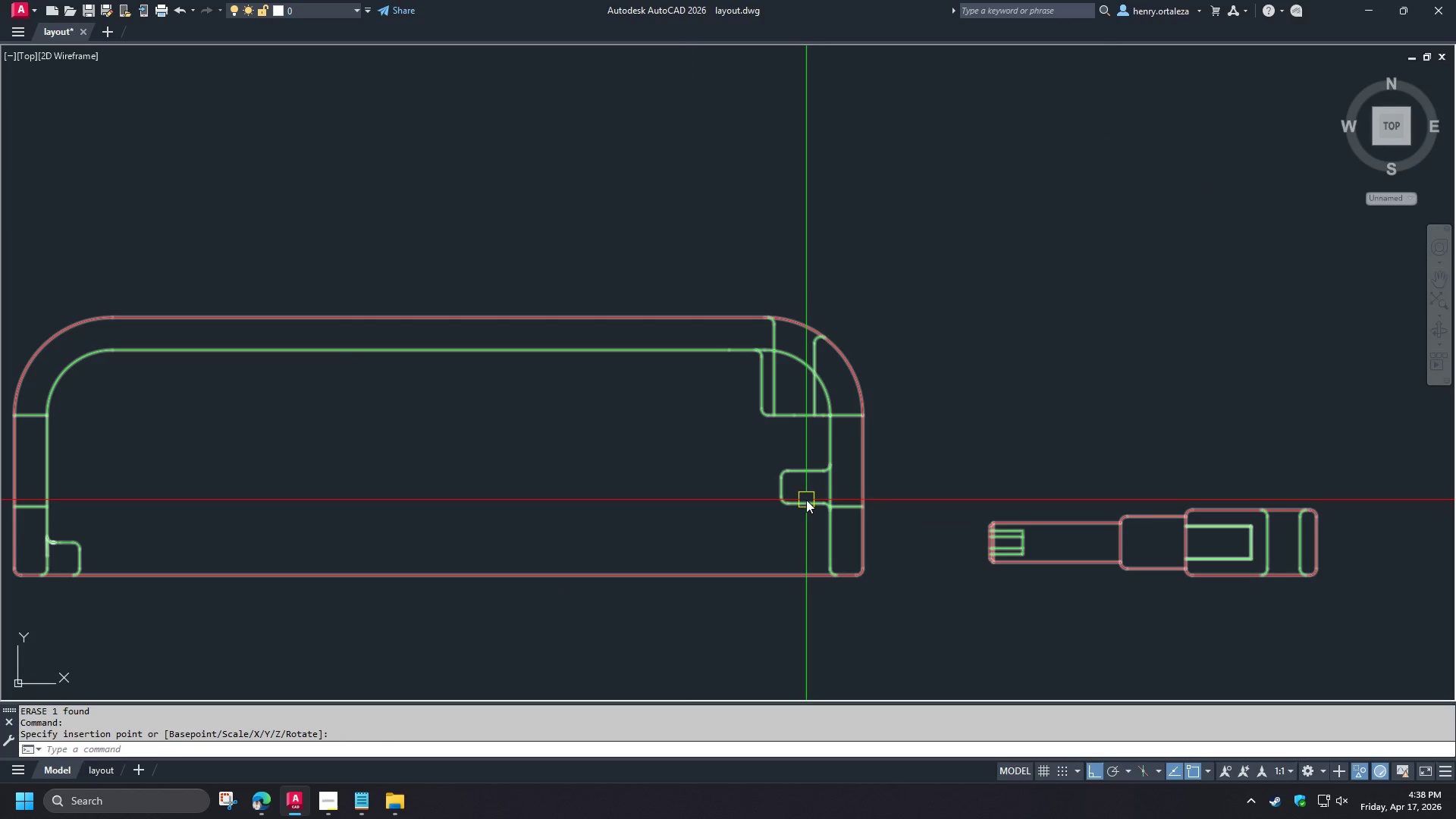 
scroll: coordinate [843, 424], scroll_direction: down, amount: 3.0
 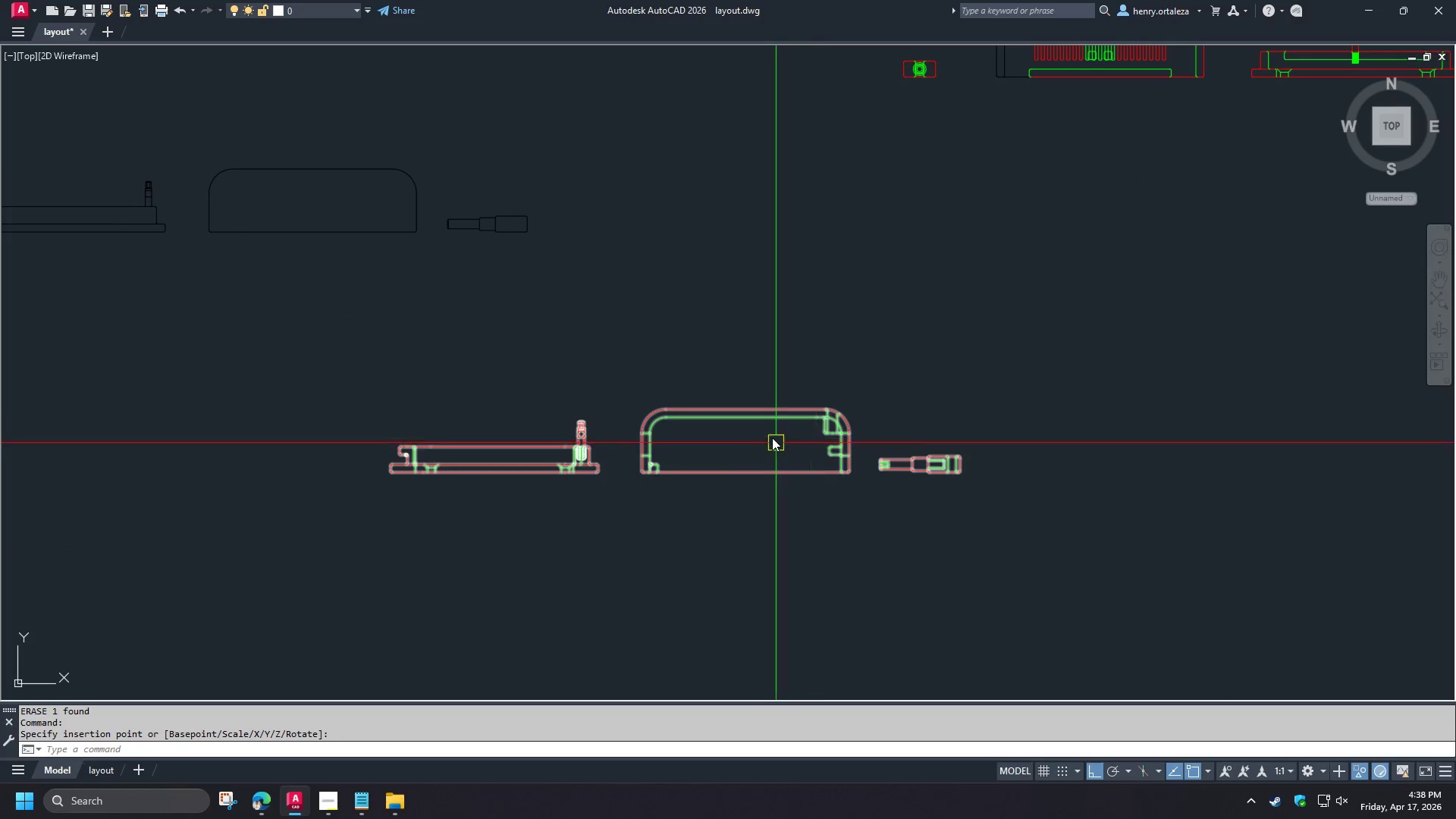 
left_click([765, 429])
 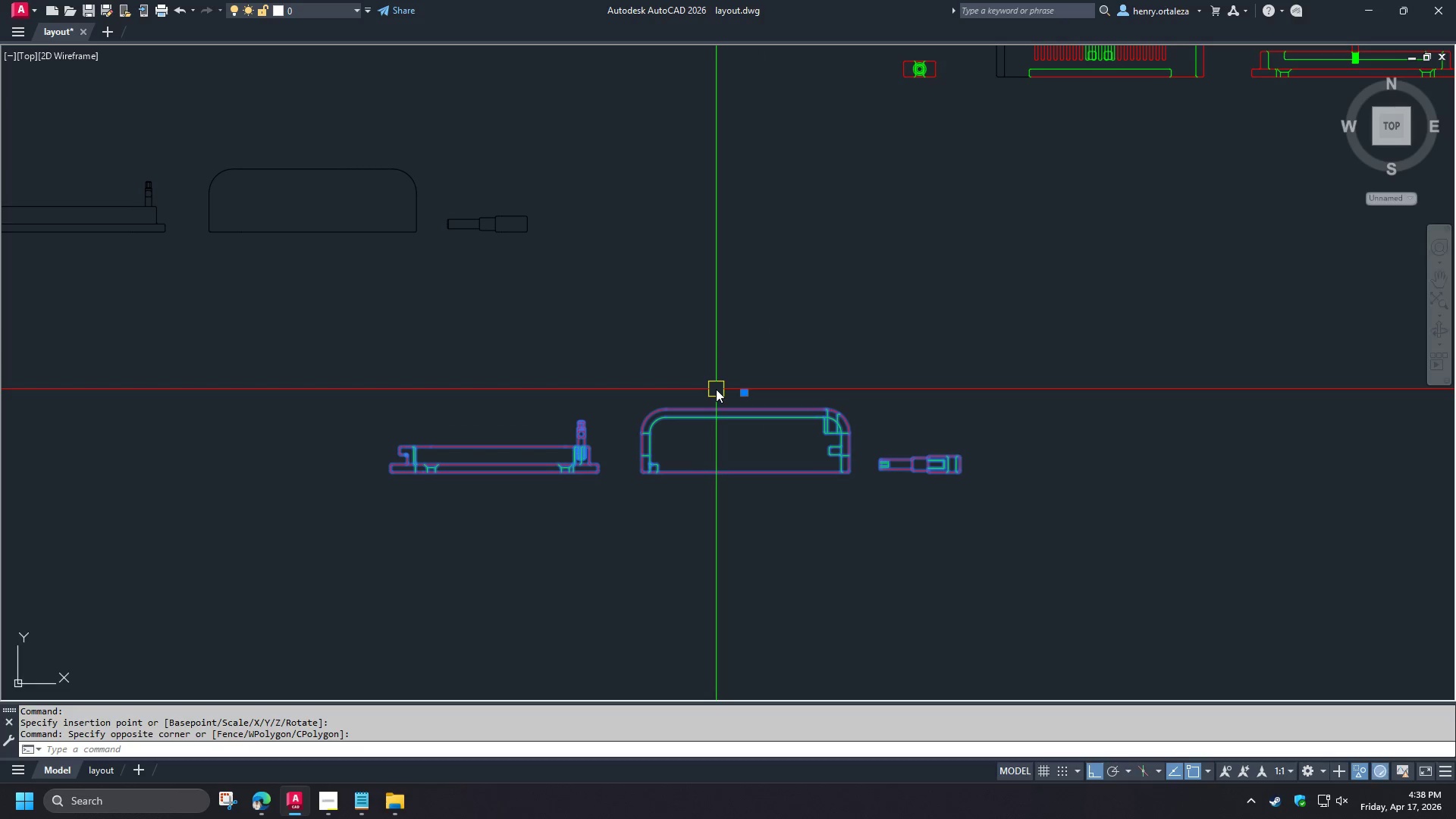 
key(X)
 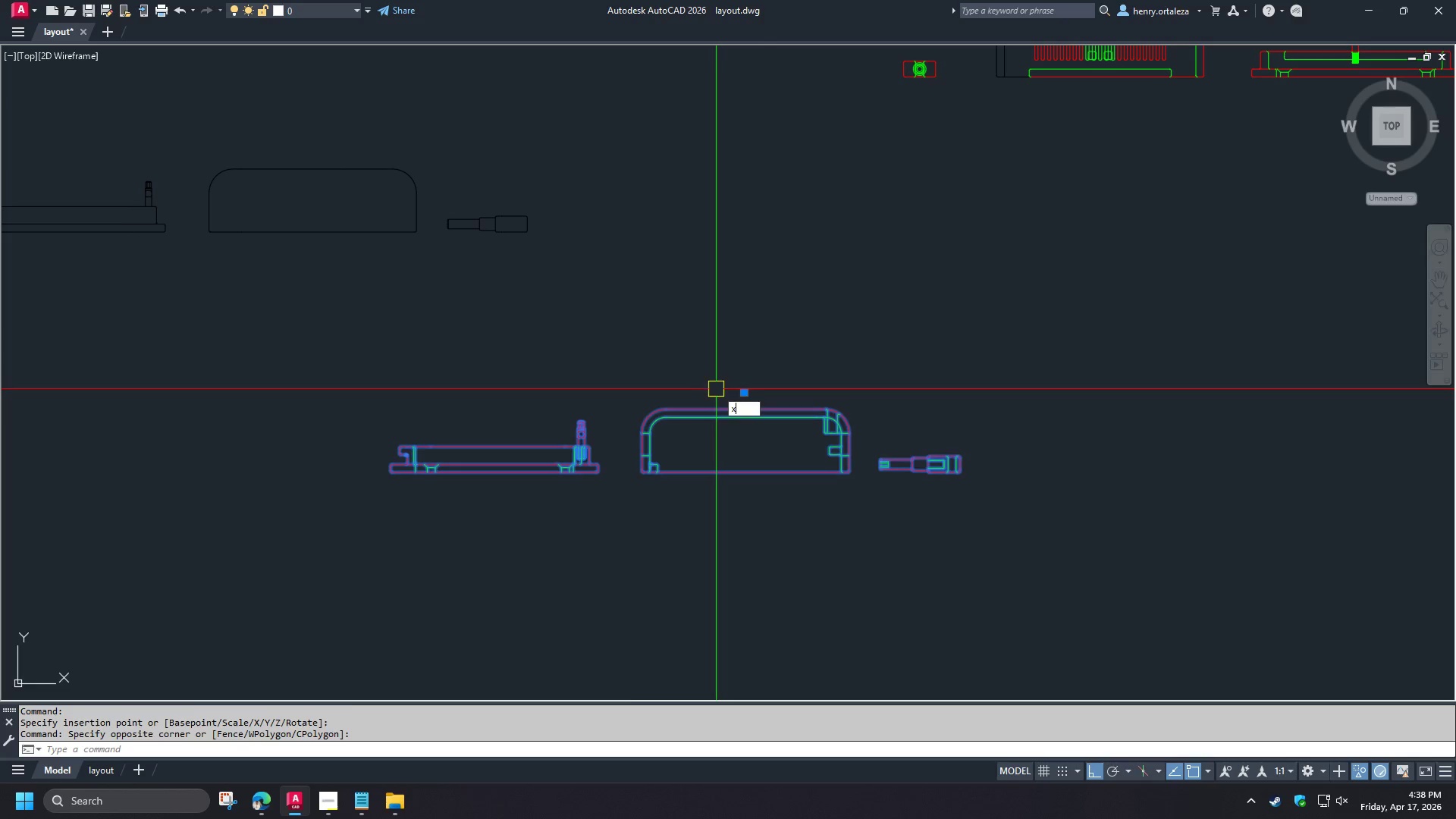 
key(Space)
 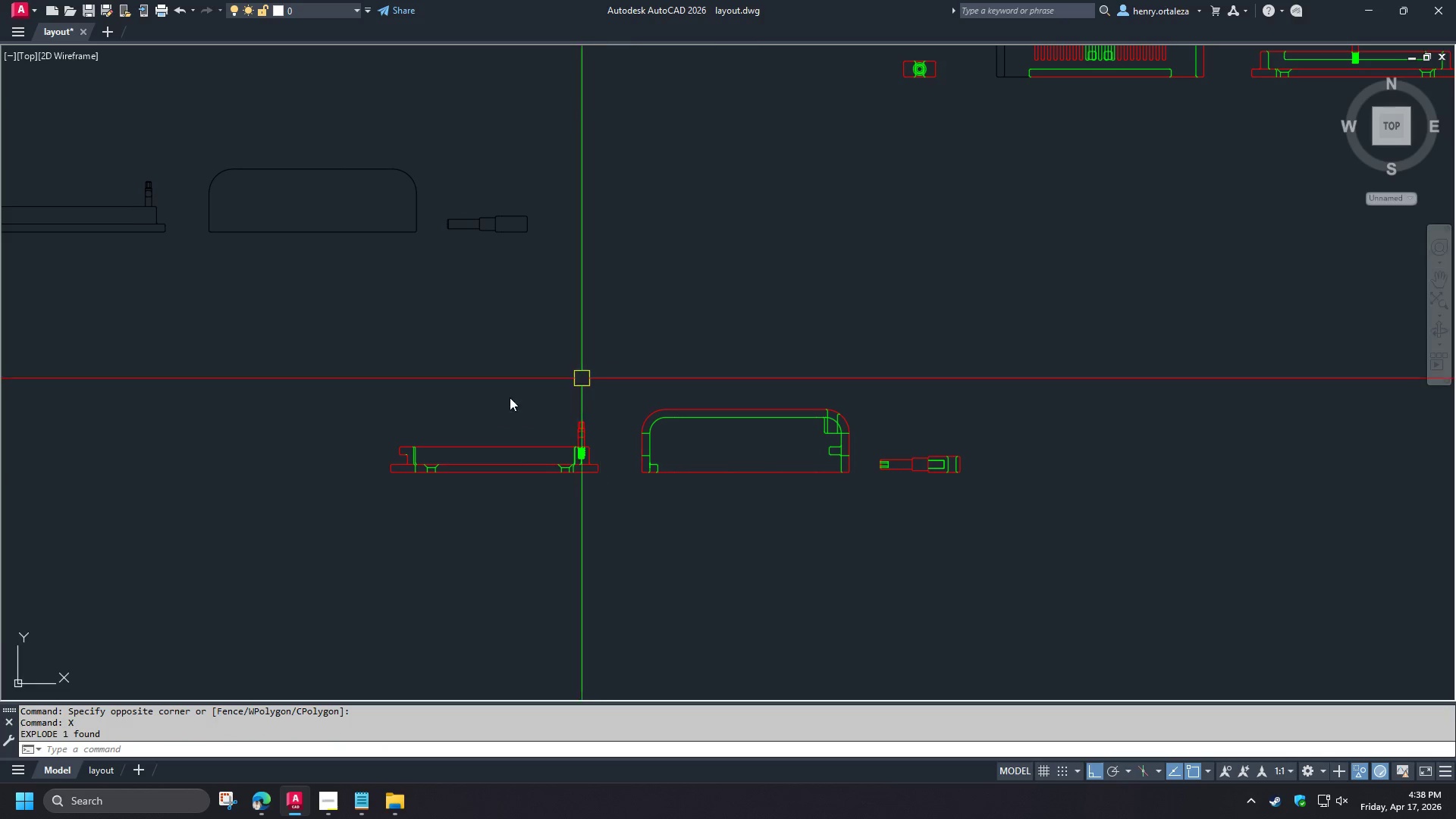 
scroll: coordinate [353, 510], scroll_direction: up, amount: 4.0
 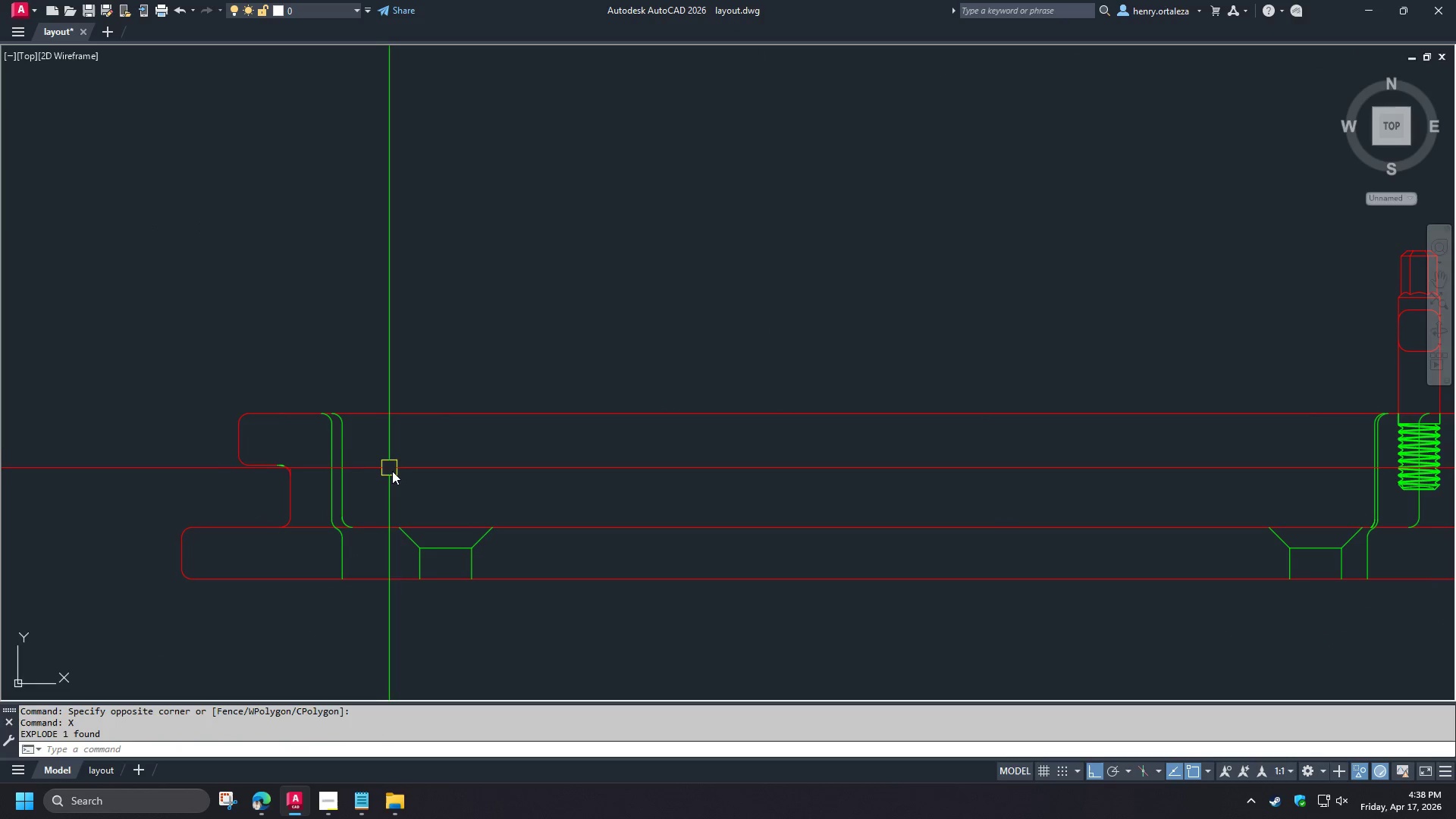 
key(D)
 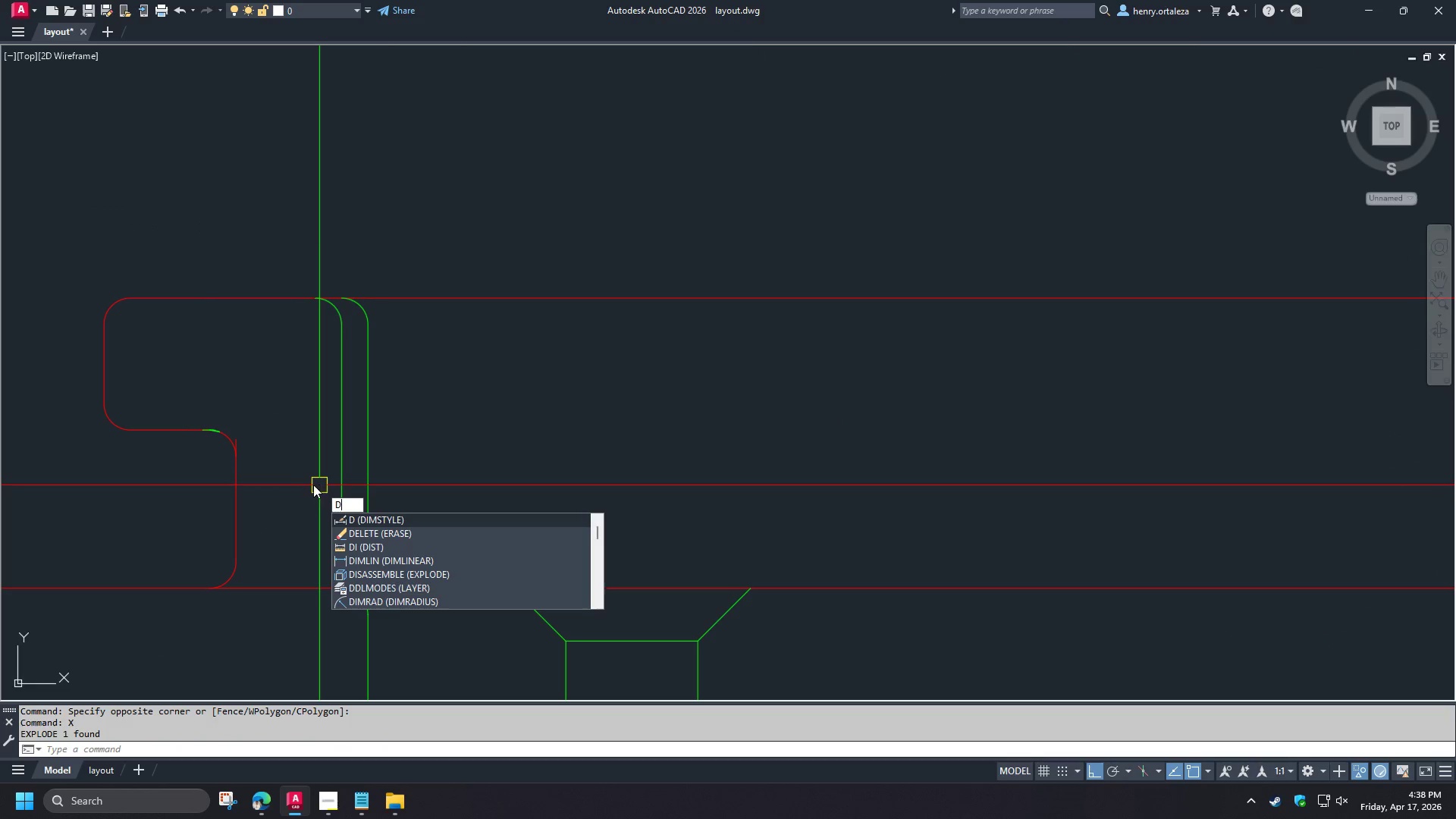 
scroll: coordinate [322, 487], scroll_direction: up, amount: 2.0
 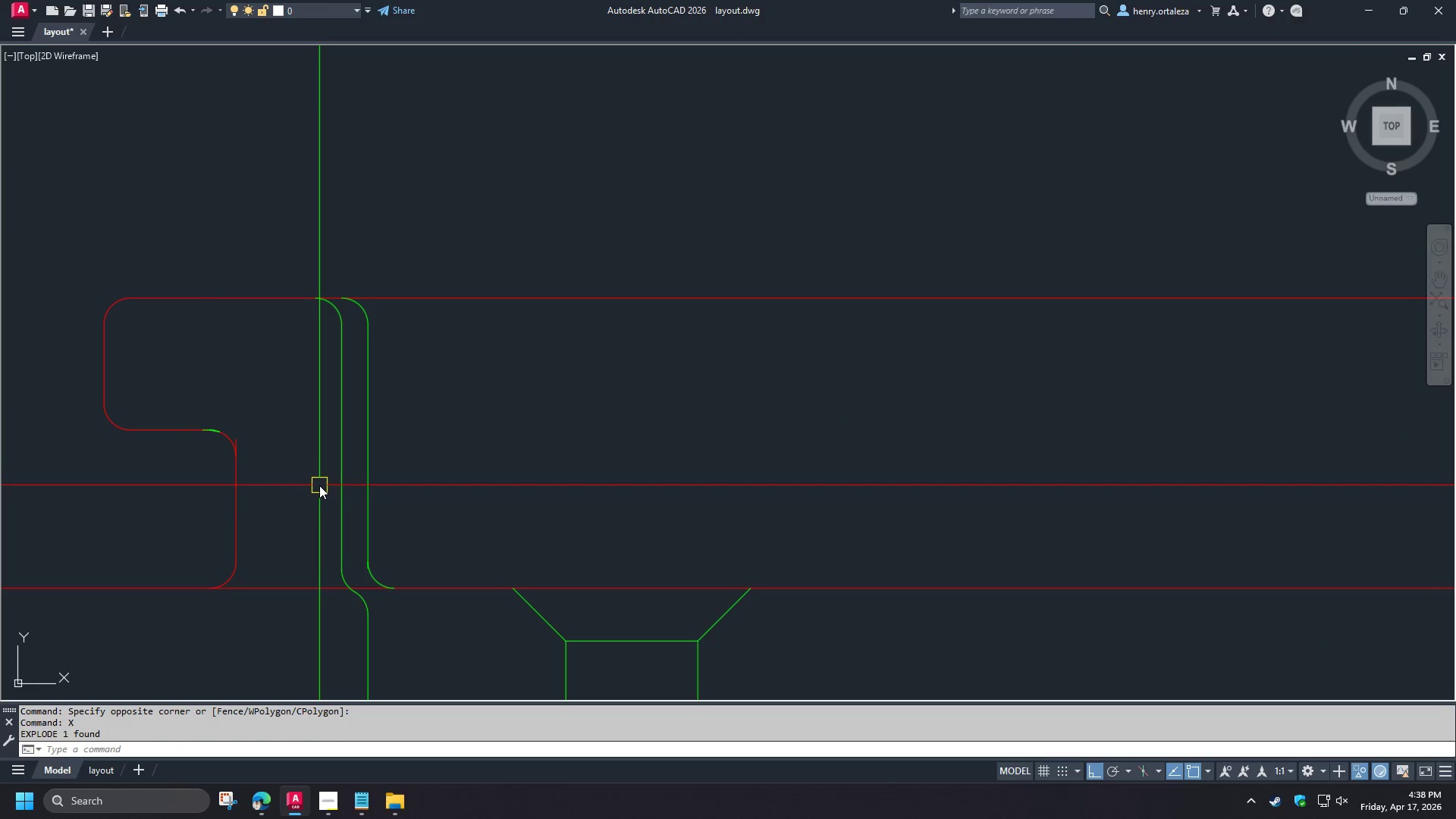 
key(I)
 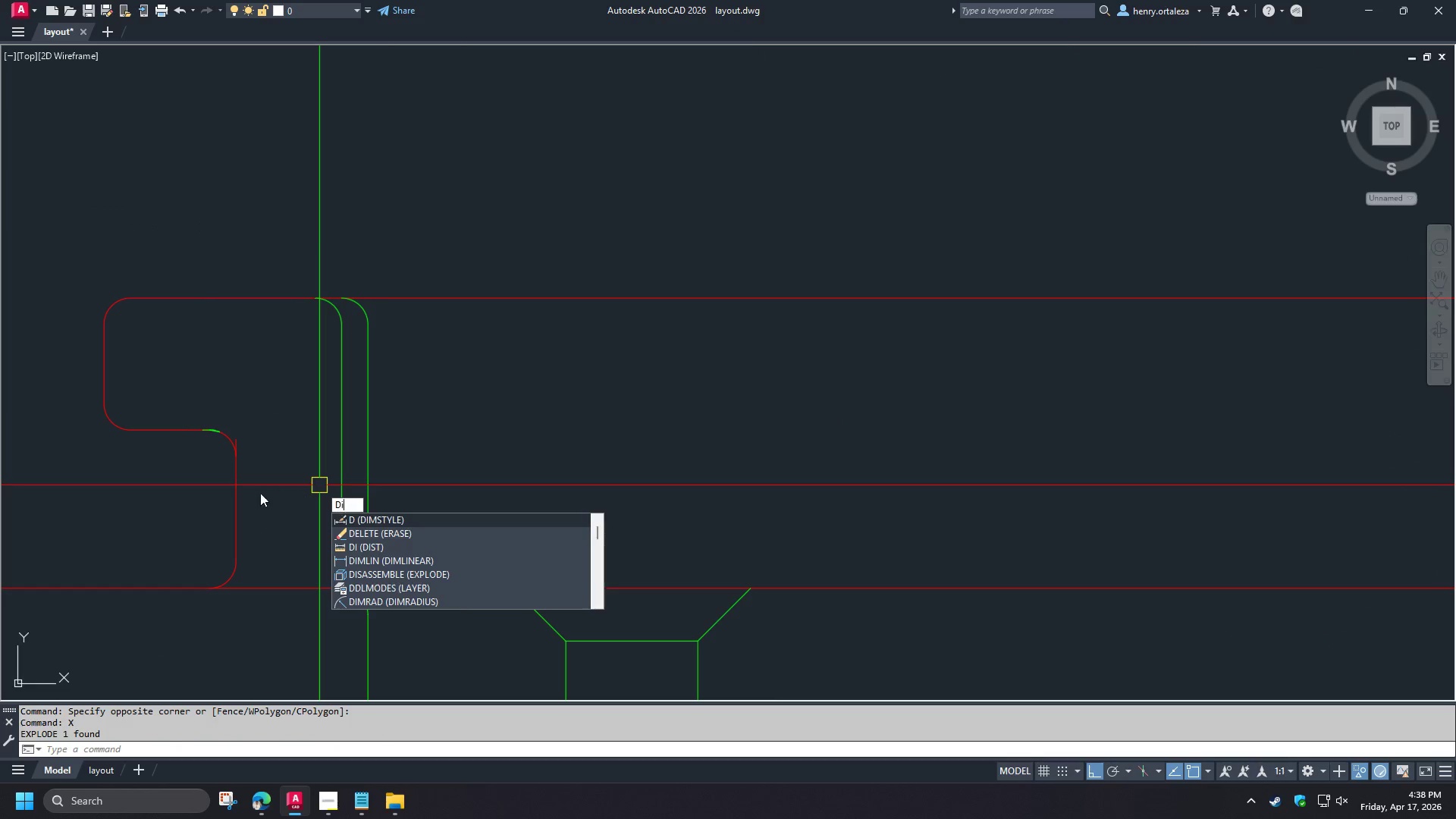 
key(Space)
 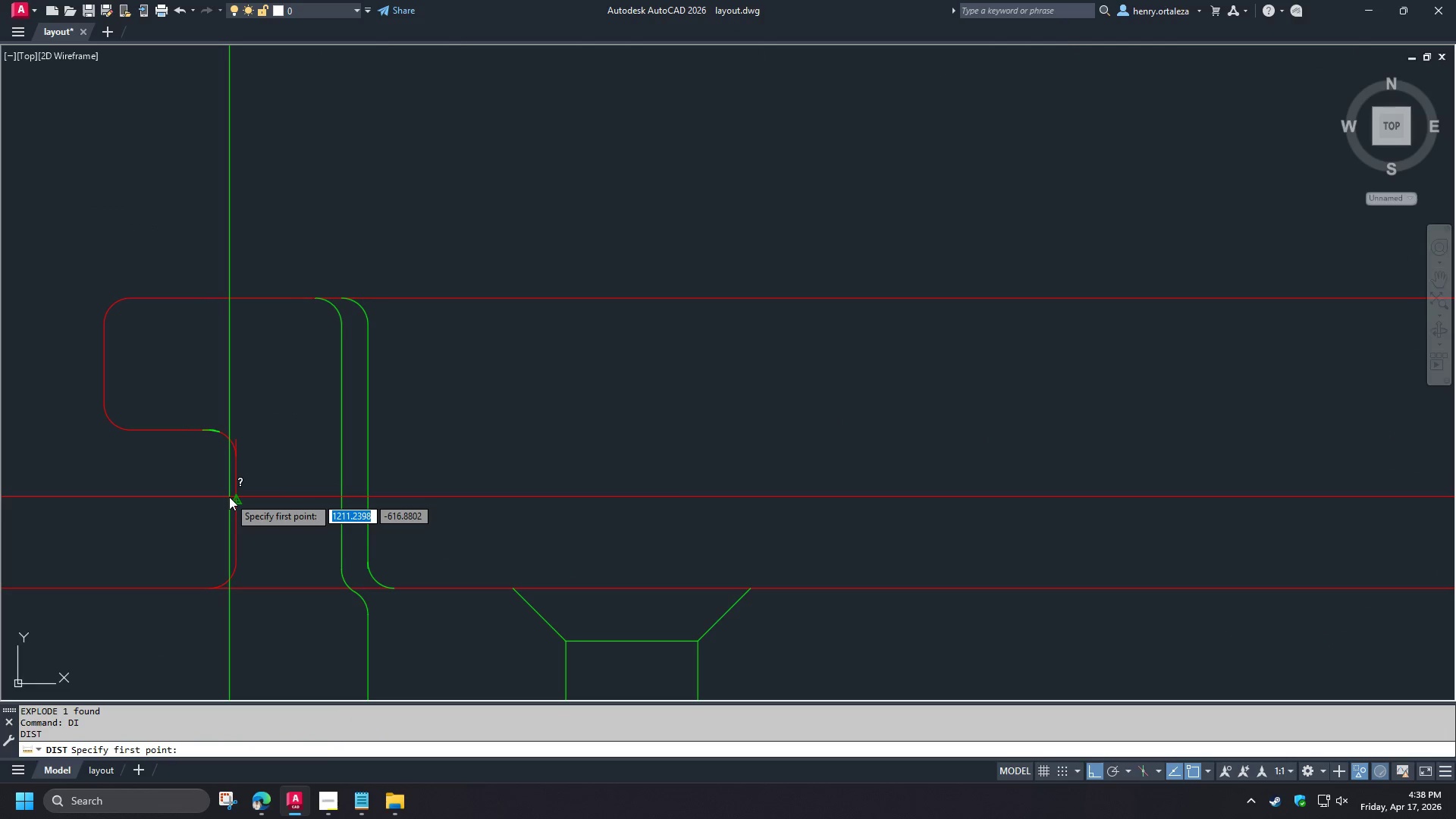 
left_click([229, 497])
 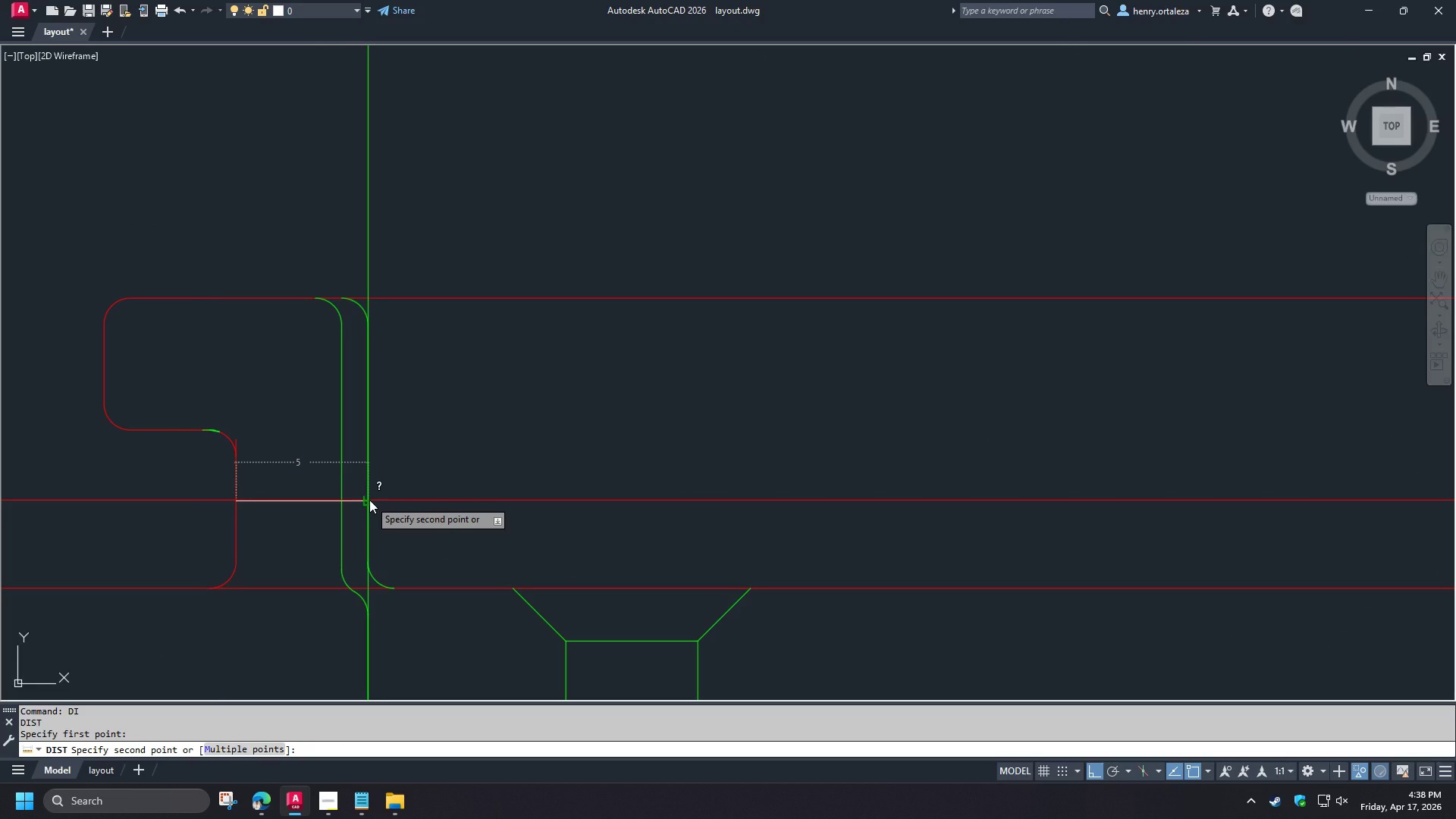 
key(Escape)
 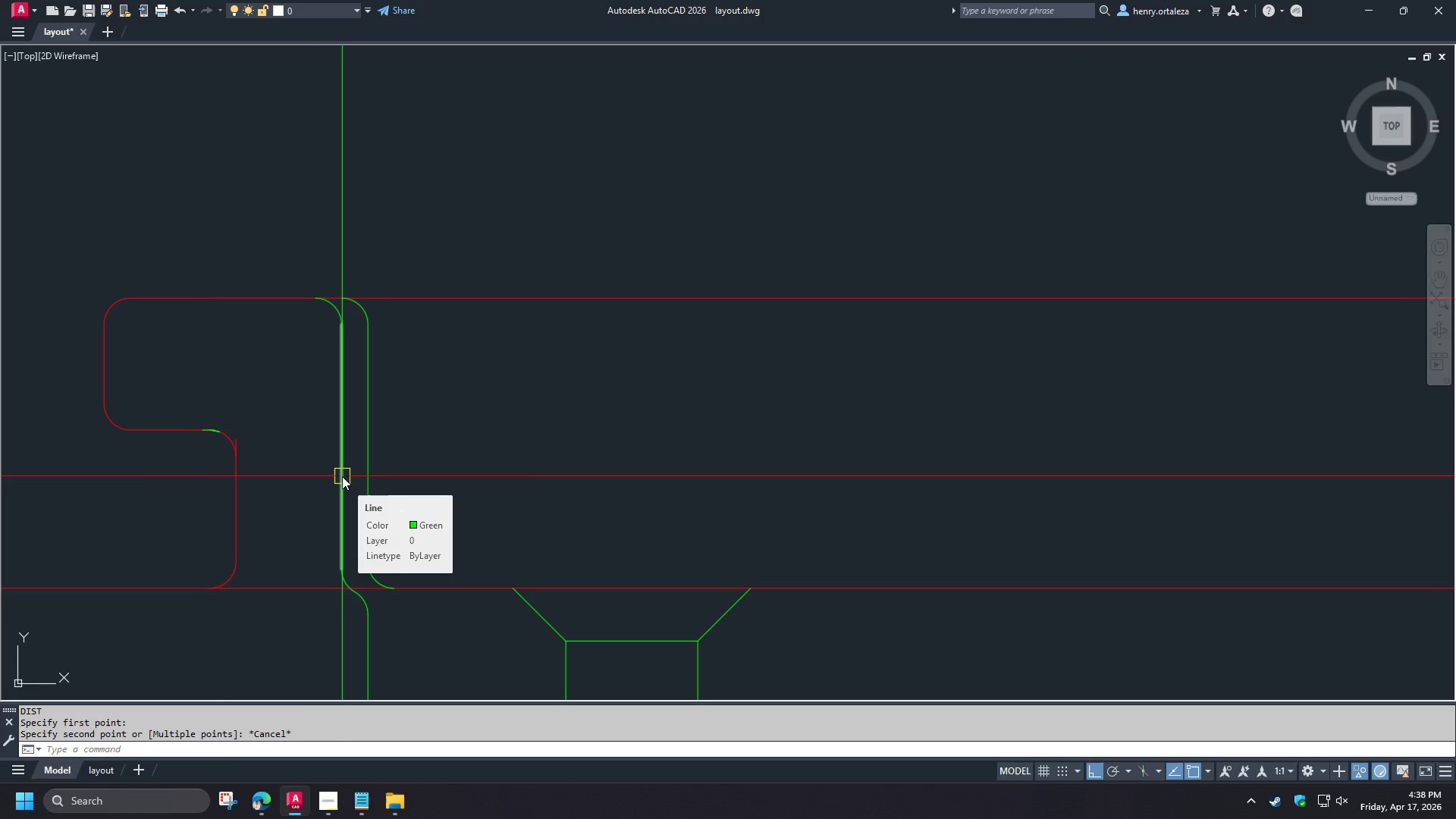 
left_click([342, 476])
 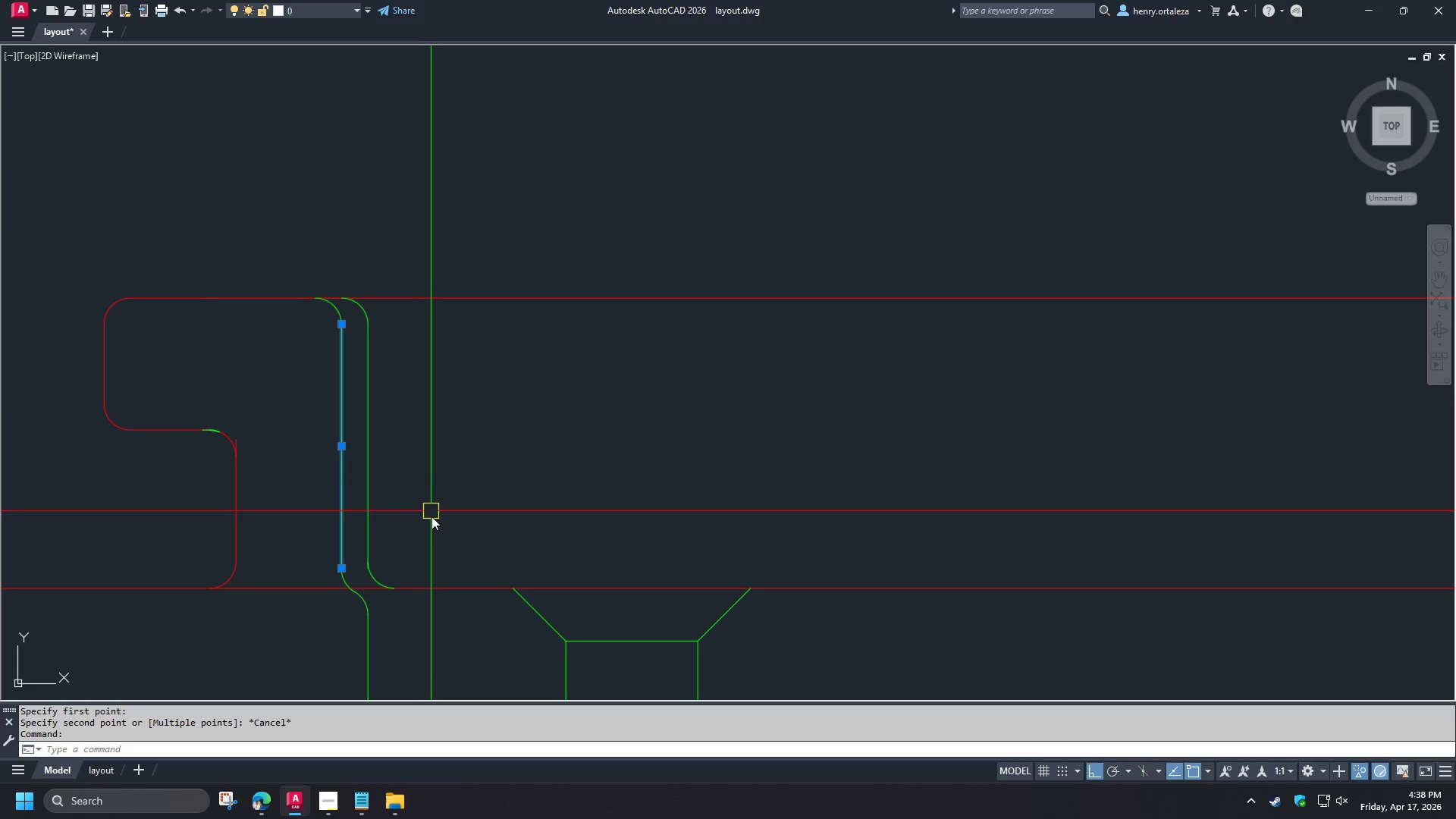 
scroll: coordinate [425, 648], scroll_direction: down, amount: 7.0
 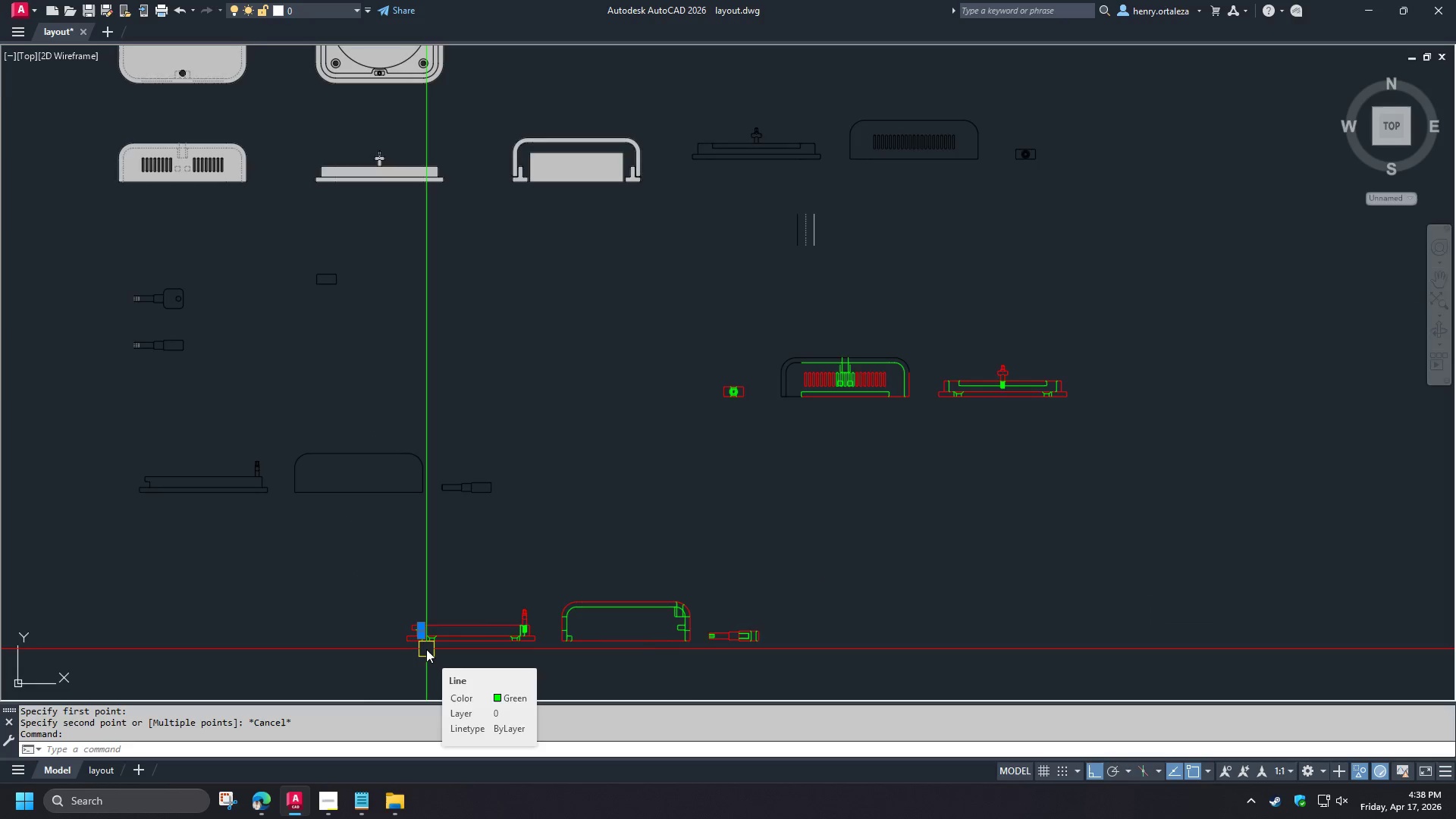 
key(E)
 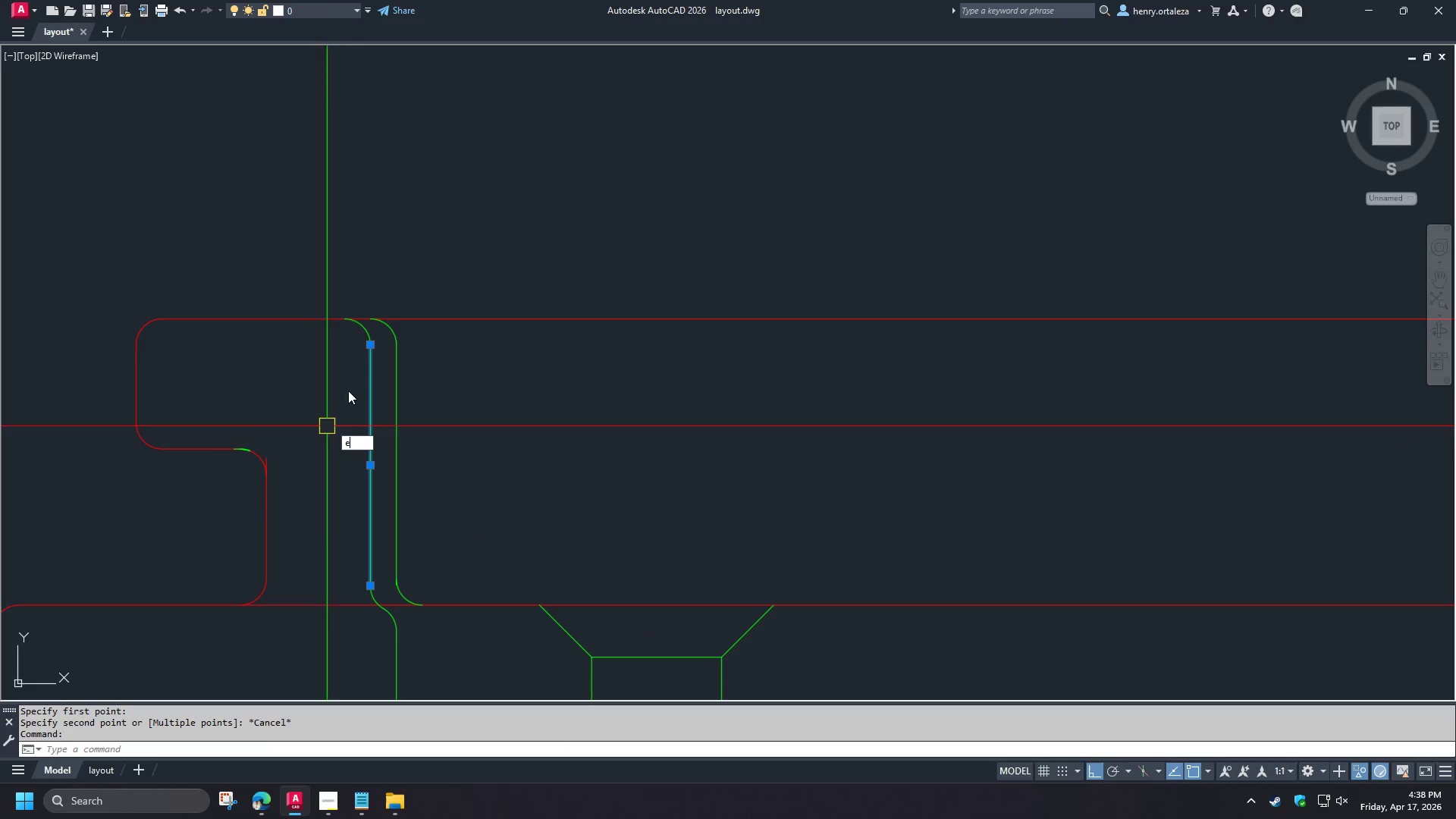 
scroll: coordinate [317, 448], scroll_direction: up, amount: 7.0
 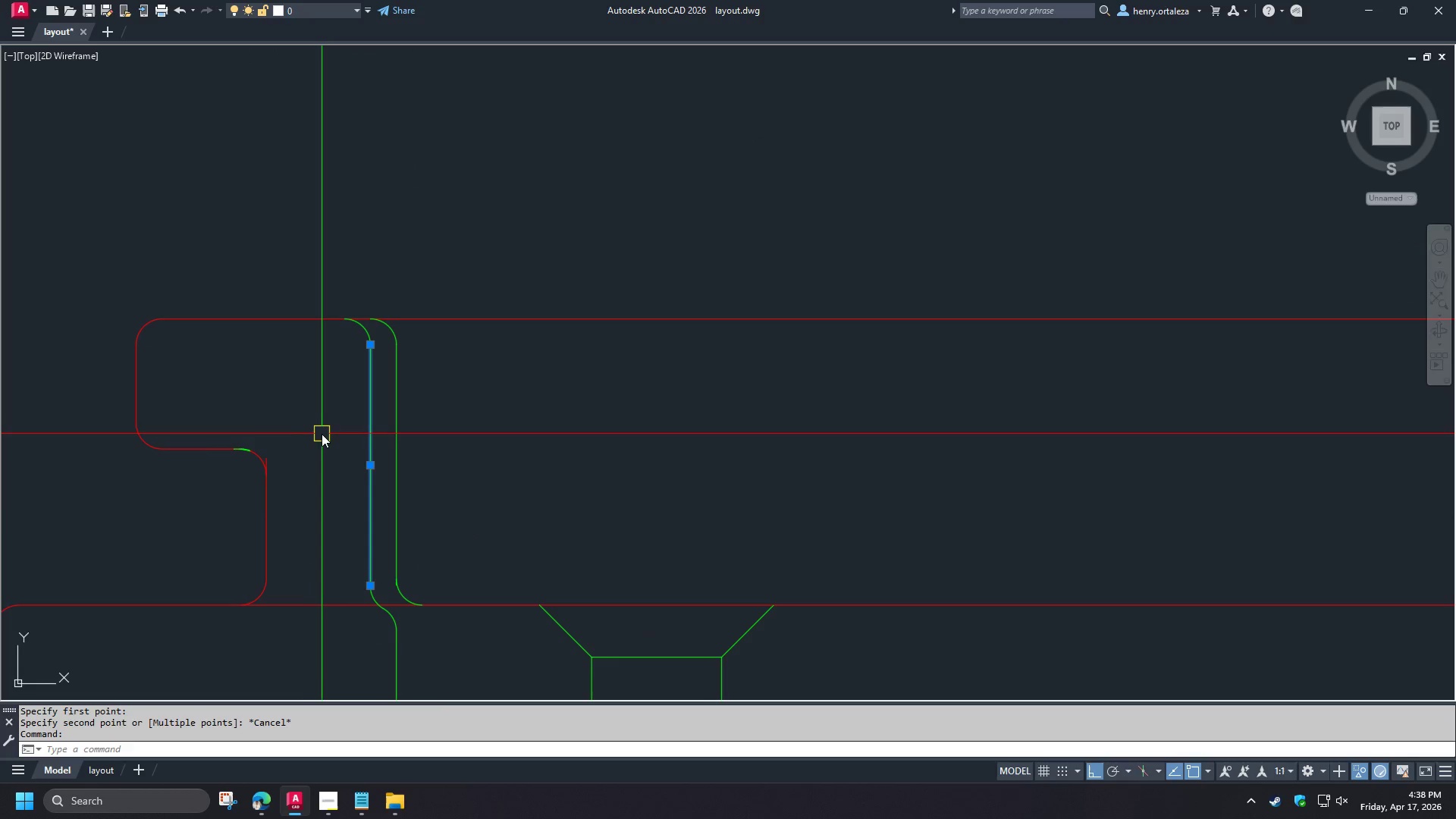 
key(Space)
 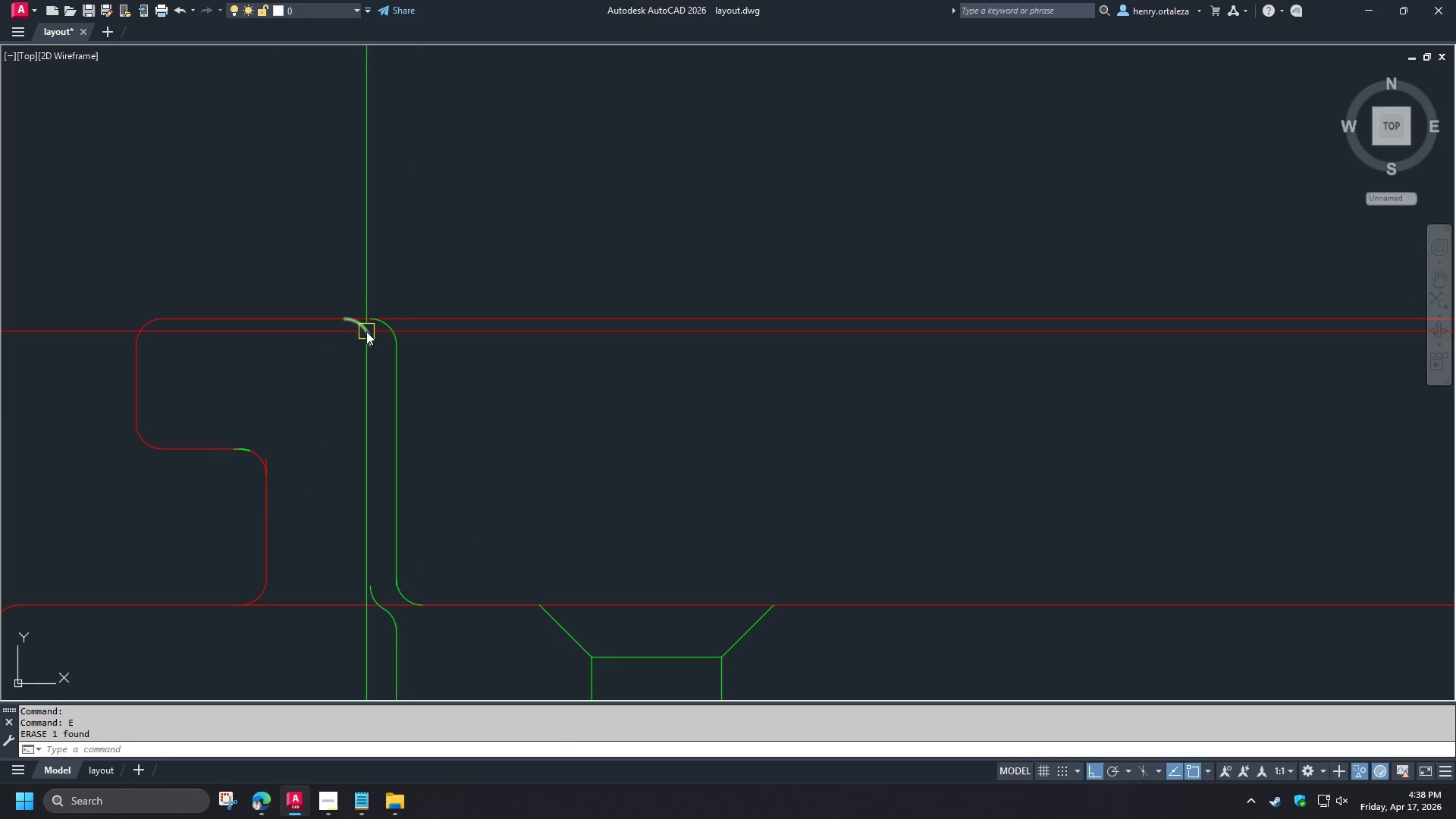 
left_click([366, 331])
 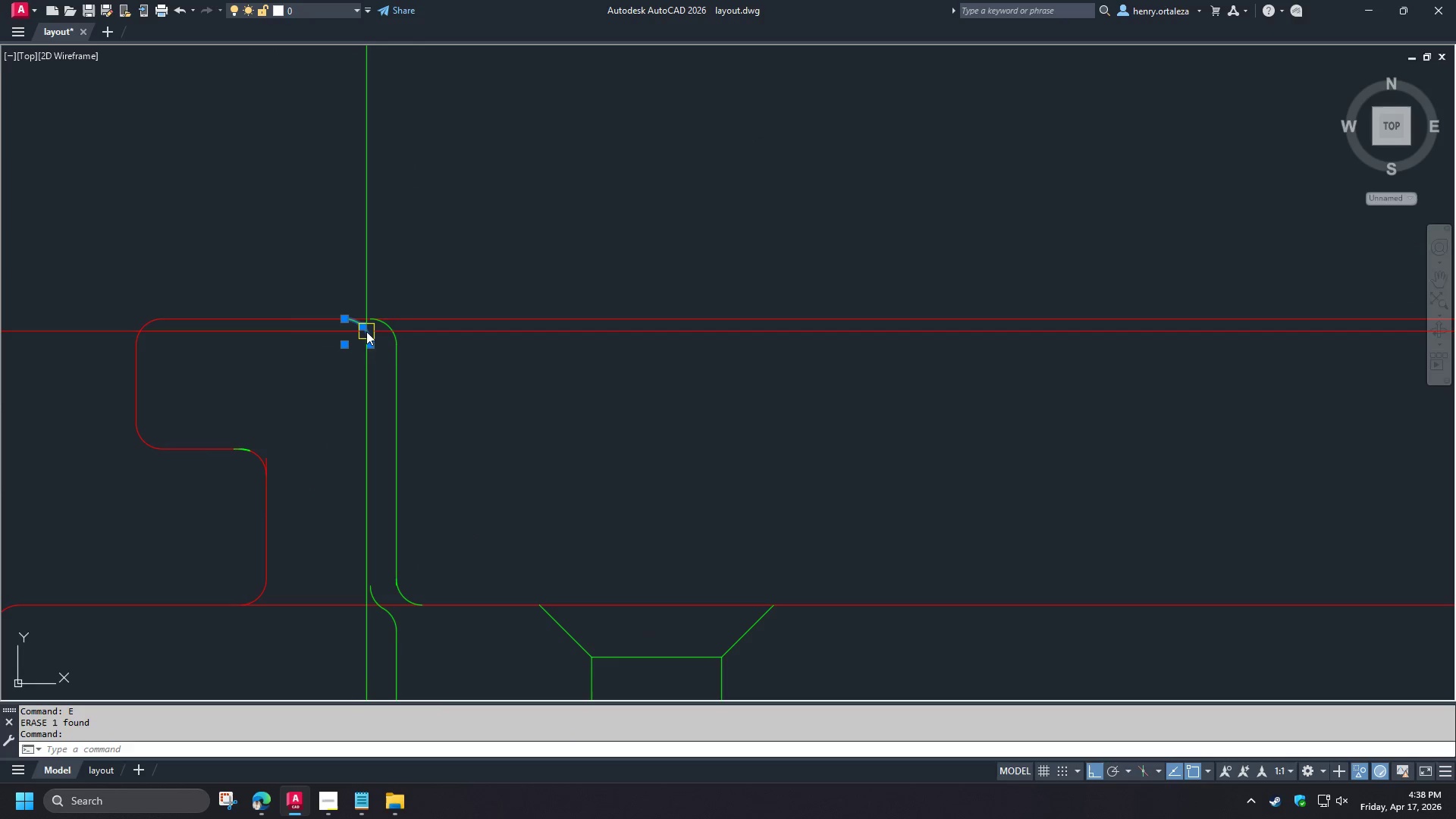 
key(E)
 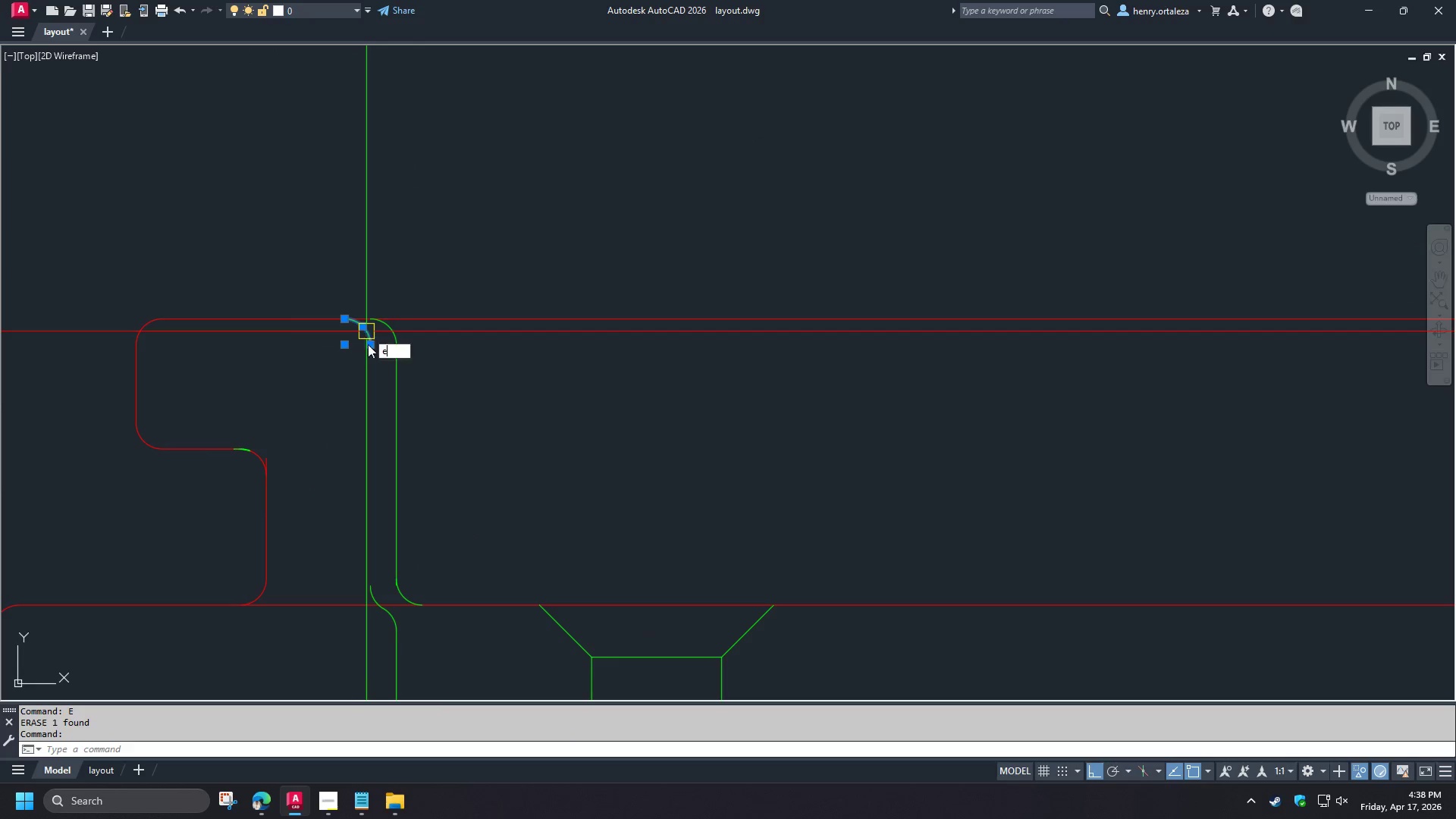 
key(Space)
 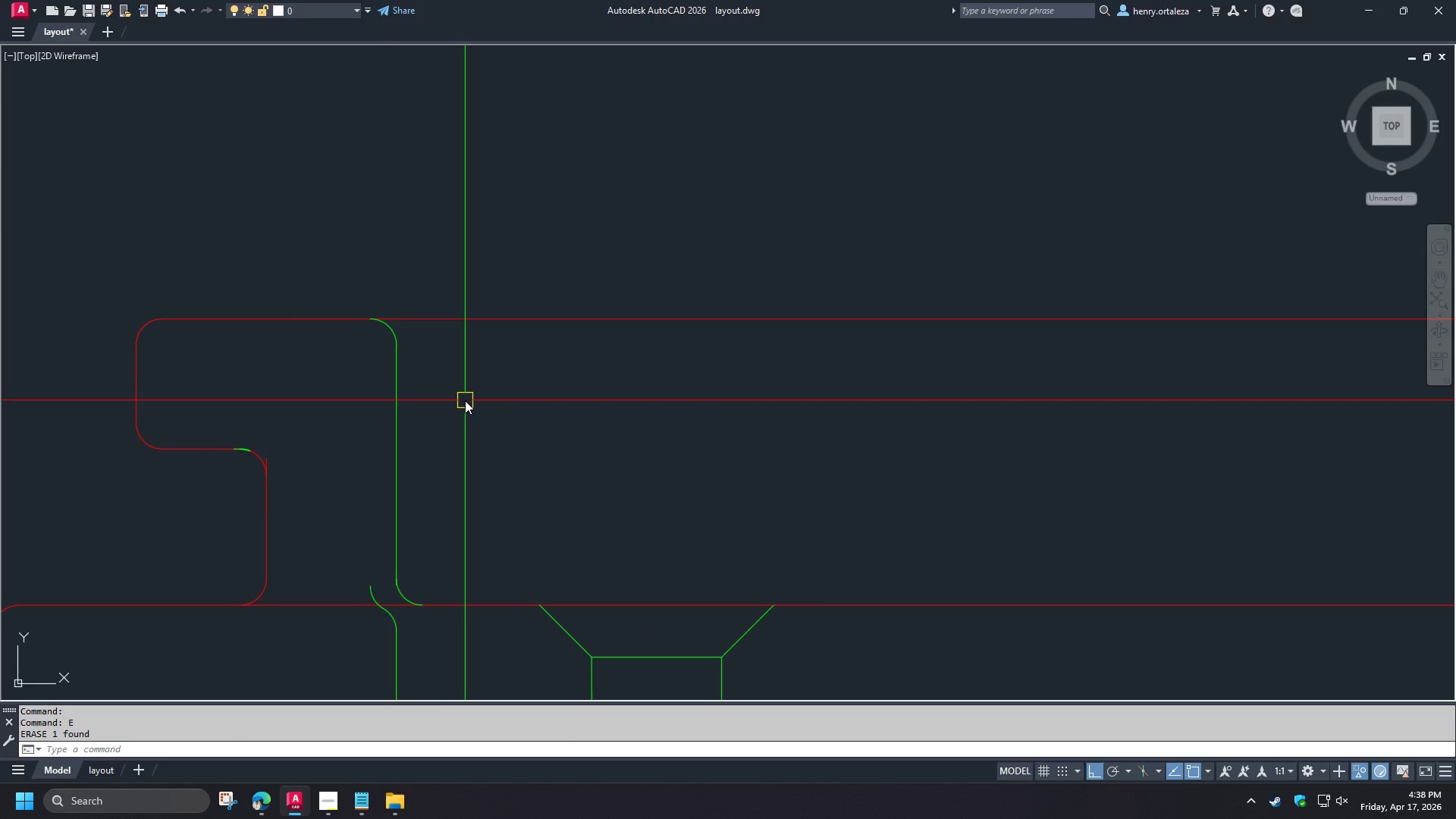 
key(Control+Z)
 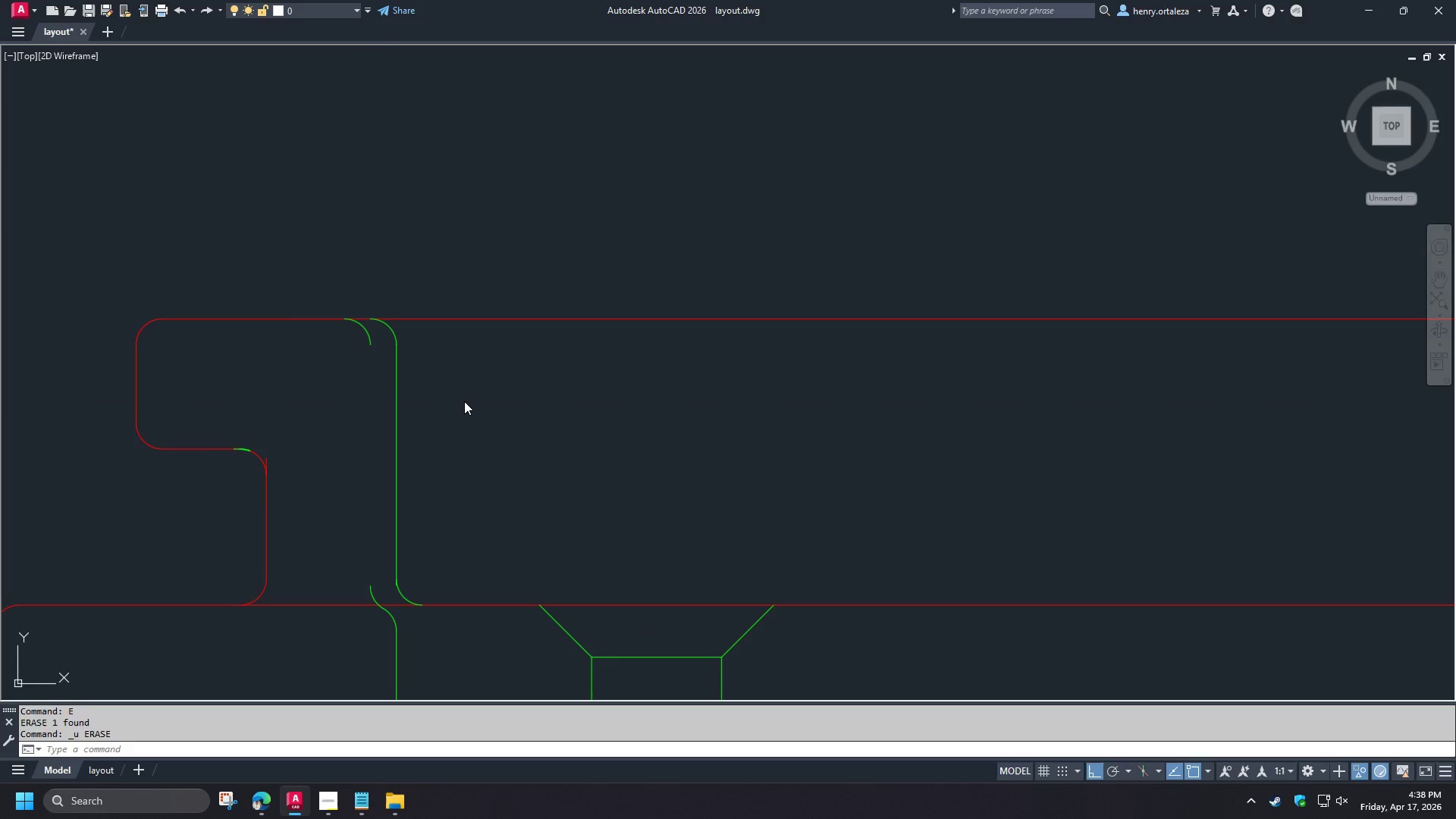 
key(Control+Z)
 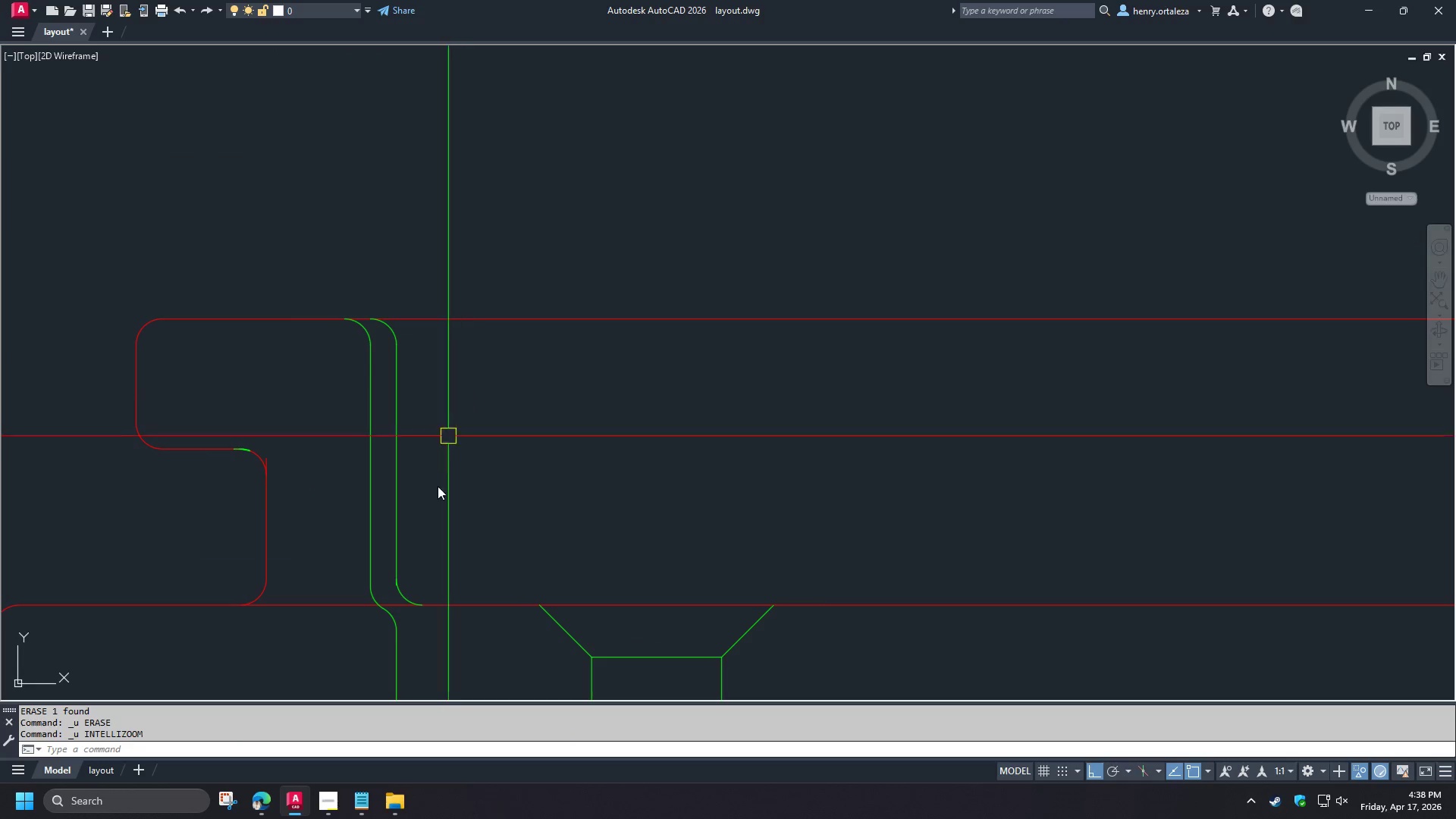 
scroll: coordinate [394, 548], scroll_direction: down, amount: 9.0
 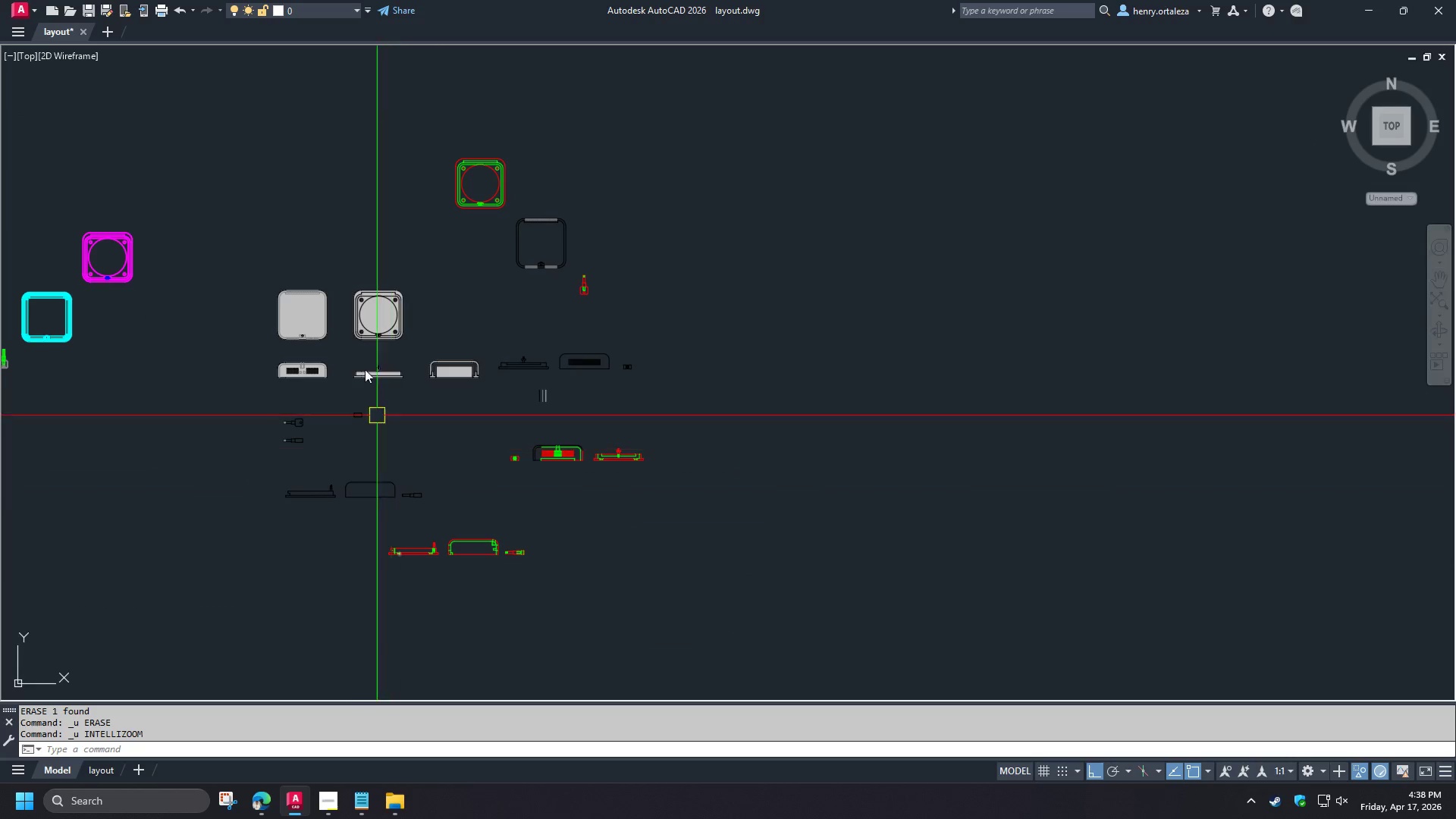 
scroll: coordinate [411, 306], scroll_direction: up, amount: 6.0
 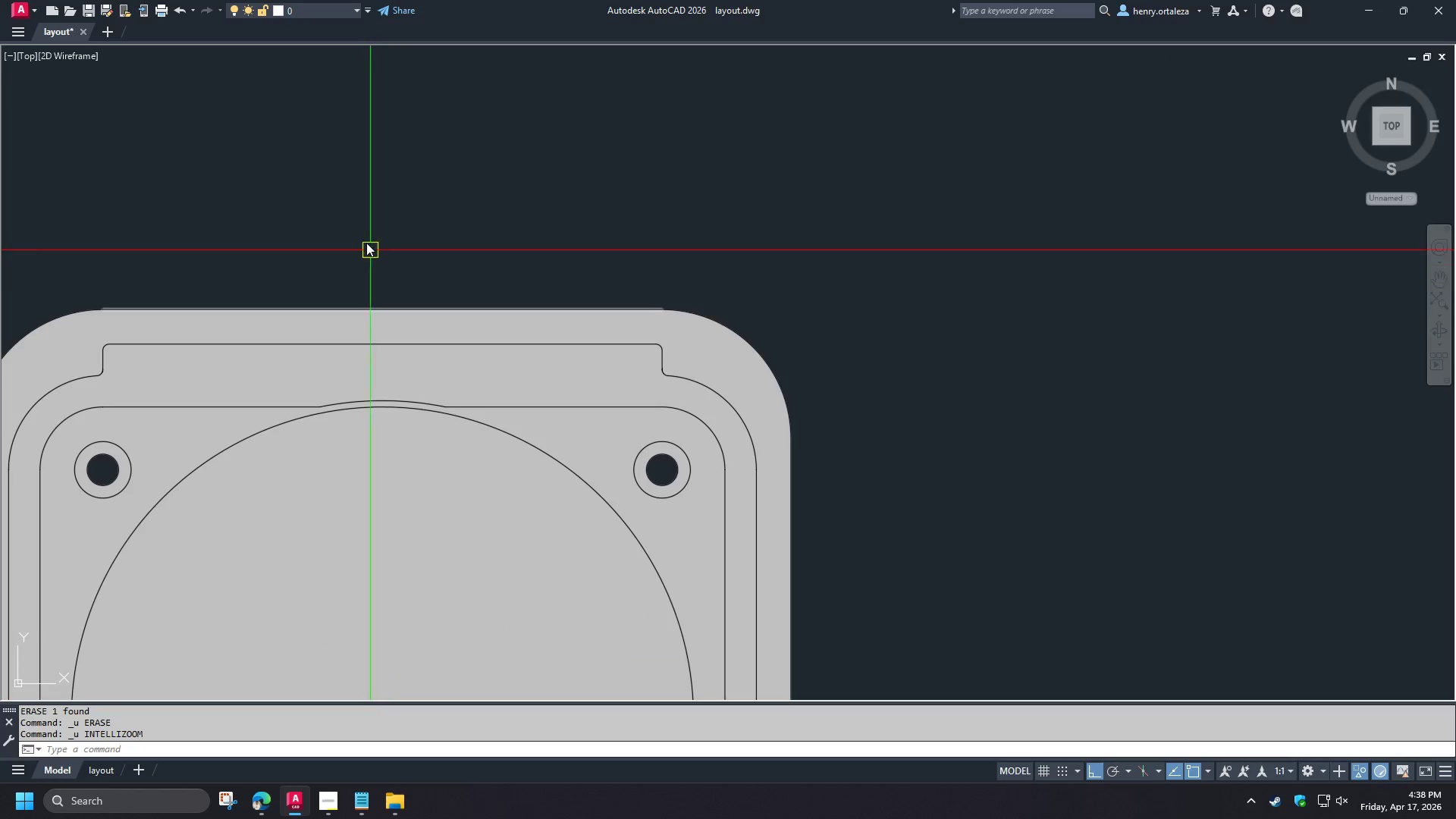 
scroll: coordinate [367, 225], scroll_direction: down, amount: 5.0
 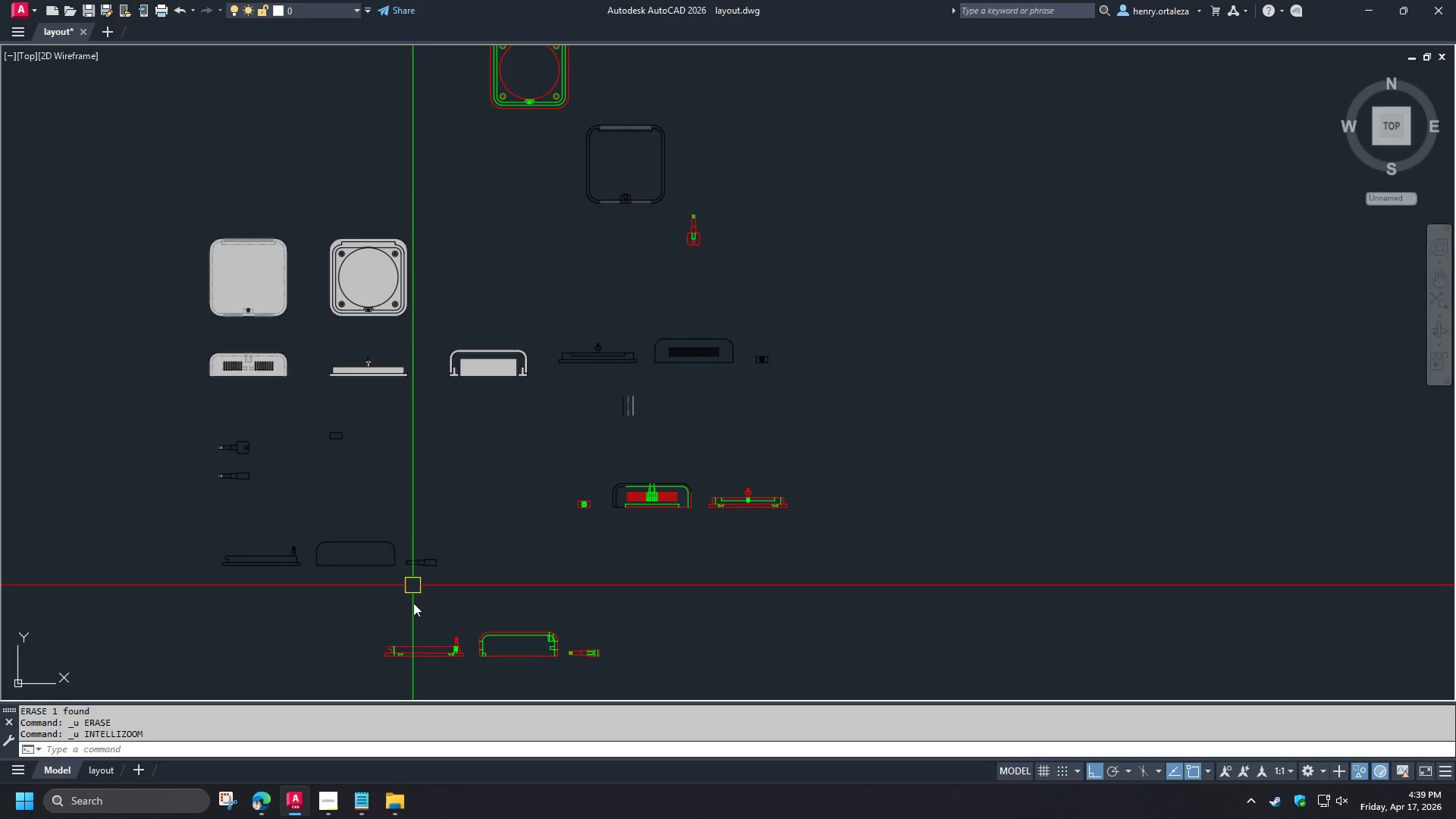 
scroll: coordinate [199, 532], scroll_direction: up, amount: 8.0
 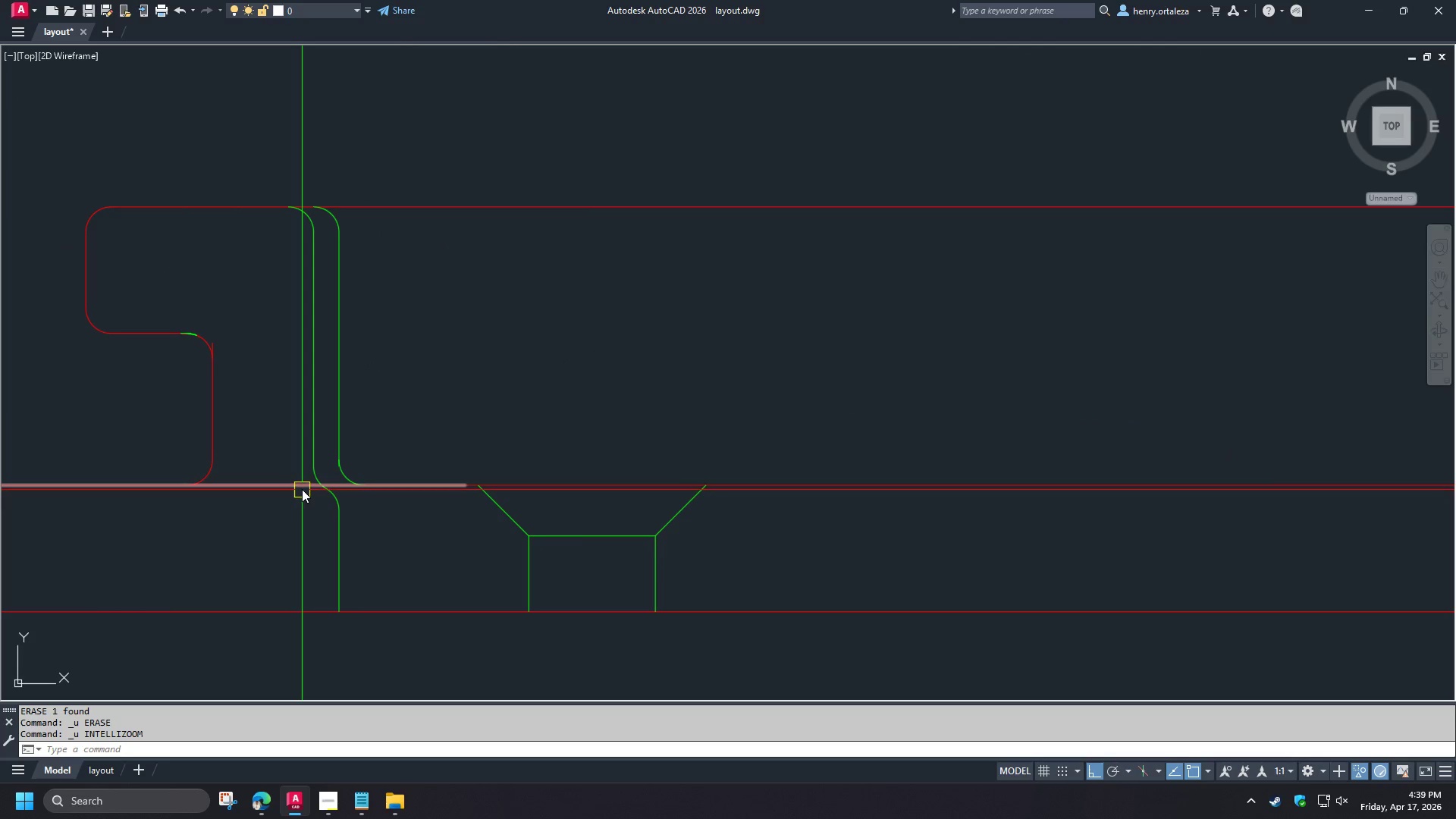 
type(tr  )
 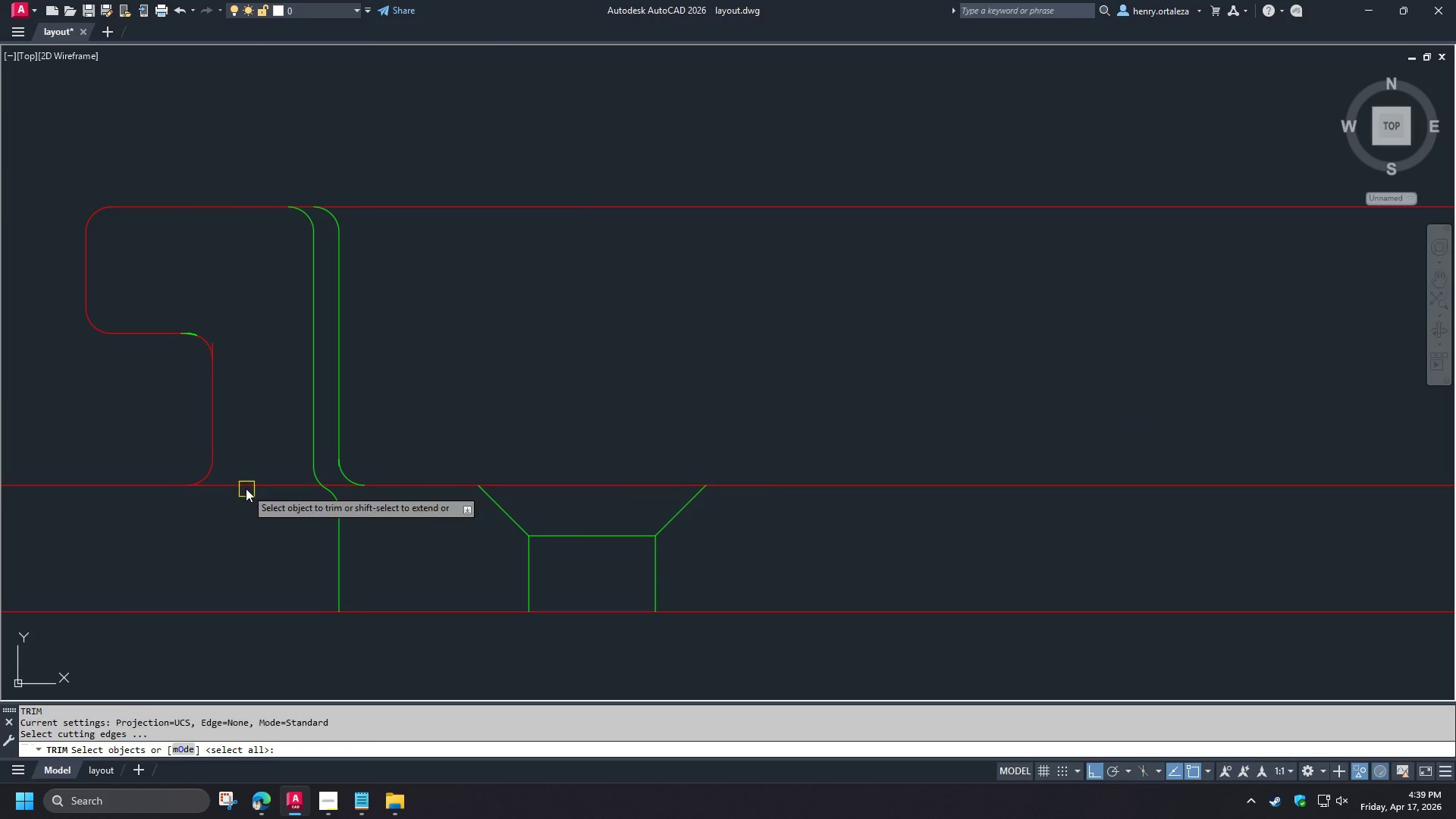 
left_click([246, 488])
 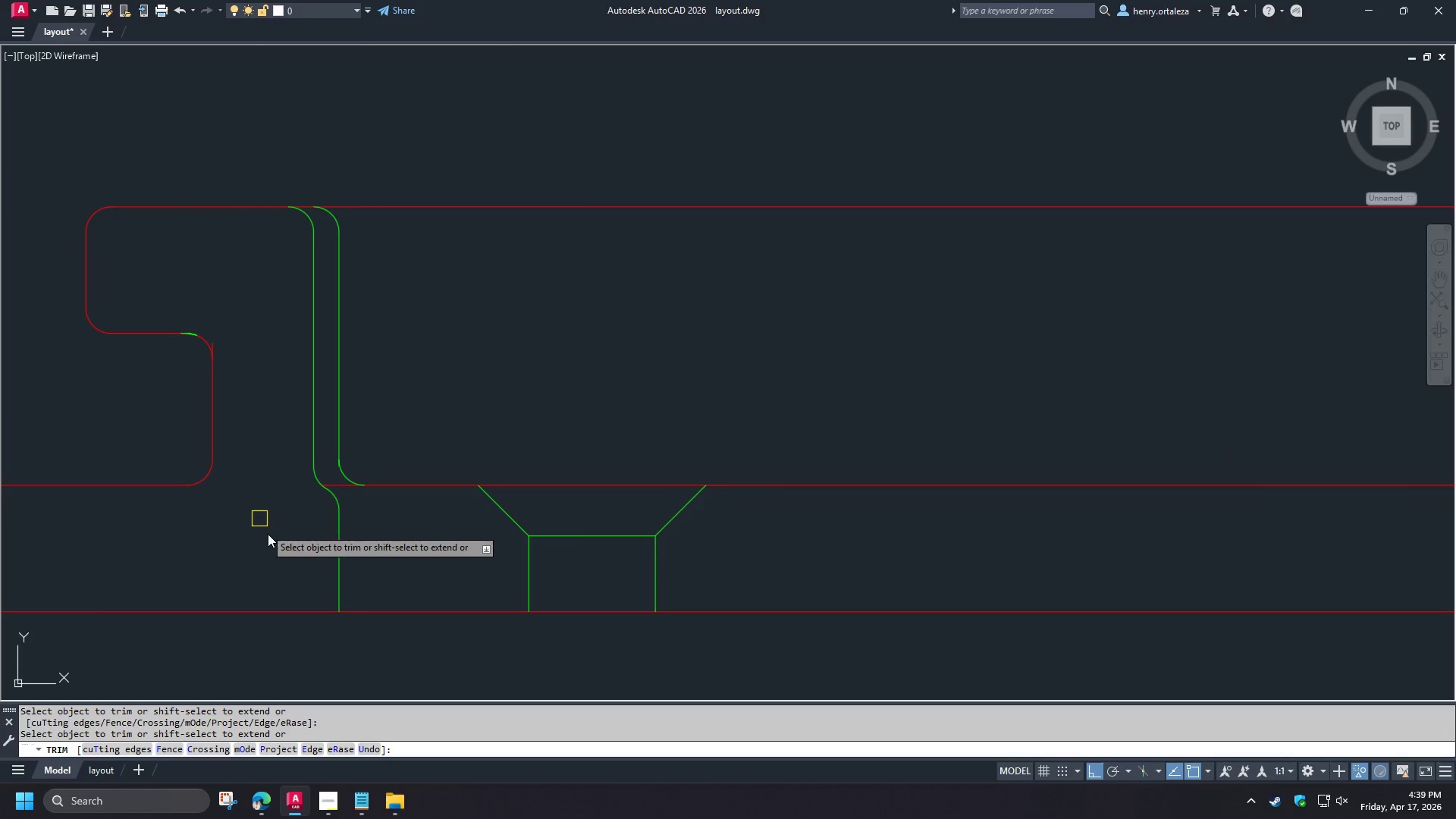 
key(Space)
 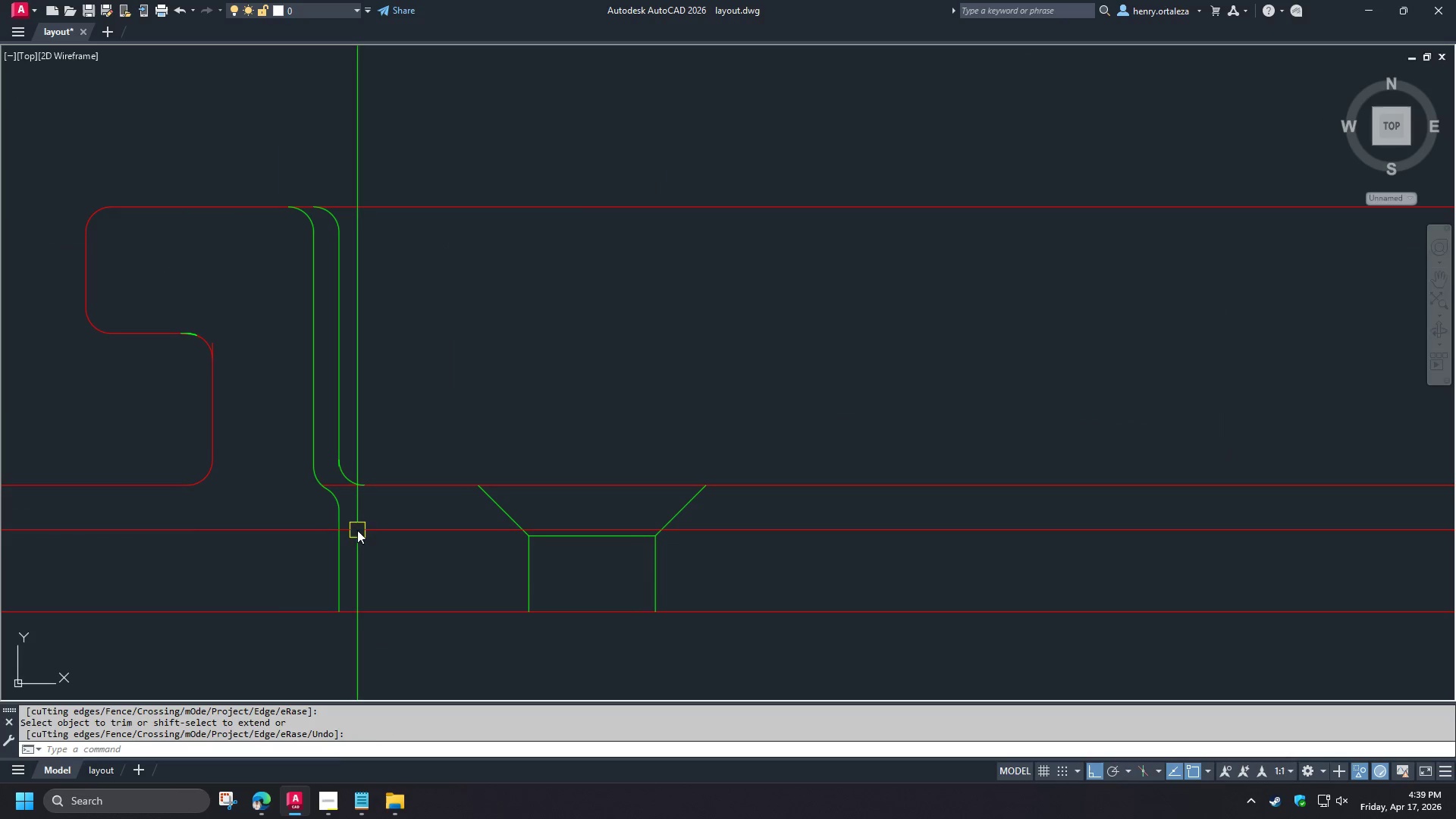 
scroll: coordinate [333, 636], scroll_direction: down, amount: 7.0
 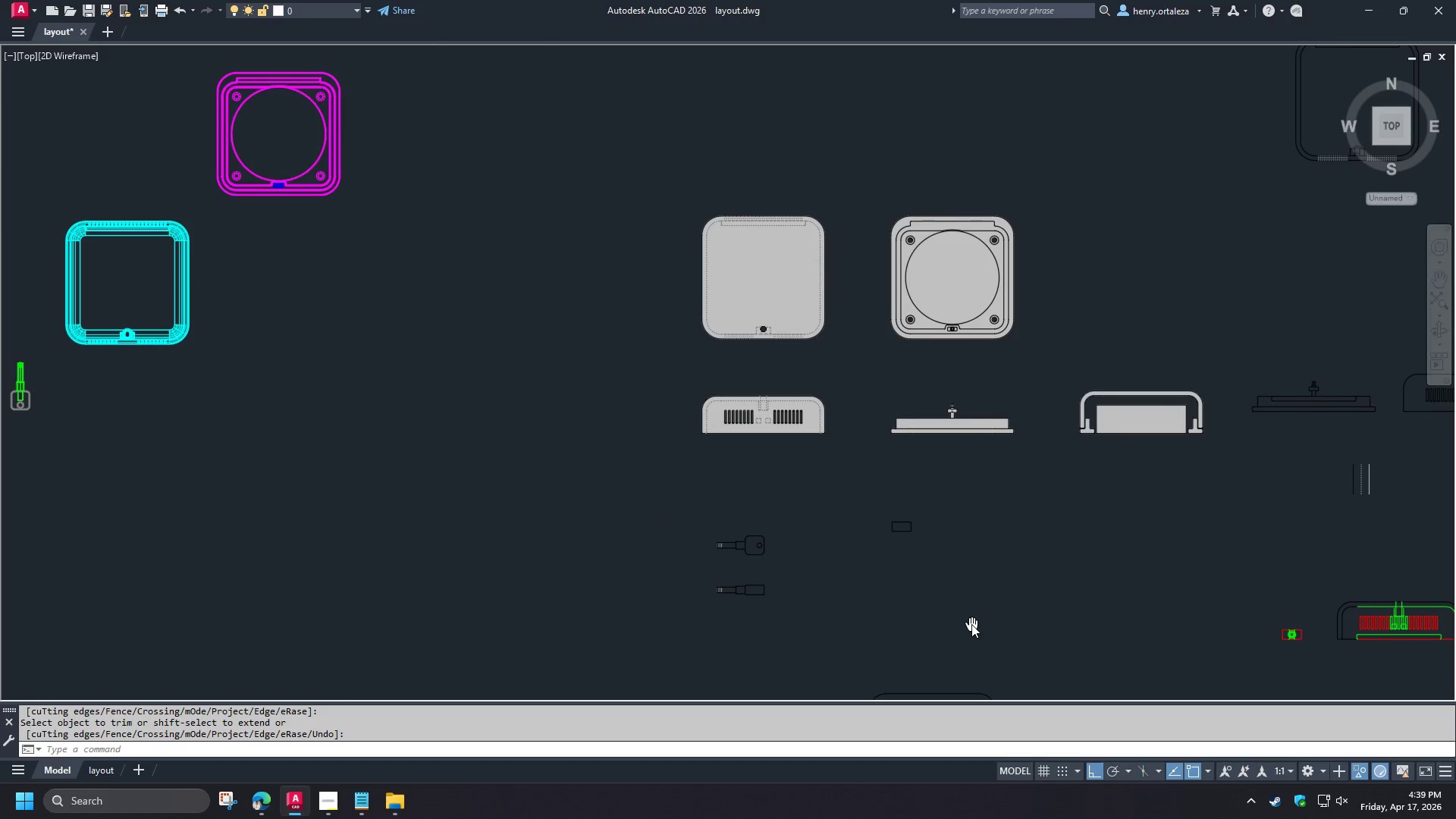 
scroll: coordinate [615, 563], scroll_direction: up, amount: 4.0
 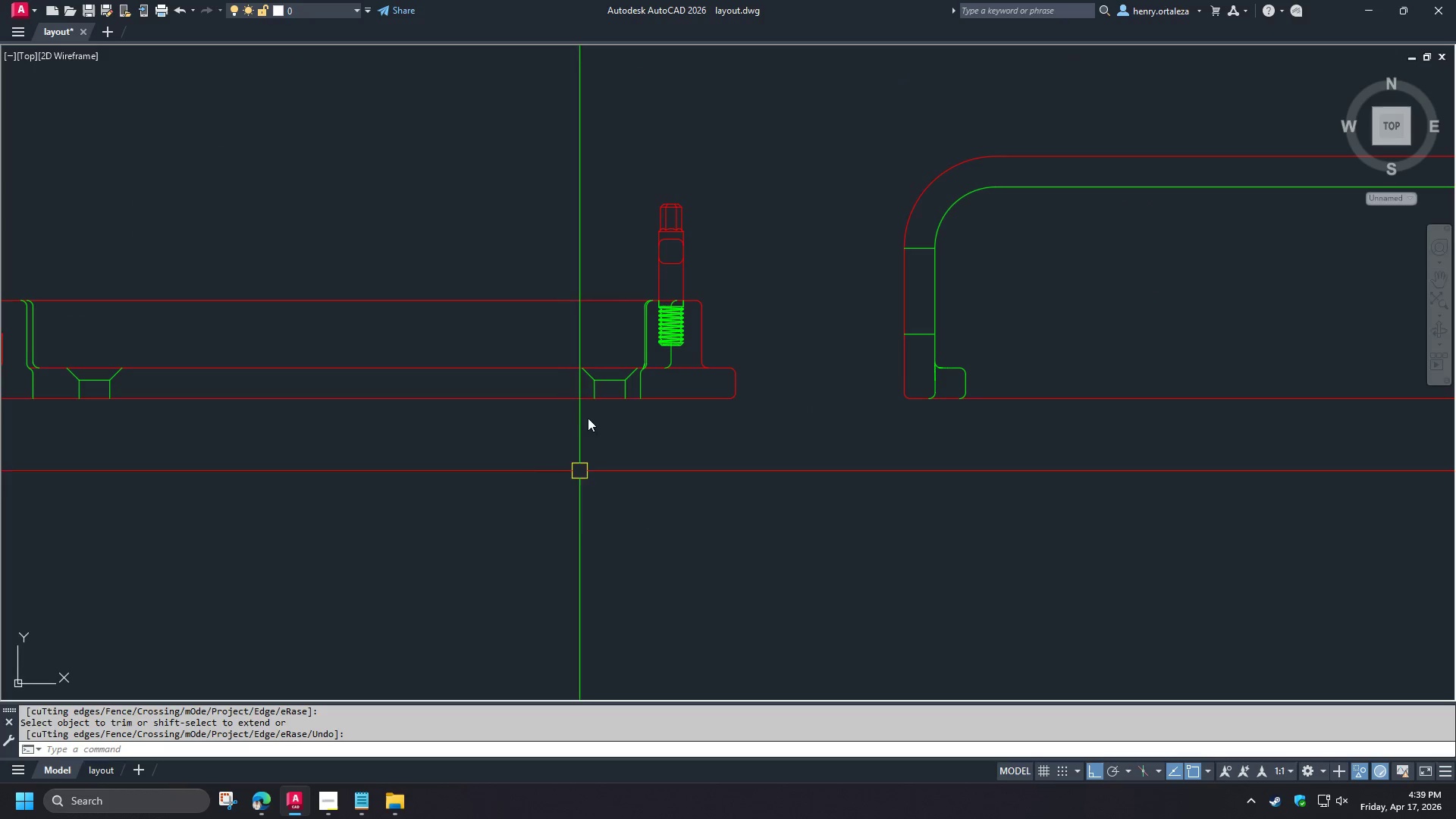 
key(Escape)
 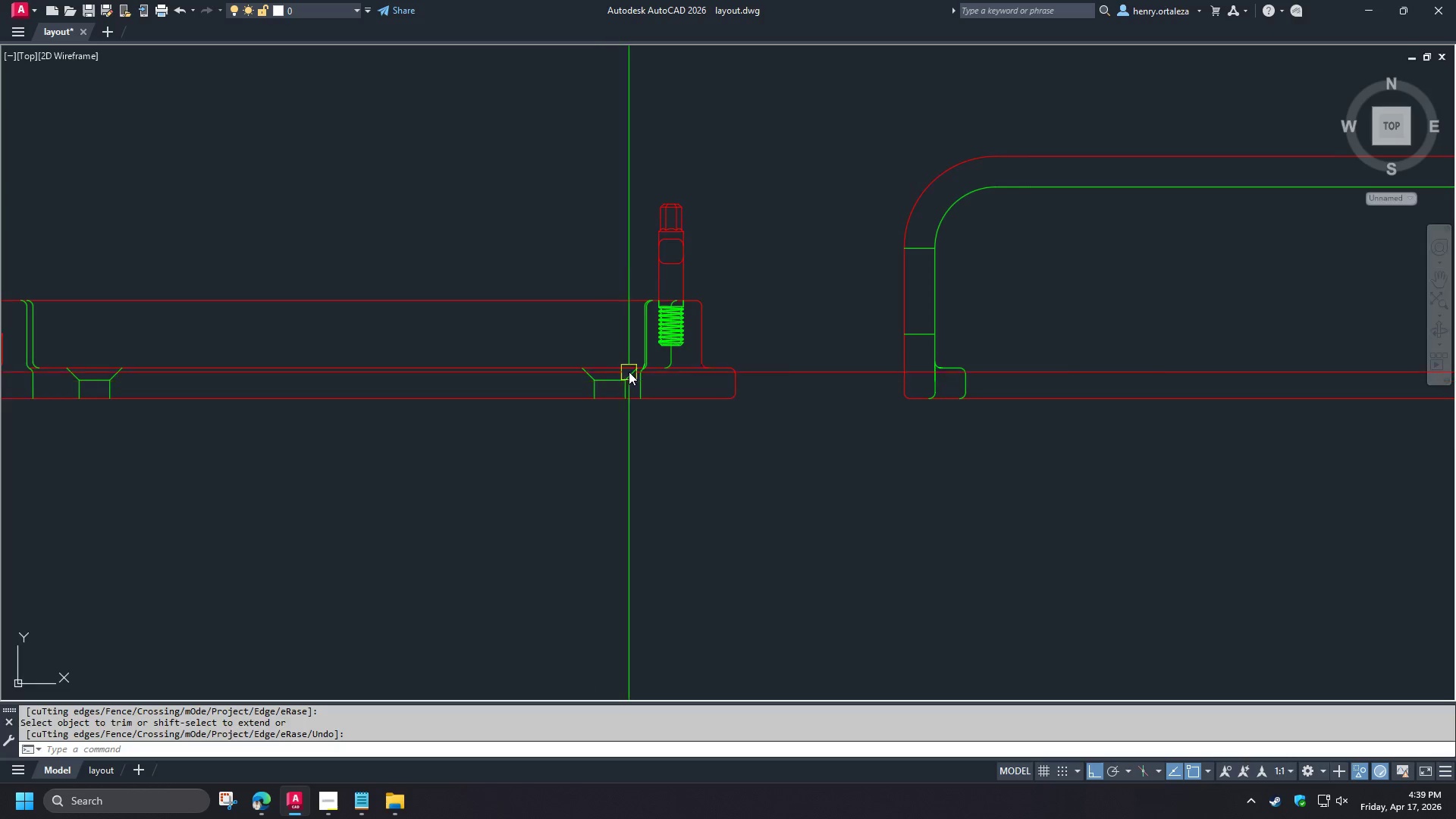 
scroll: coordinate [629, 370], scroll_direction: up, amount: 2.0
 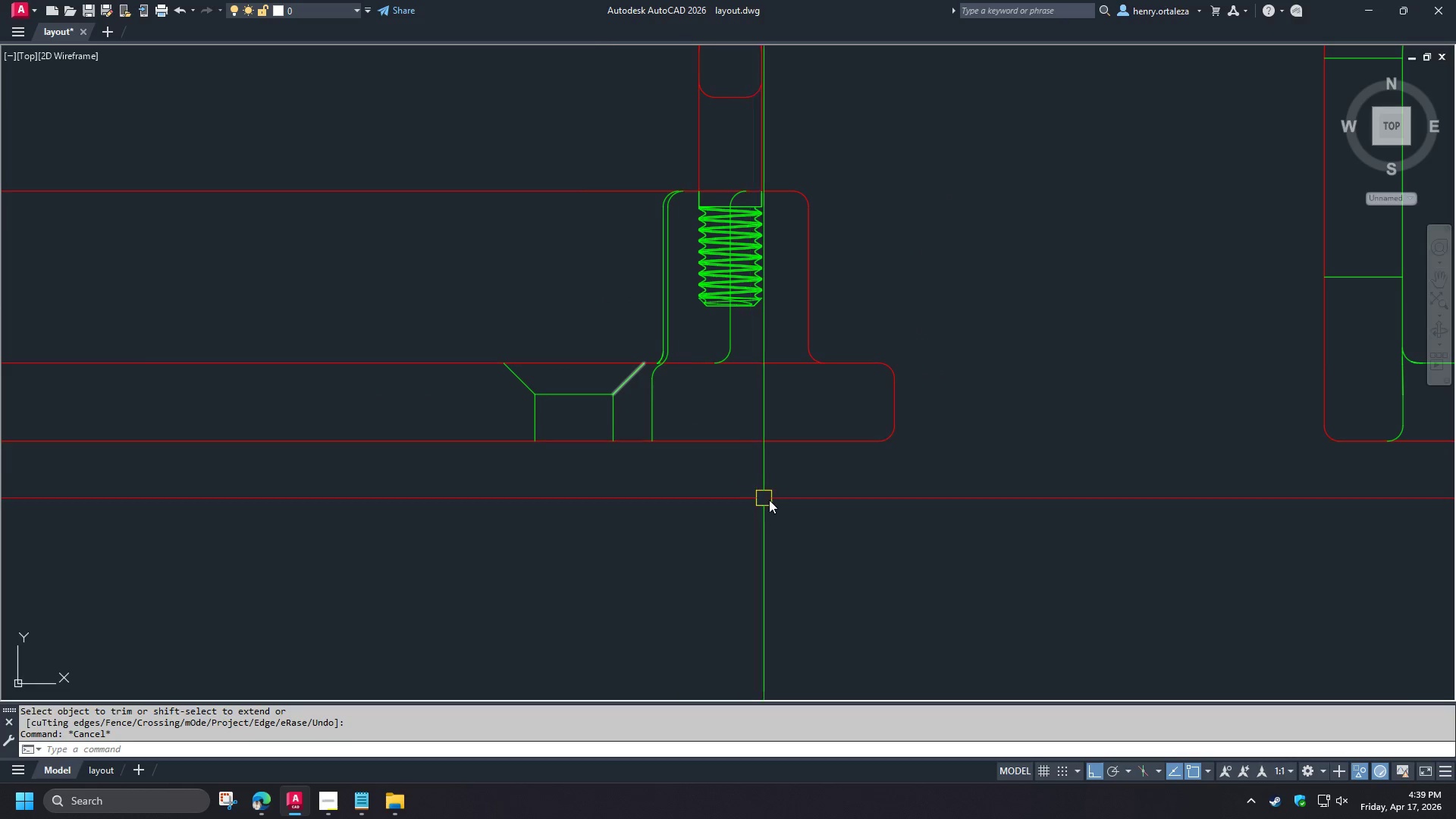 
scroll: coordinate [857, 509], scroll_direction: down, amount: 3.0
 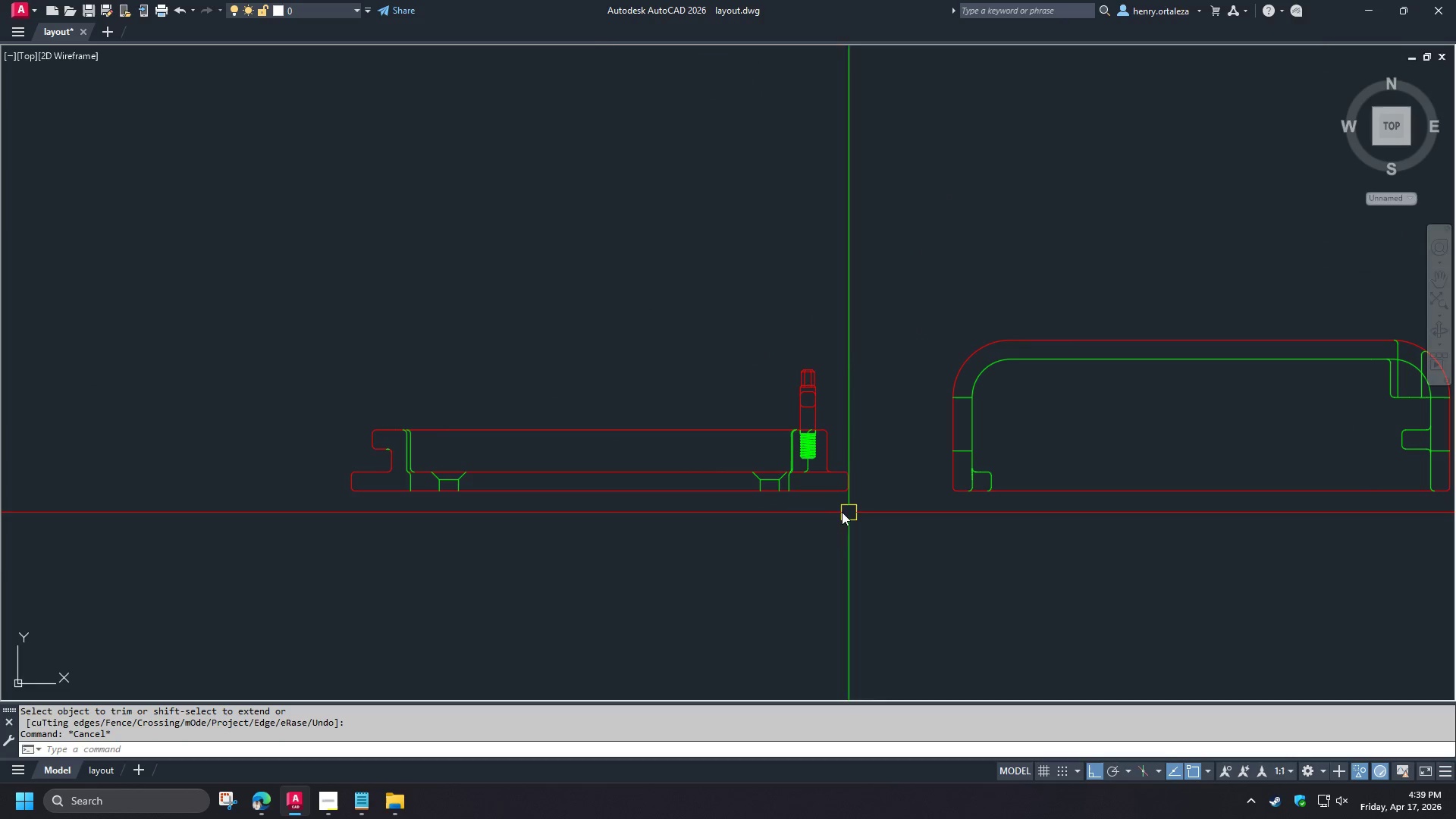 
scroll: coordinate [503, 532], scroll_direction: up, amount: 6.0
 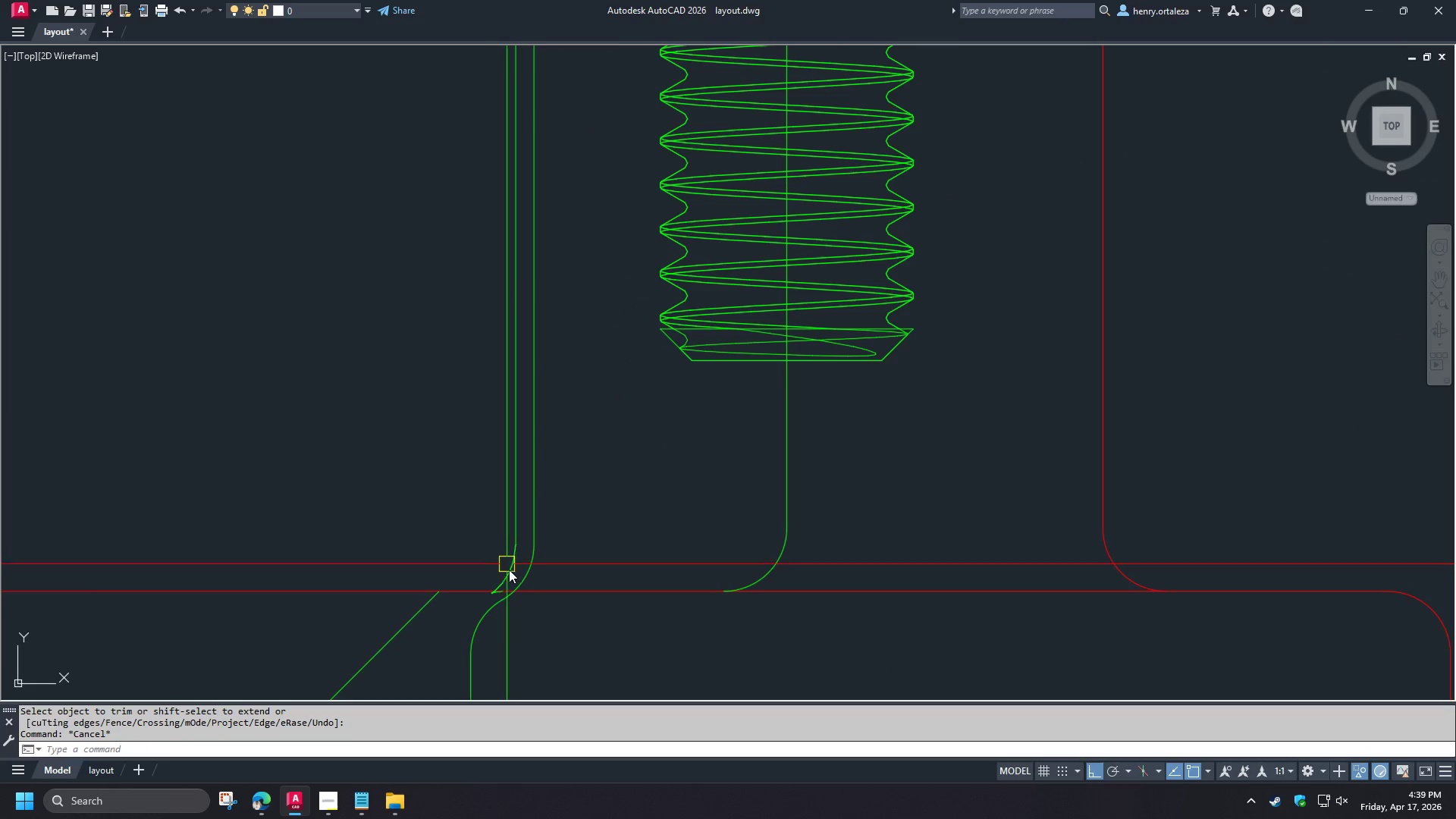 
left_click([509, 570])
 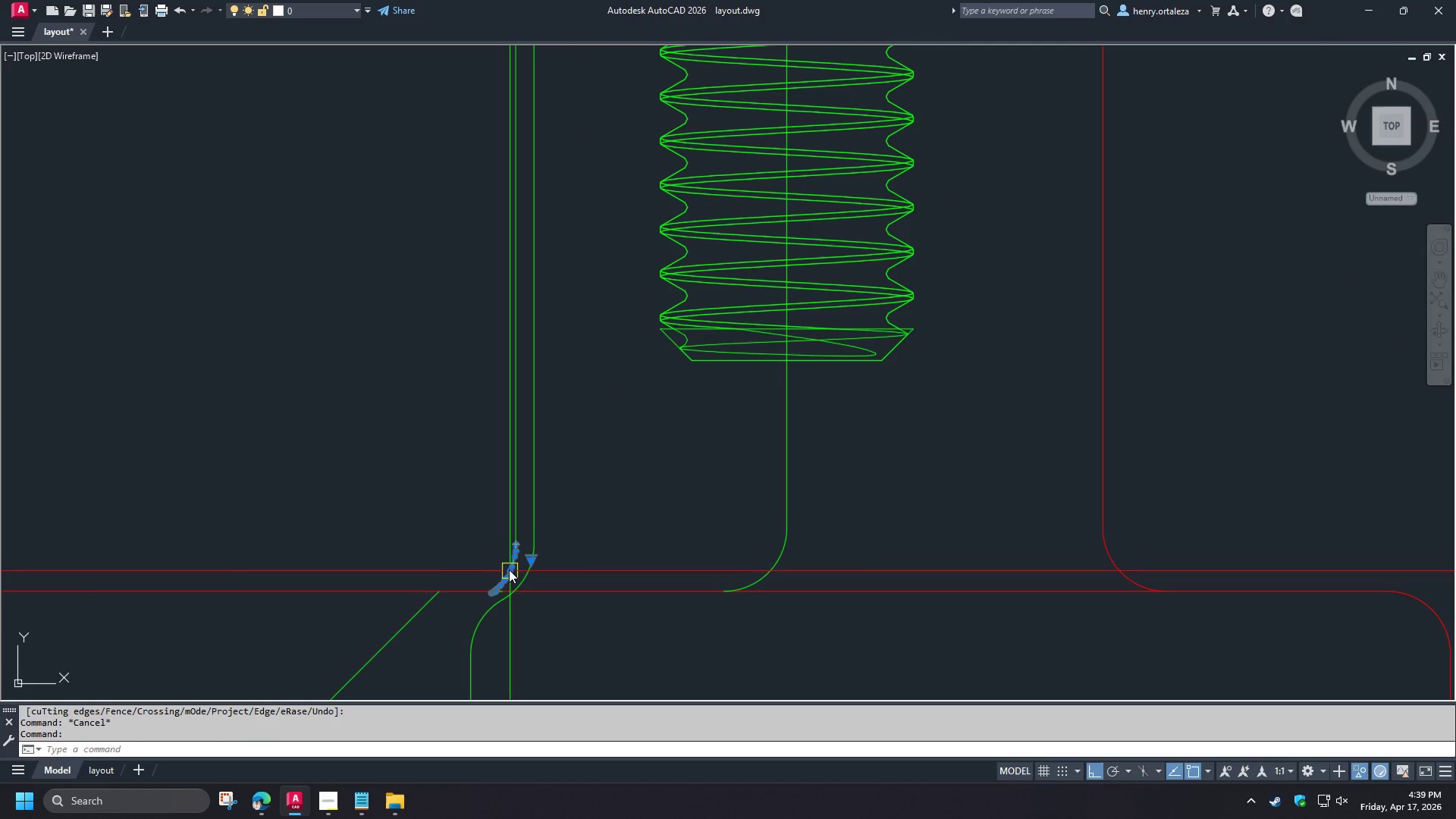 
key(E)
 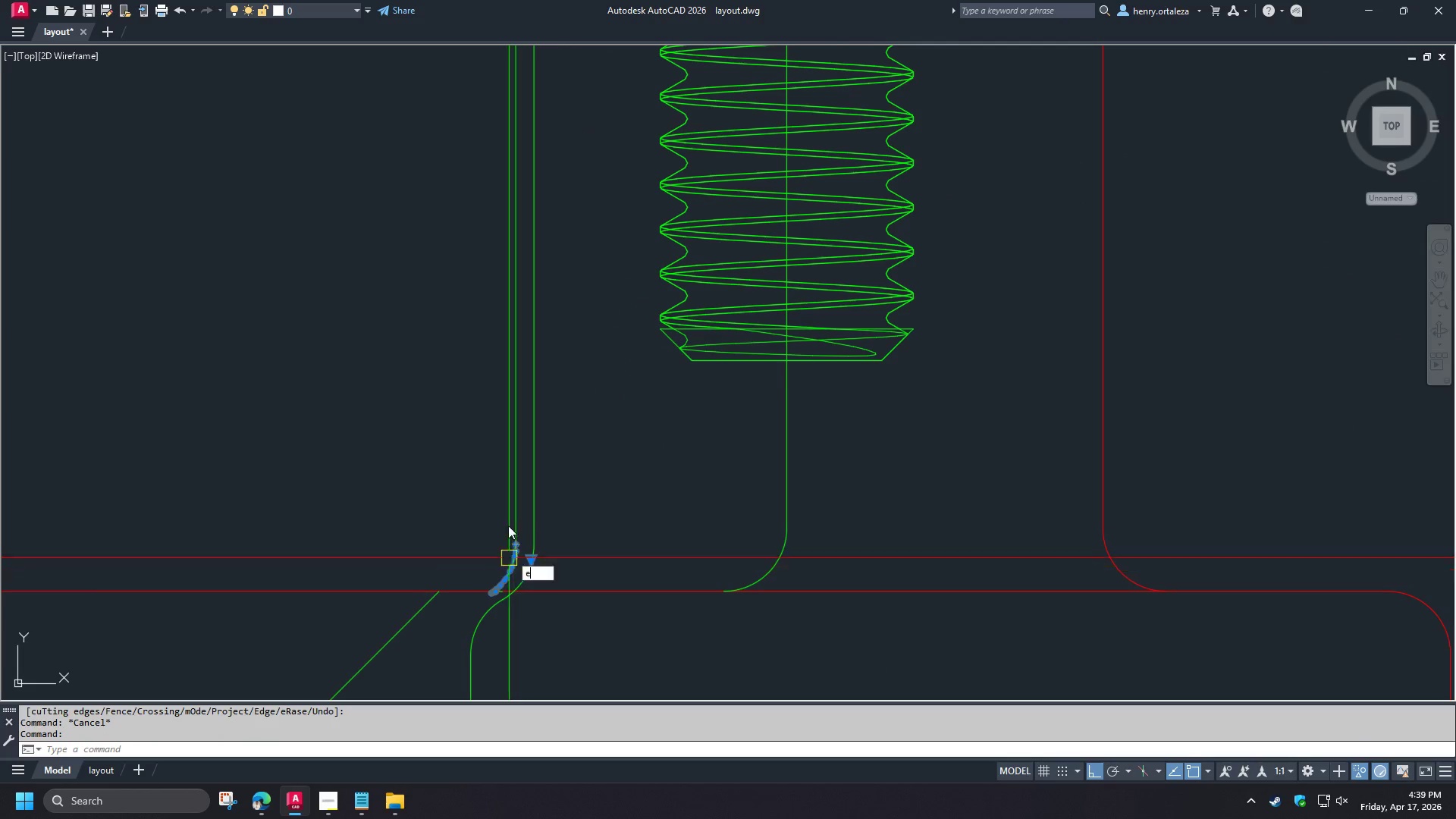 
key(Space)
 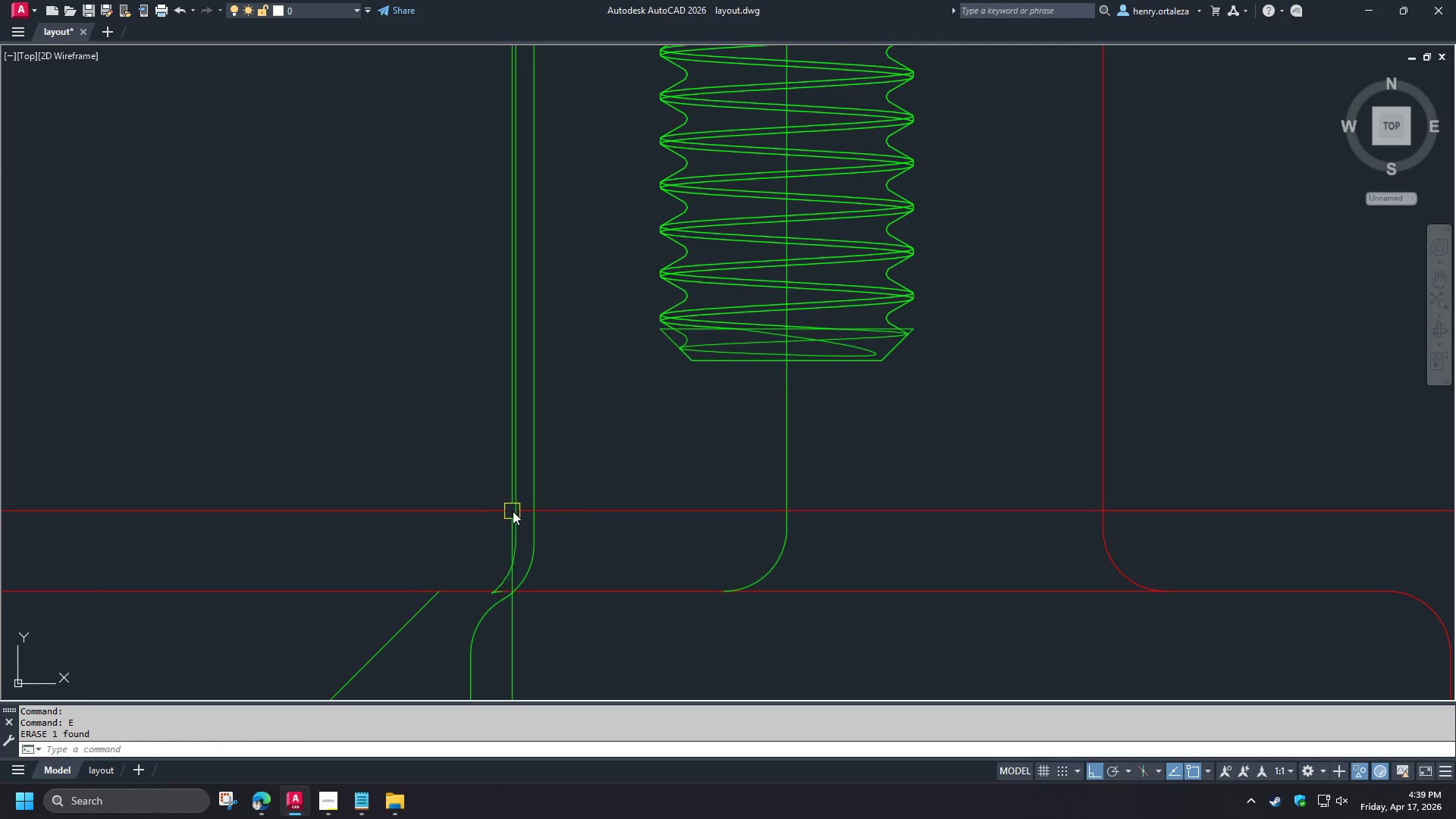 
left_click([513, 512])
 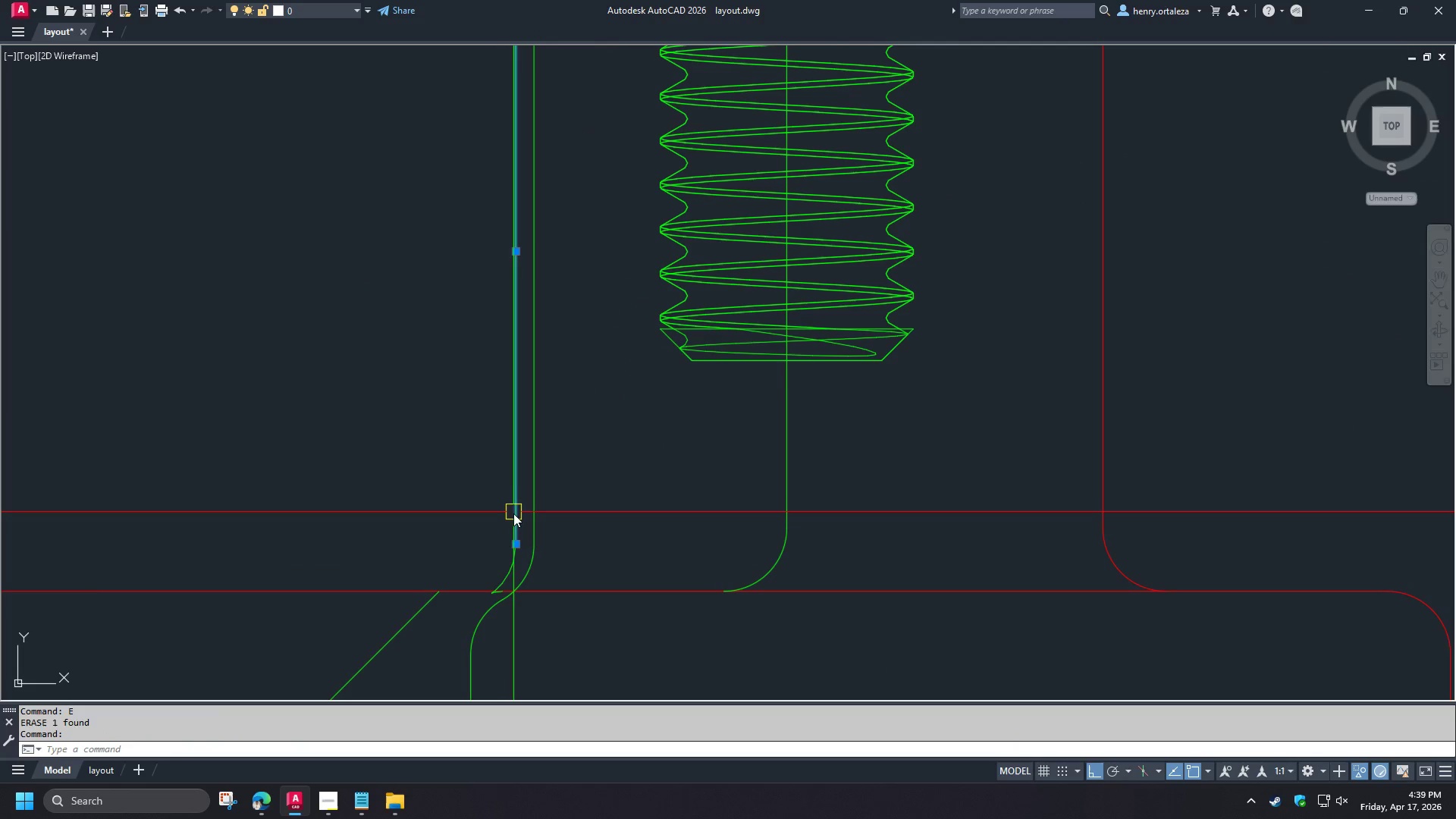 
key(E)
 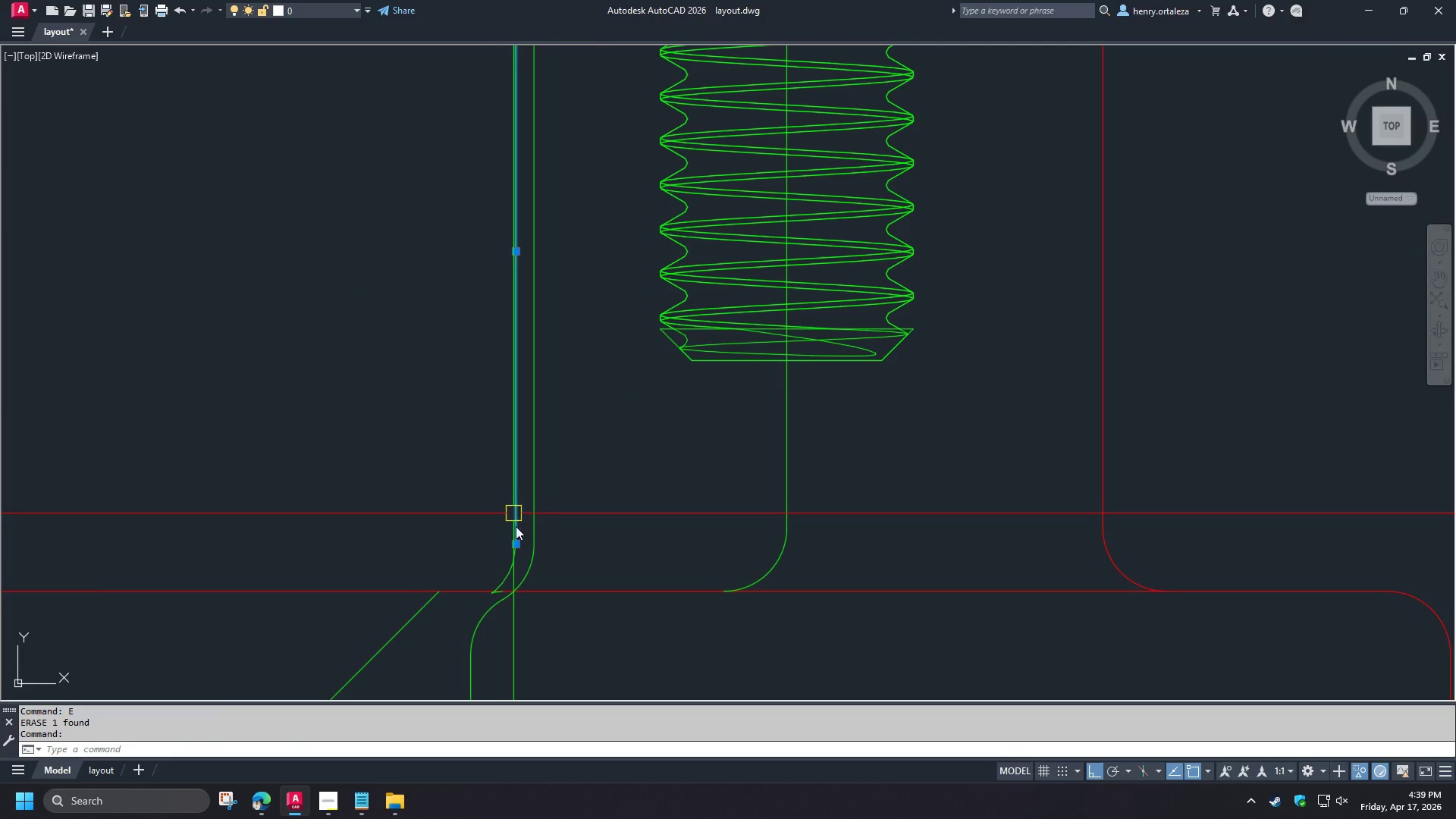 
key(Space)
 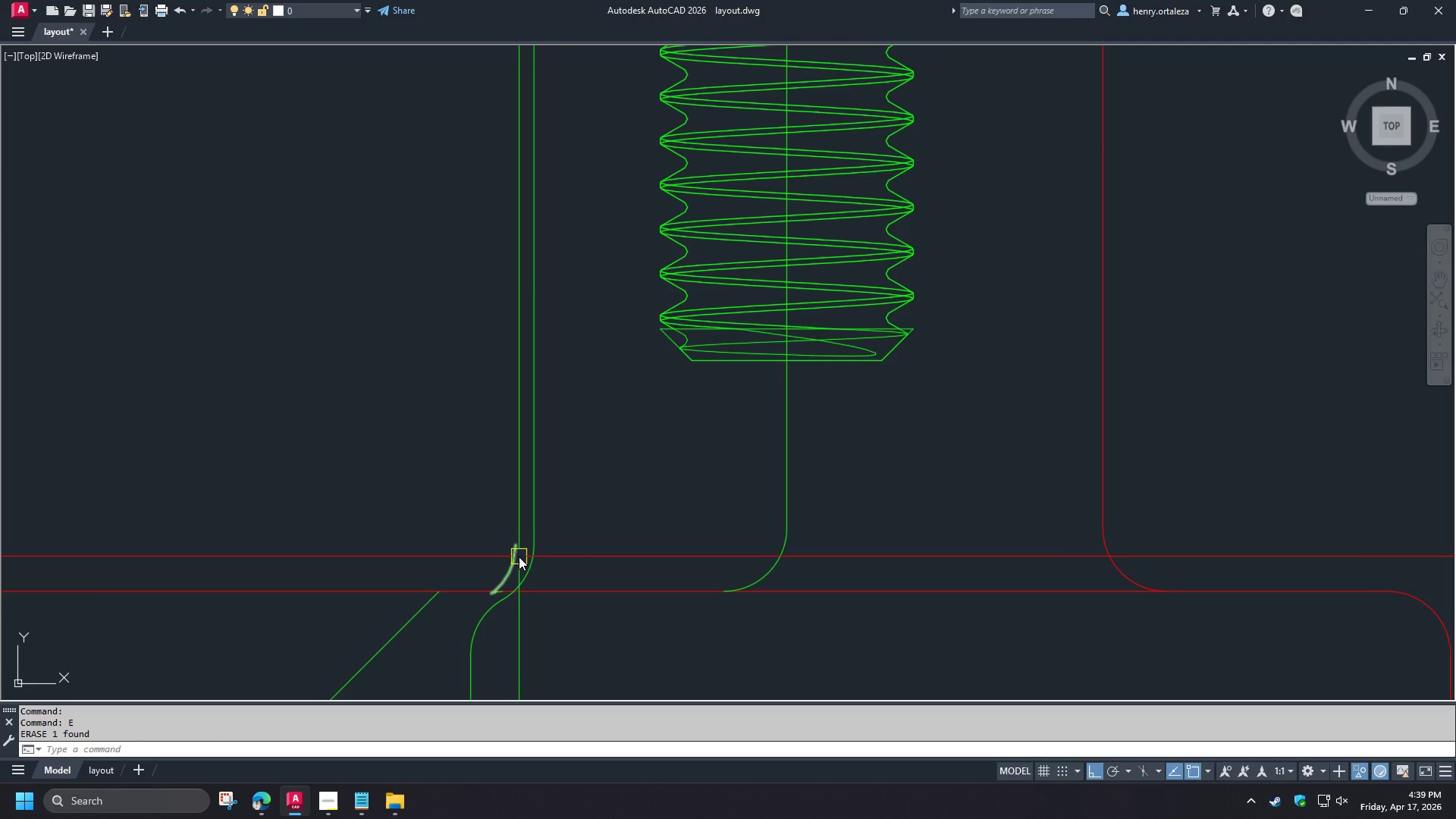 
left_click([519, 556])
 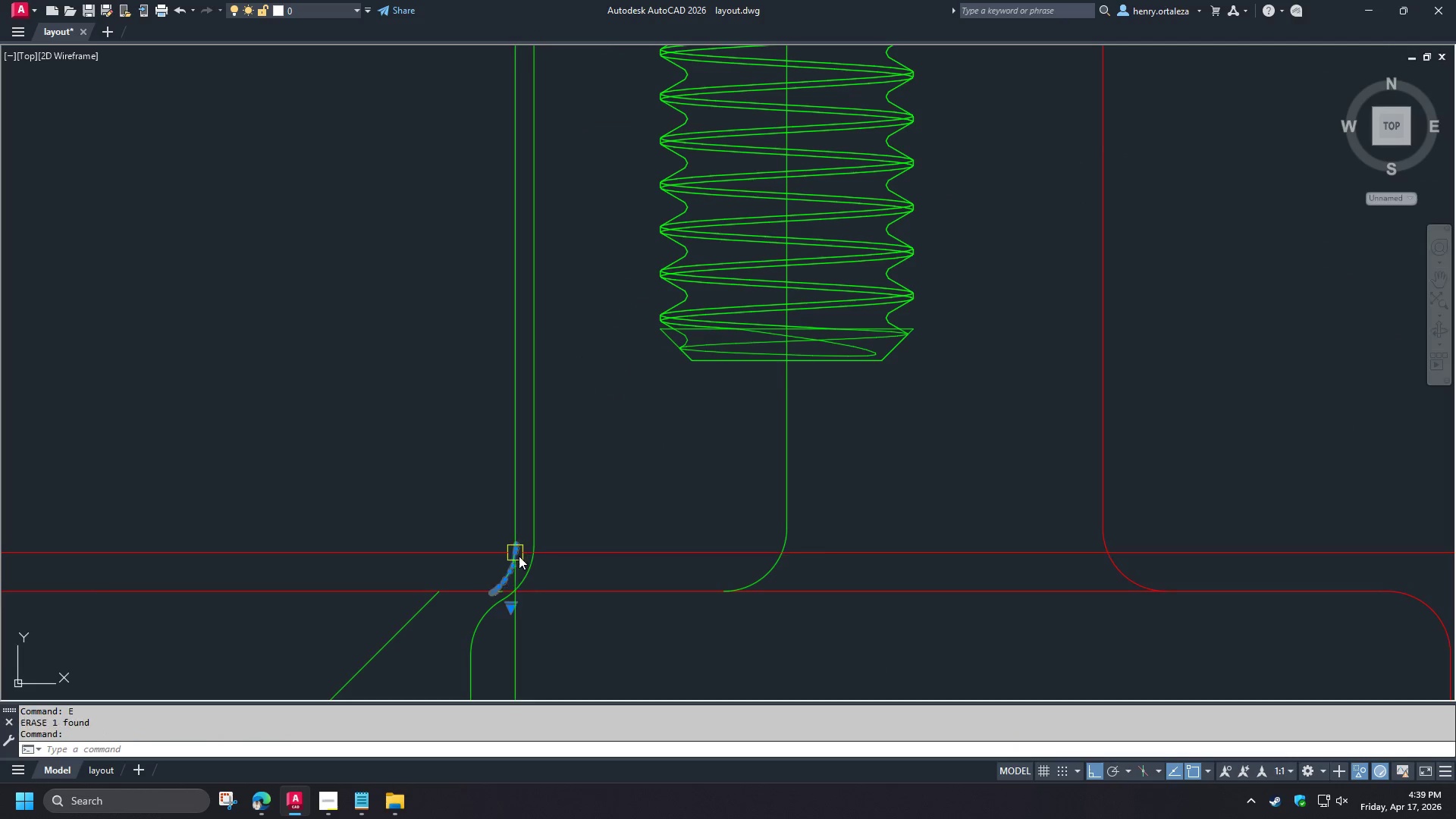 
key(E)
 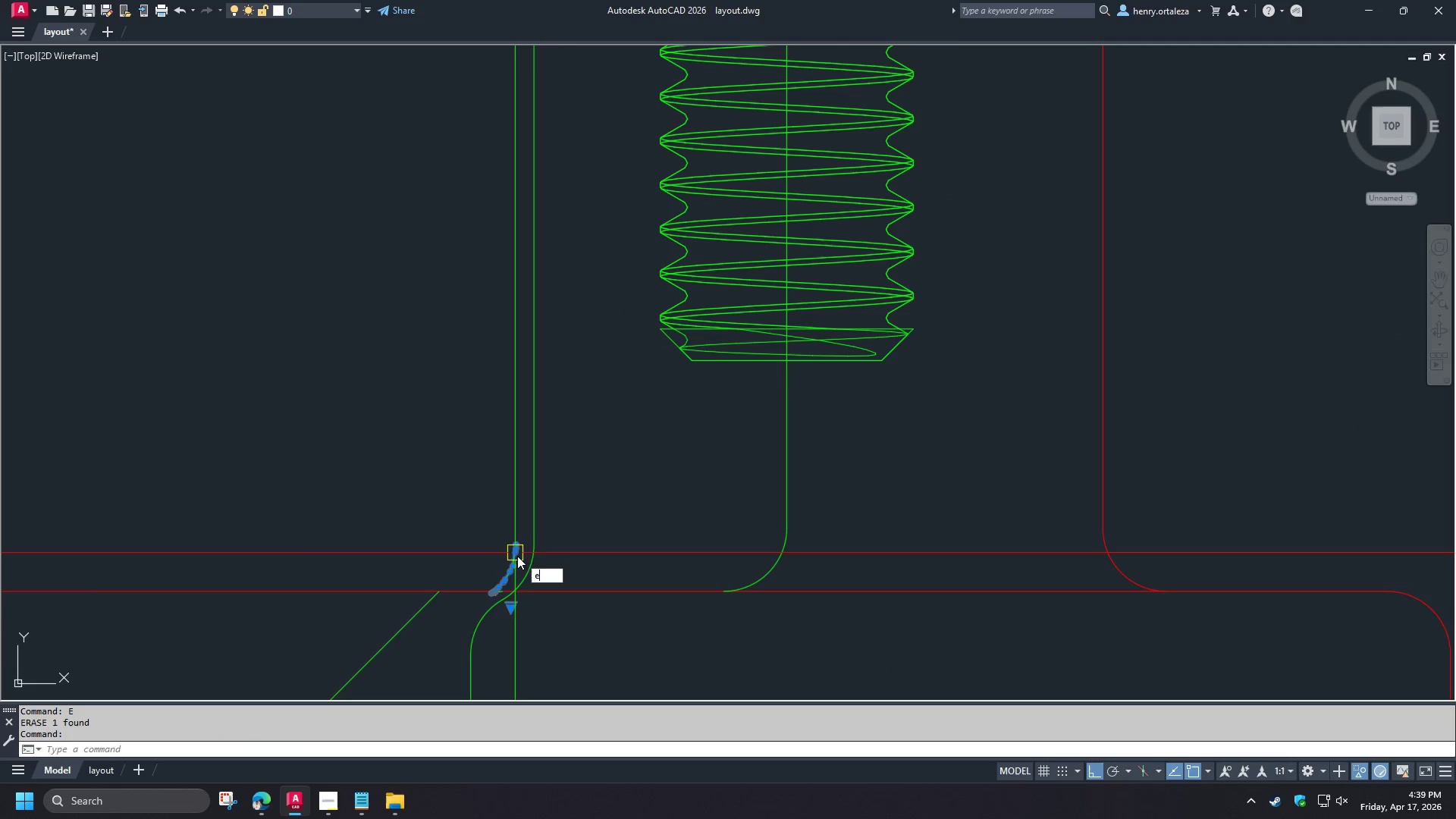 
key(Space)
 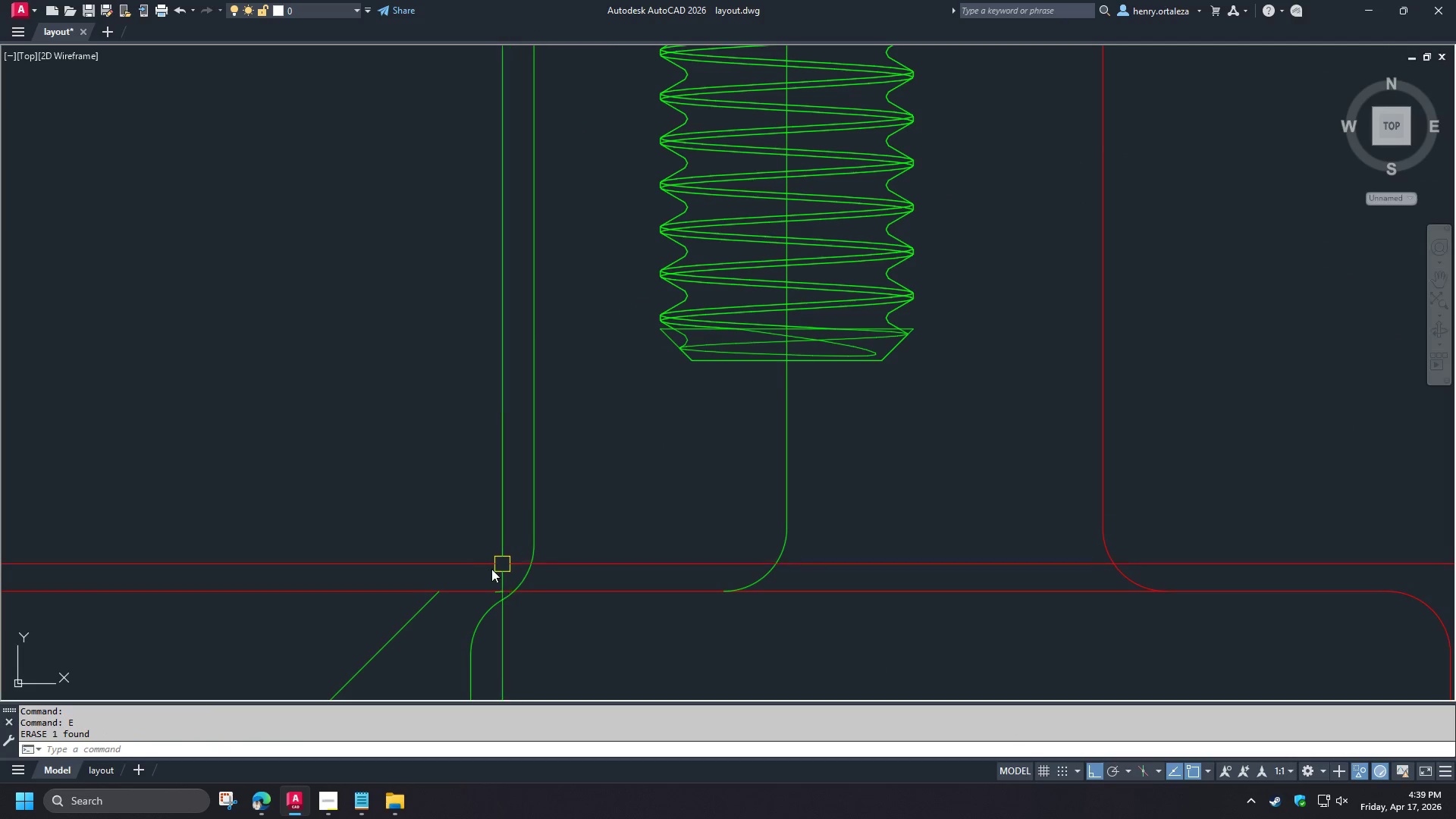 
left_click_drag(start_coordinate=[488, 570], to_coordinate=[488, 577])
 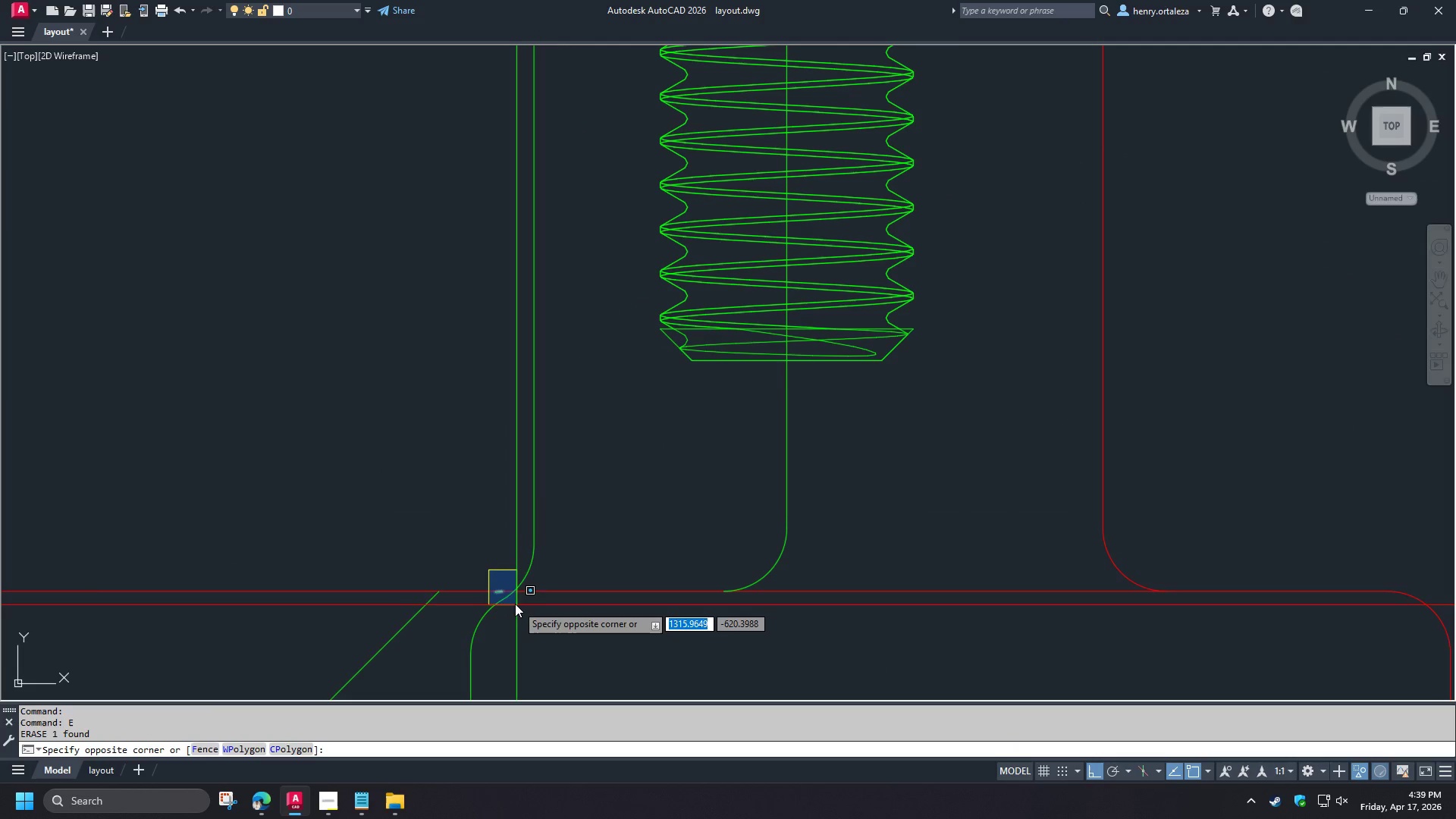 
left_click([512, 601])
 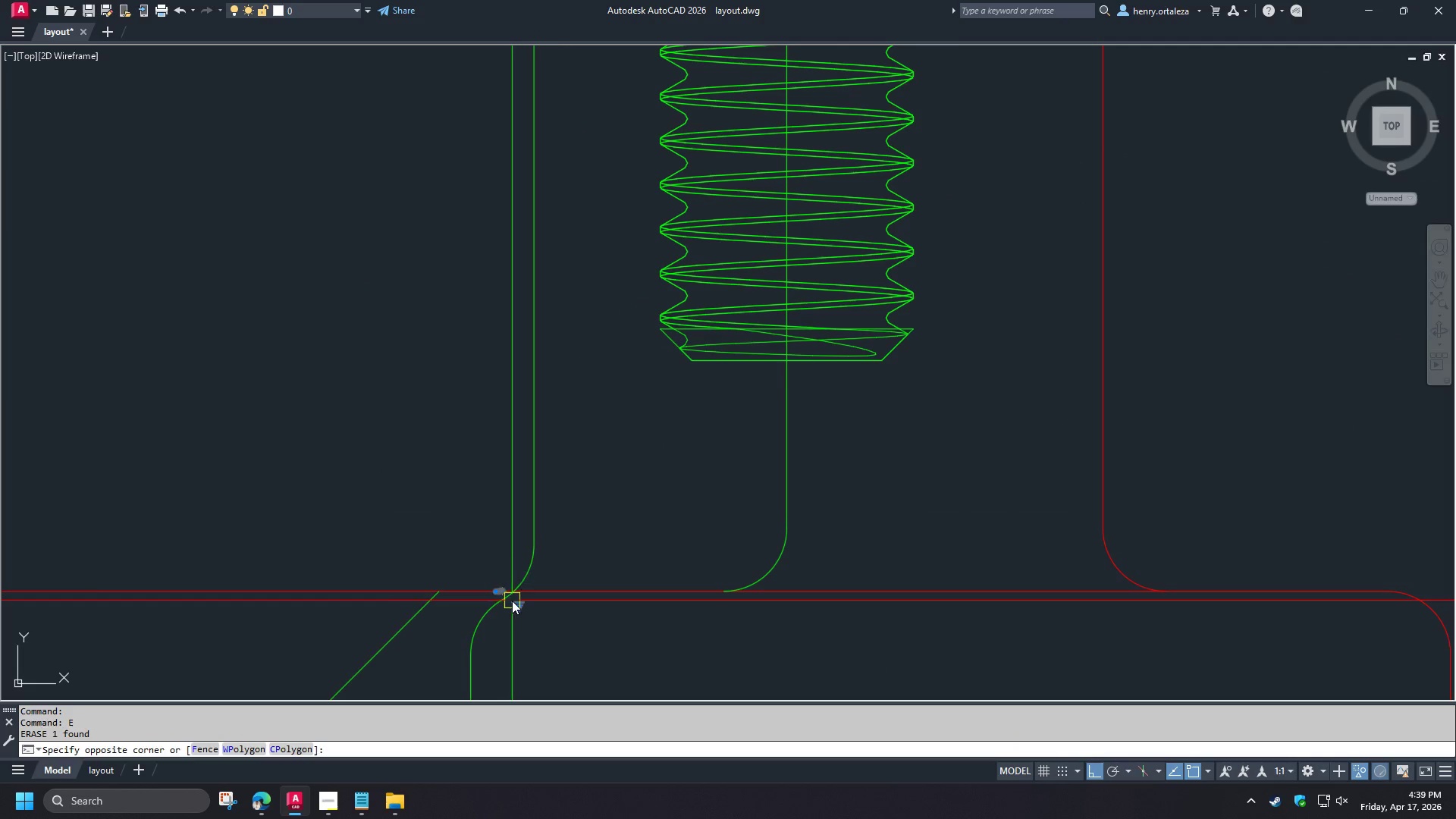 
key(E)
 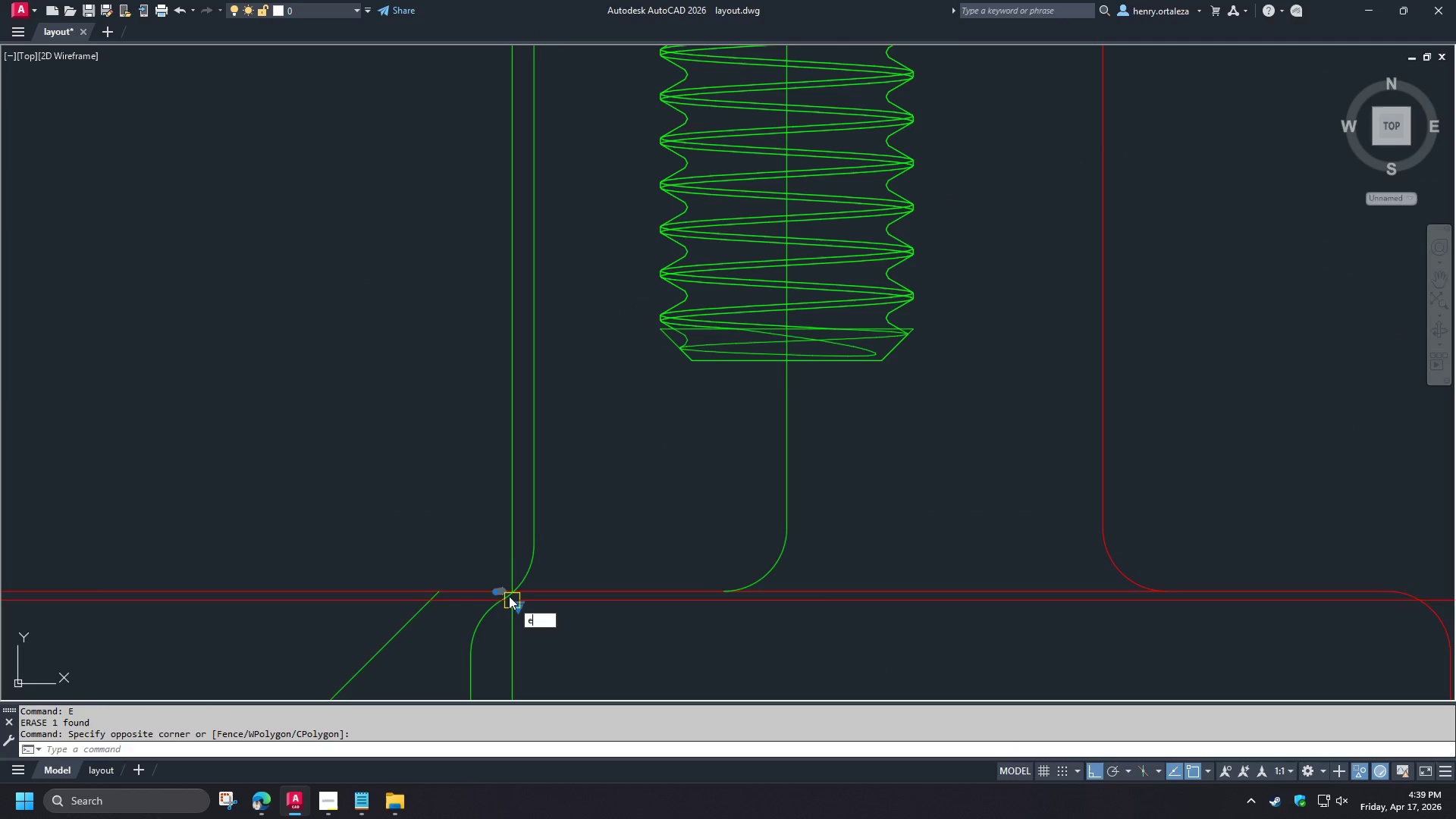 
key(Space)
 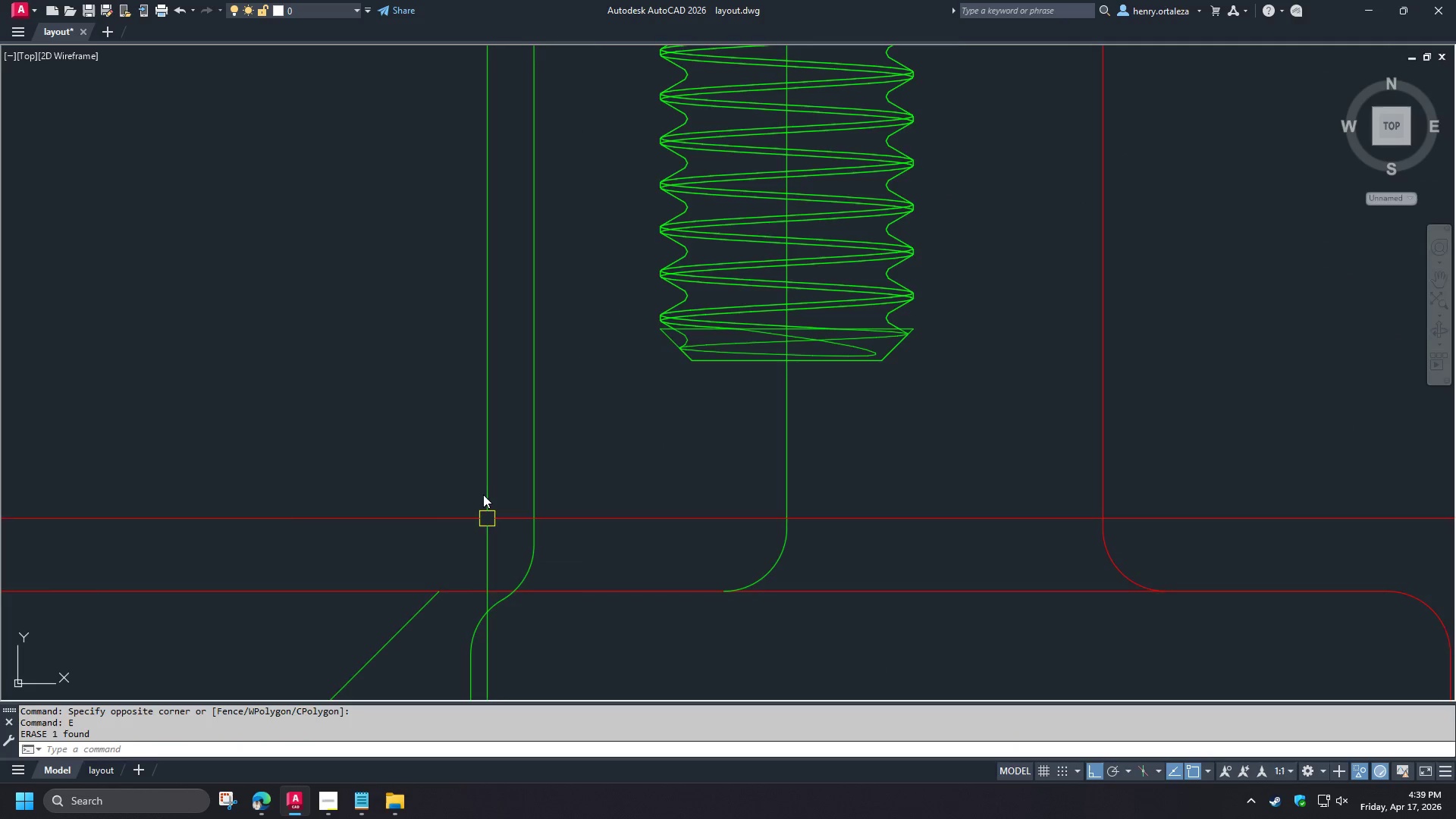 
scroll: coordinate [538, 490], scroll_direction: down, amount: 4.0
 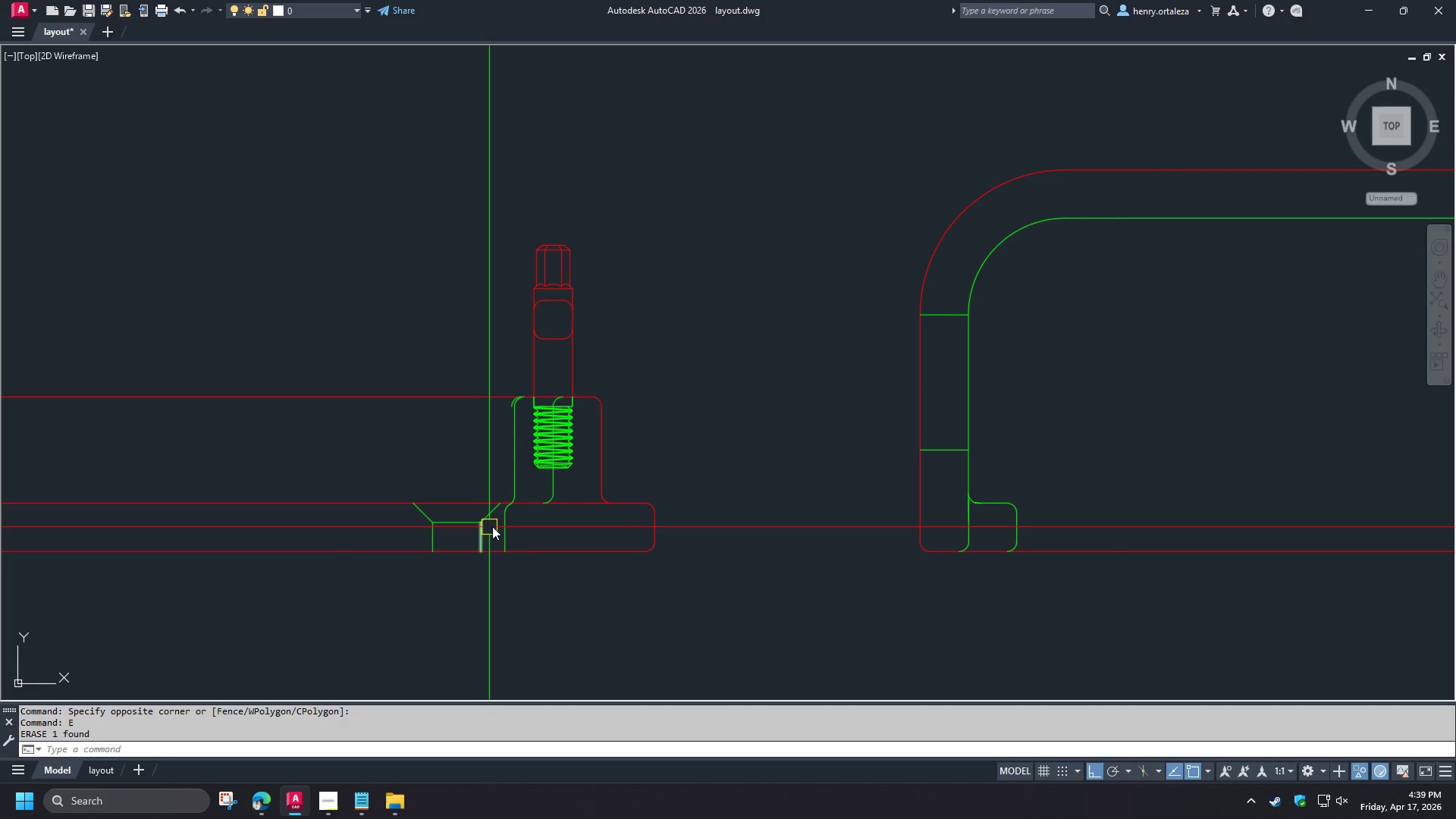 
scroll: coordinate [493, 523], scroll_direction: up, amount: 2.0
 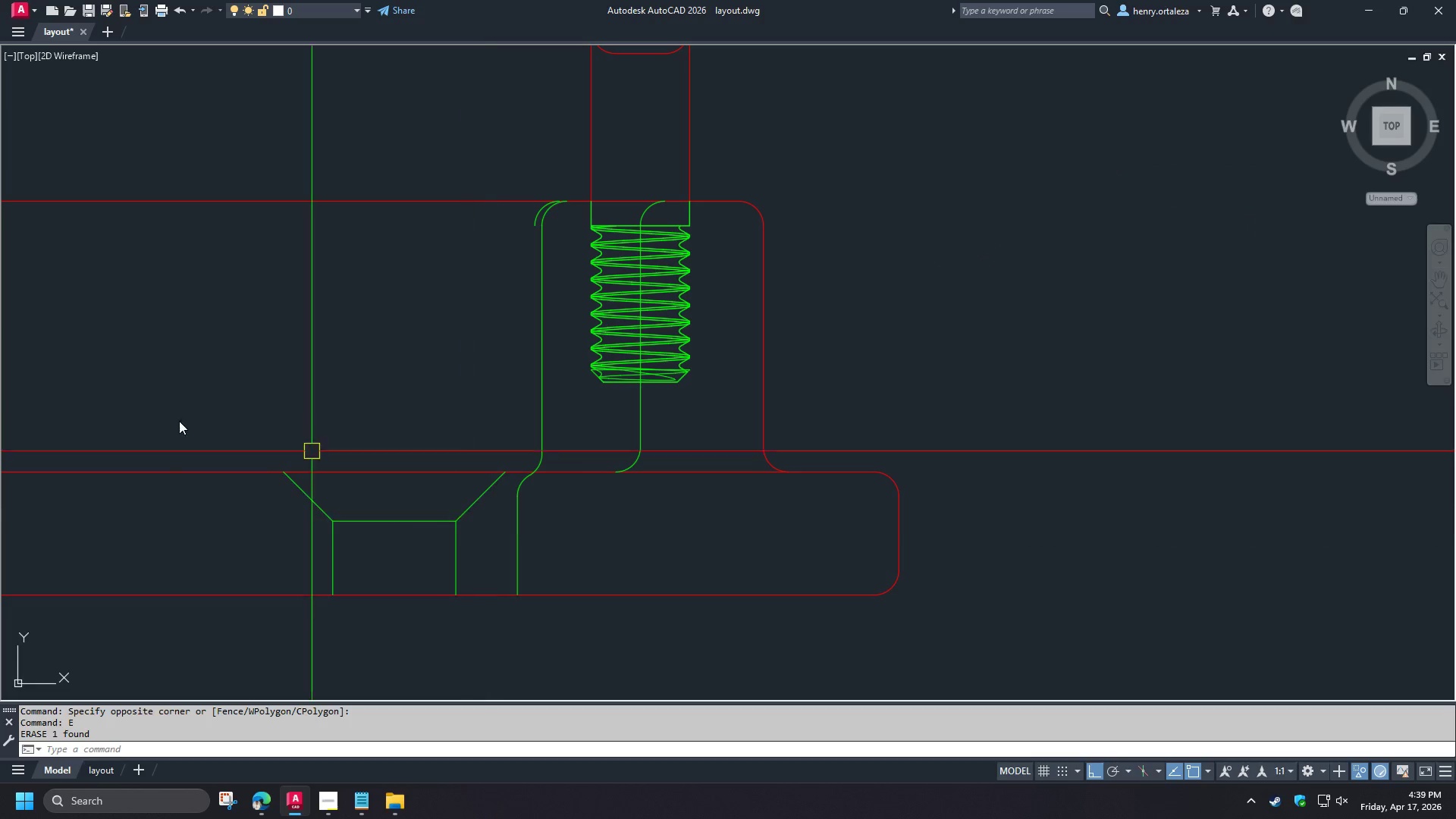 
left_click_drag(start_coordinate=[178, 421], to_coordinate=[180, 426])
 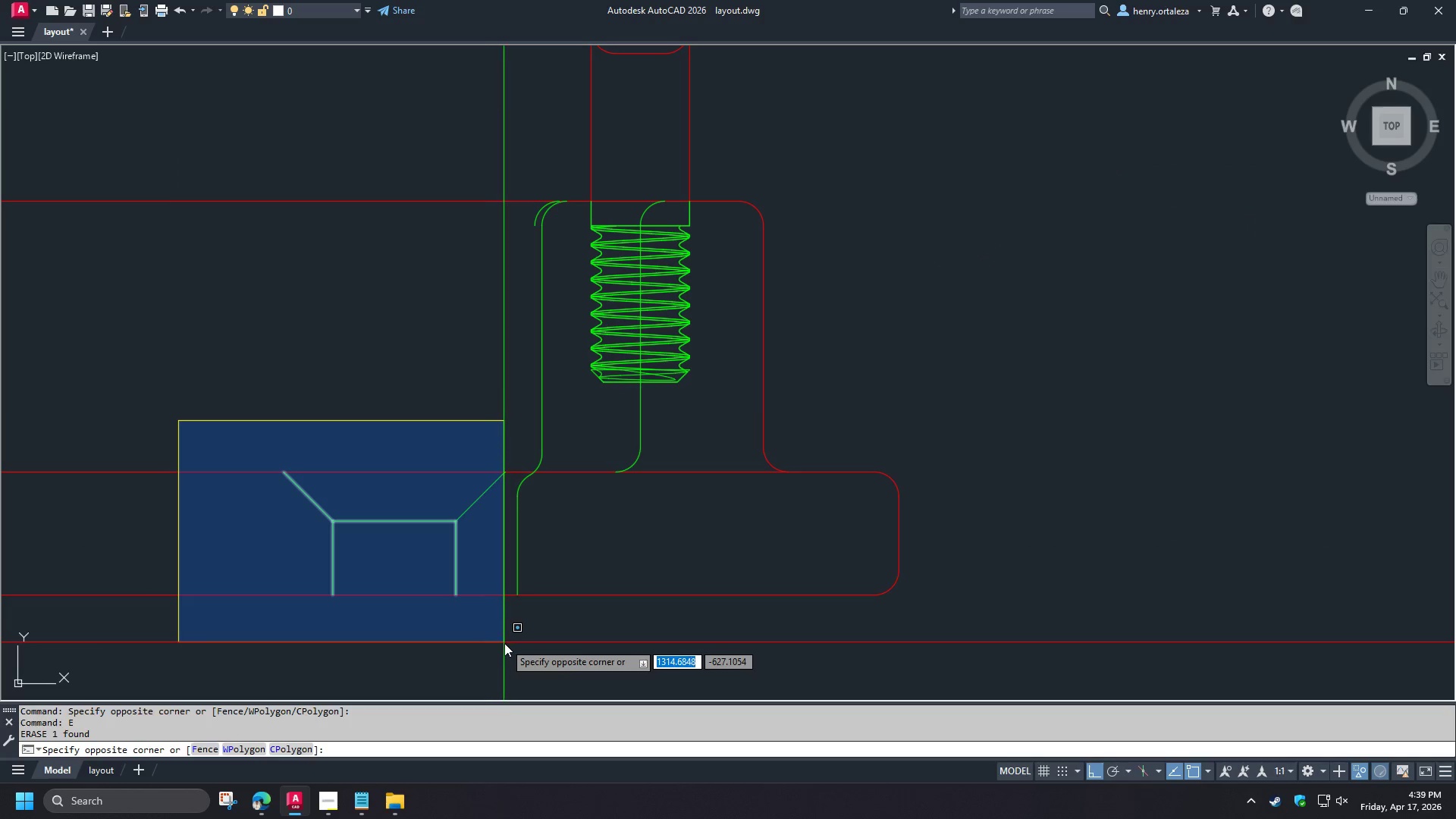 
left_click([508, 644])
 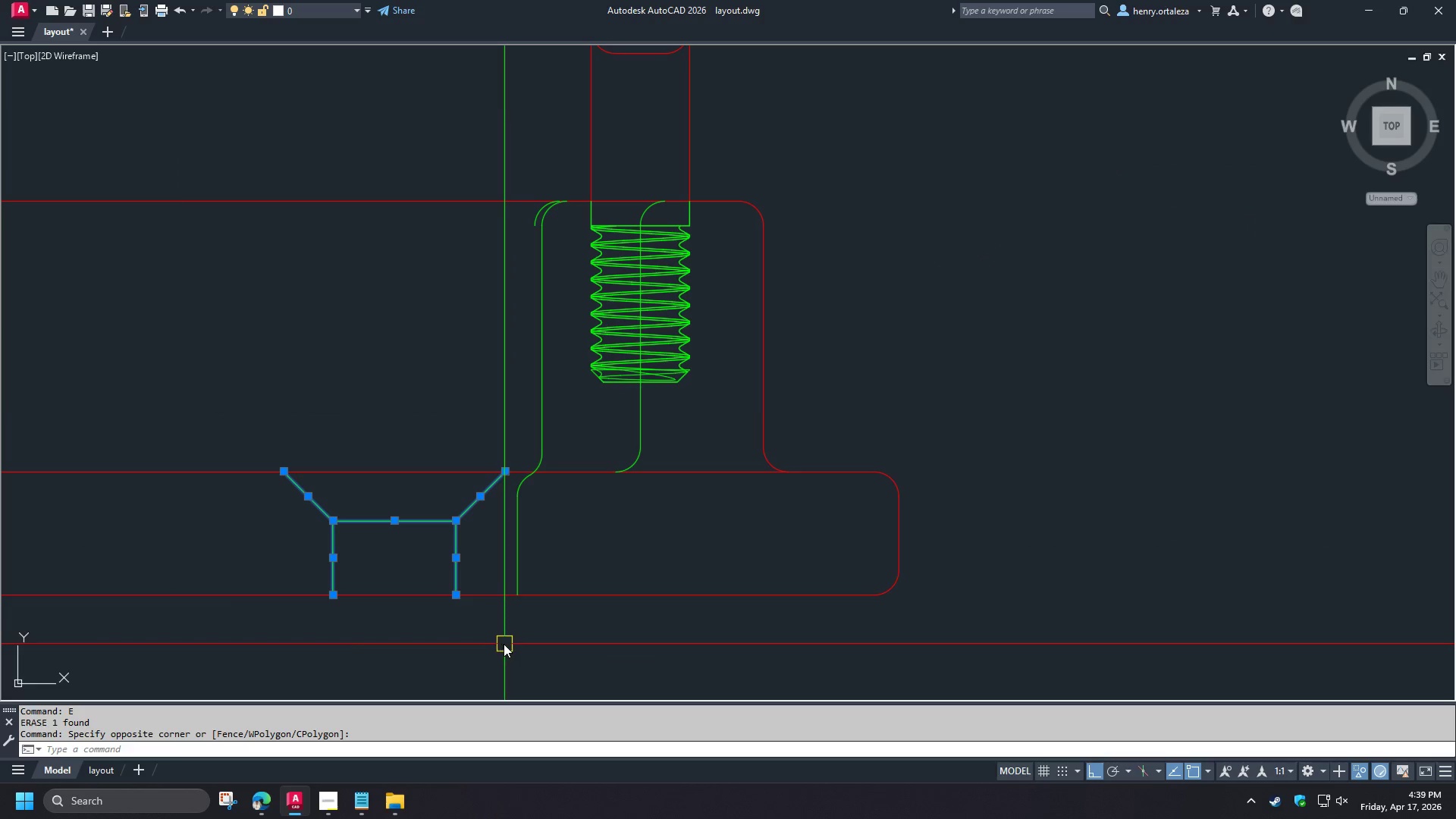 
key(E)
 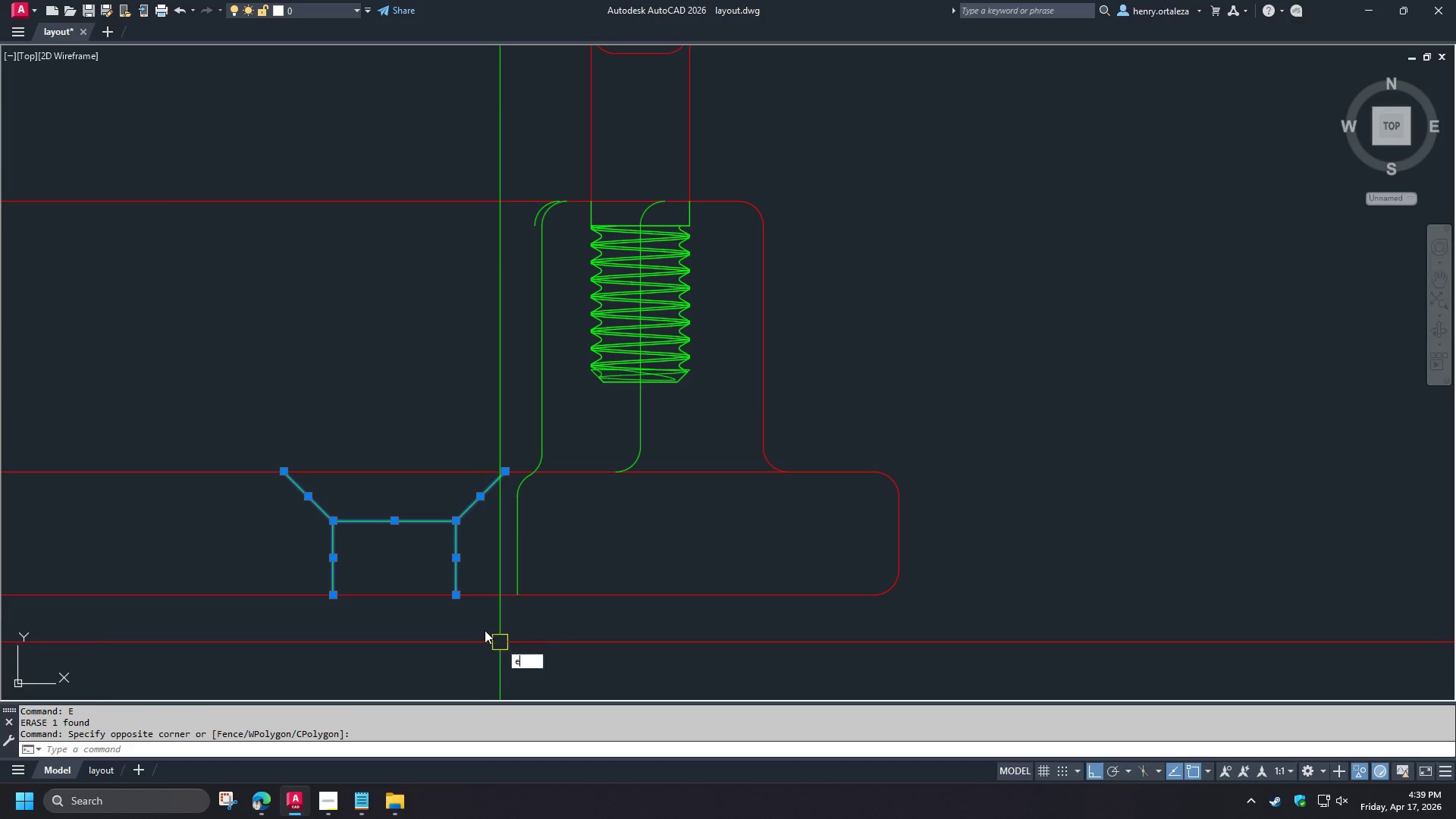 
key(Space)
 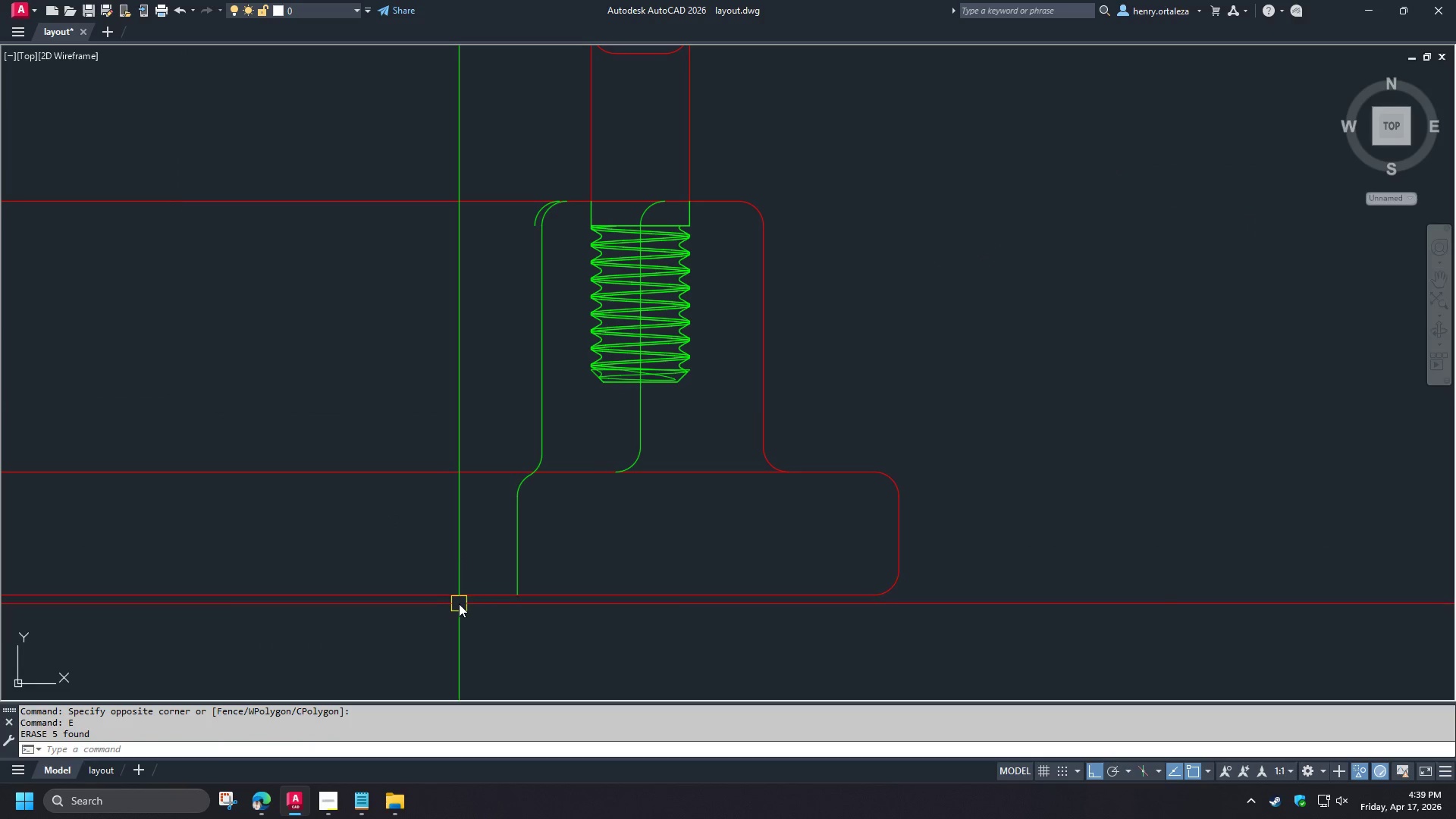 
scroll: coordinate [457, 604], scroll_direction: down, amount: 2.0
 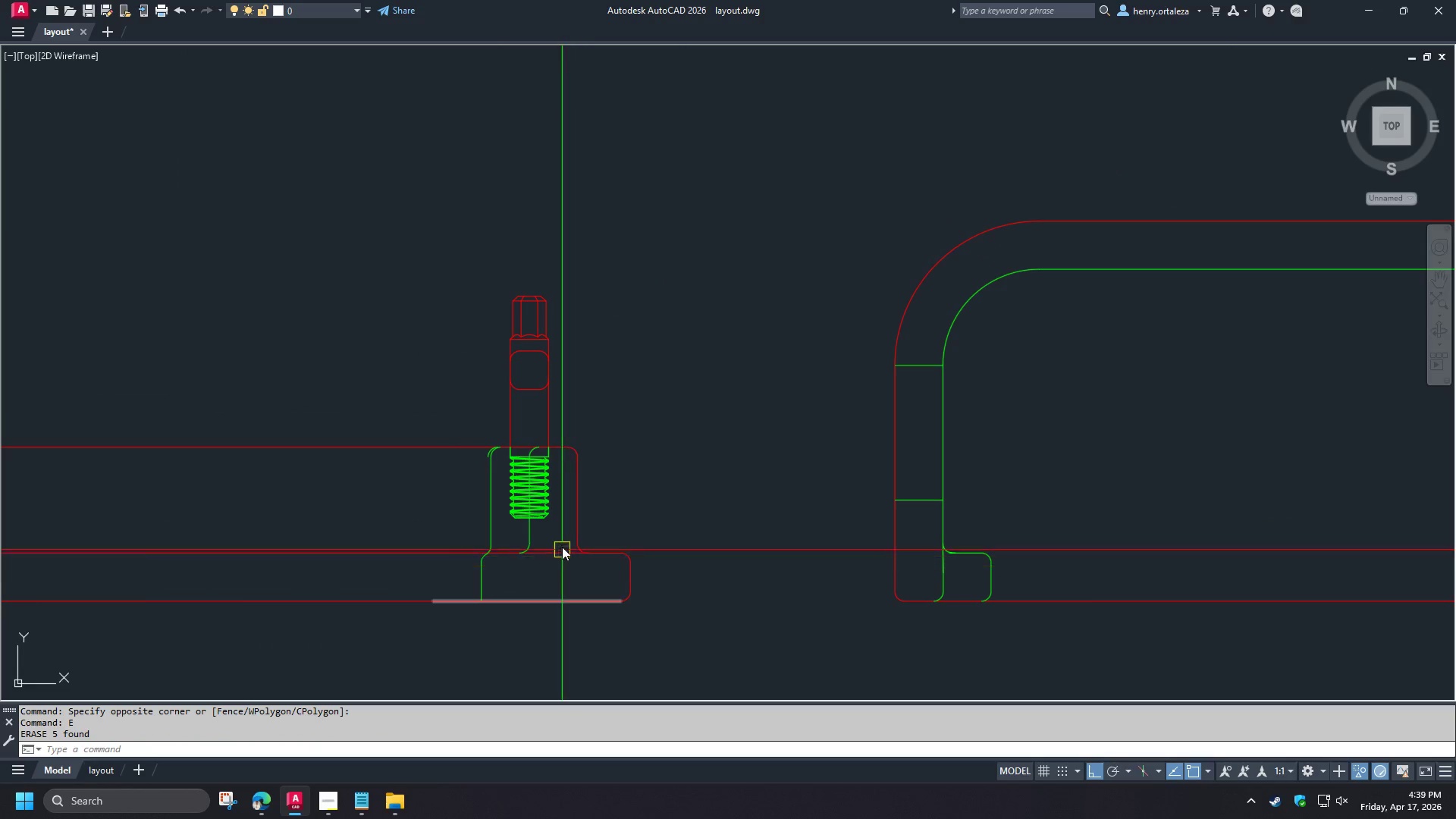 
scroll: coordinate [566, 540], scroll_direction: up, amount: 2.0
 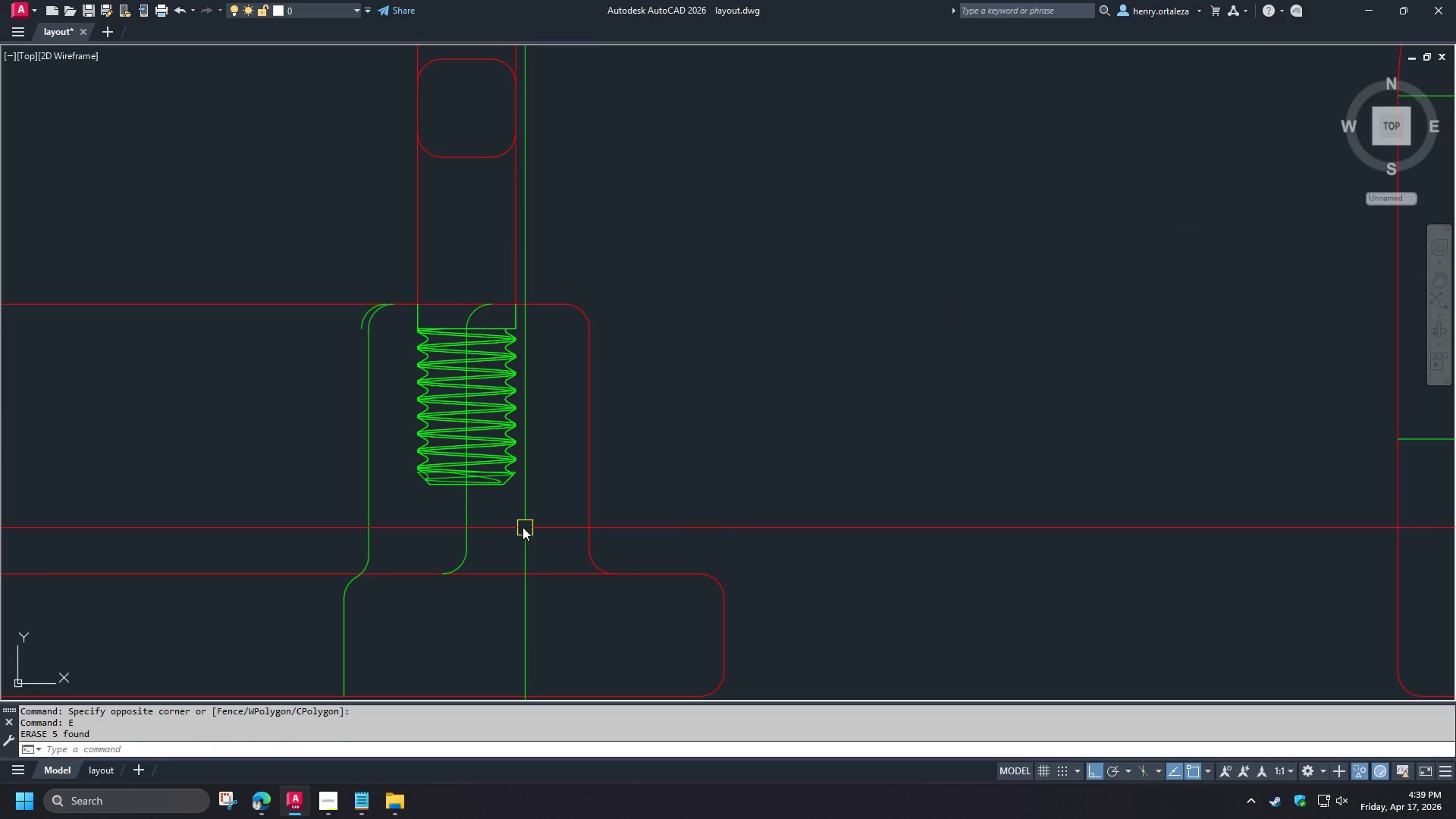 
left_click([519, 515])
 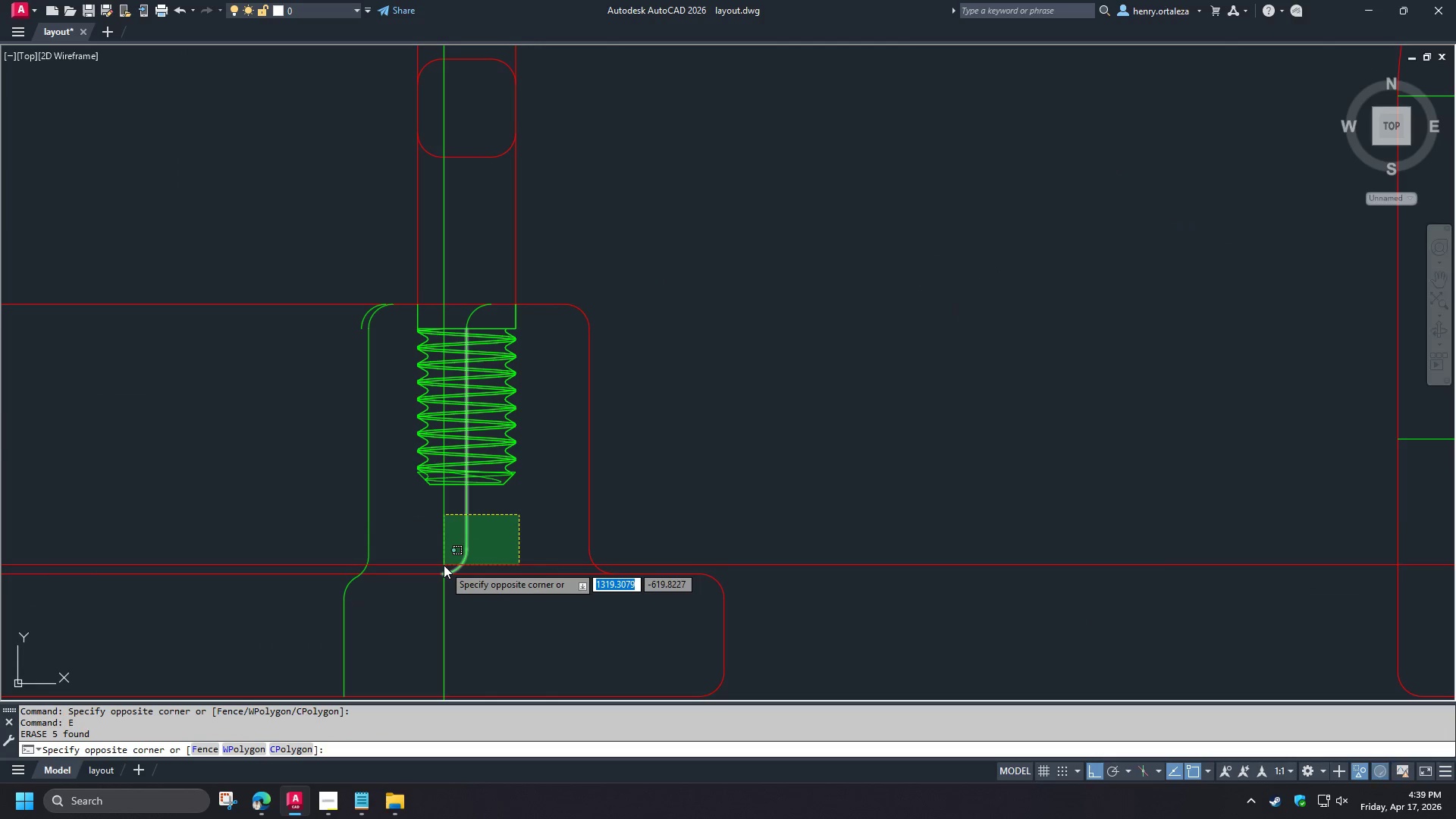 
left_click([443, 565])
 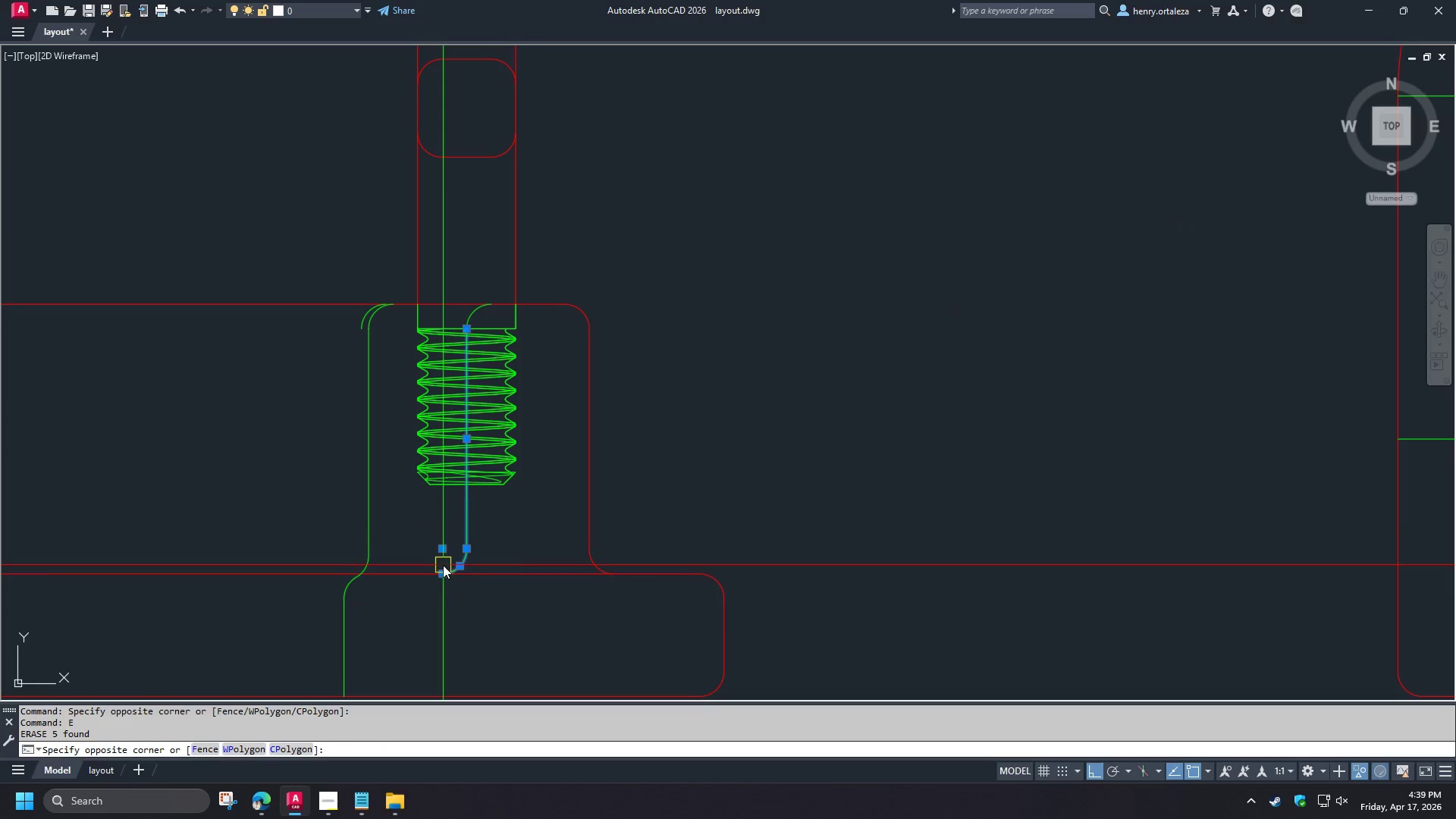 
key(E)
 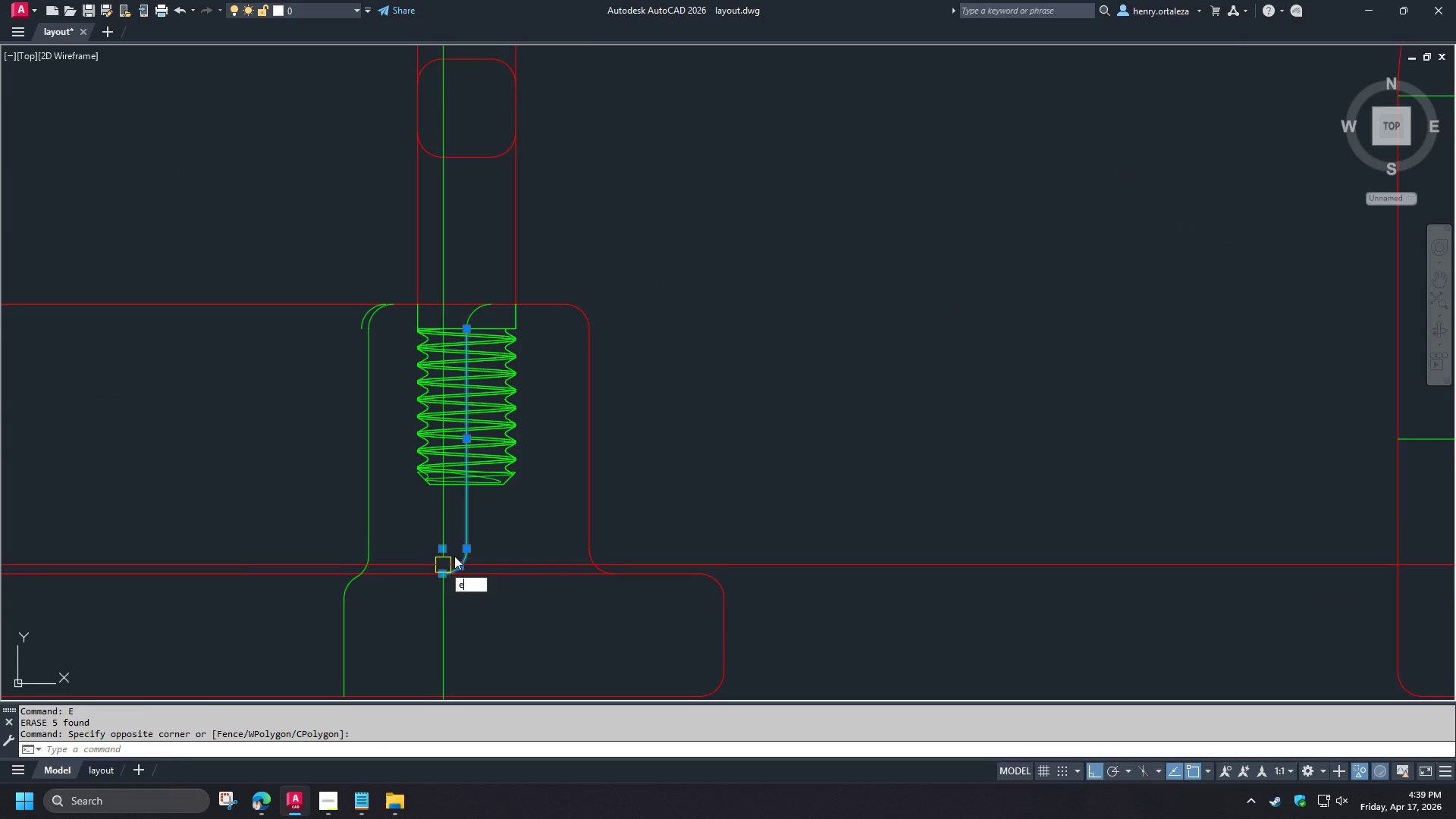 
key(Space)
 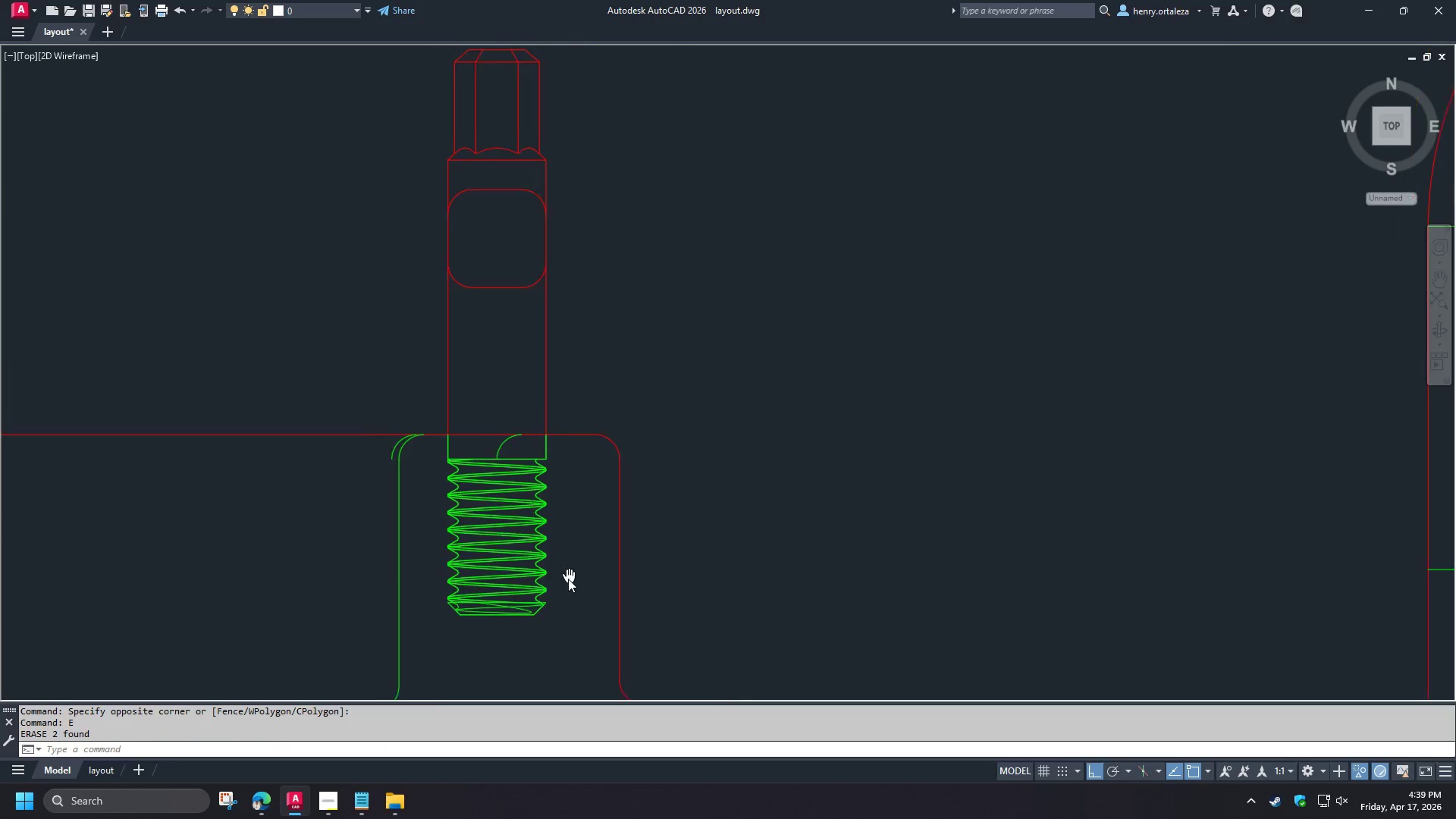 
scroll: coordinate [497, 460], scroll_direction: up, amount: 2.0
 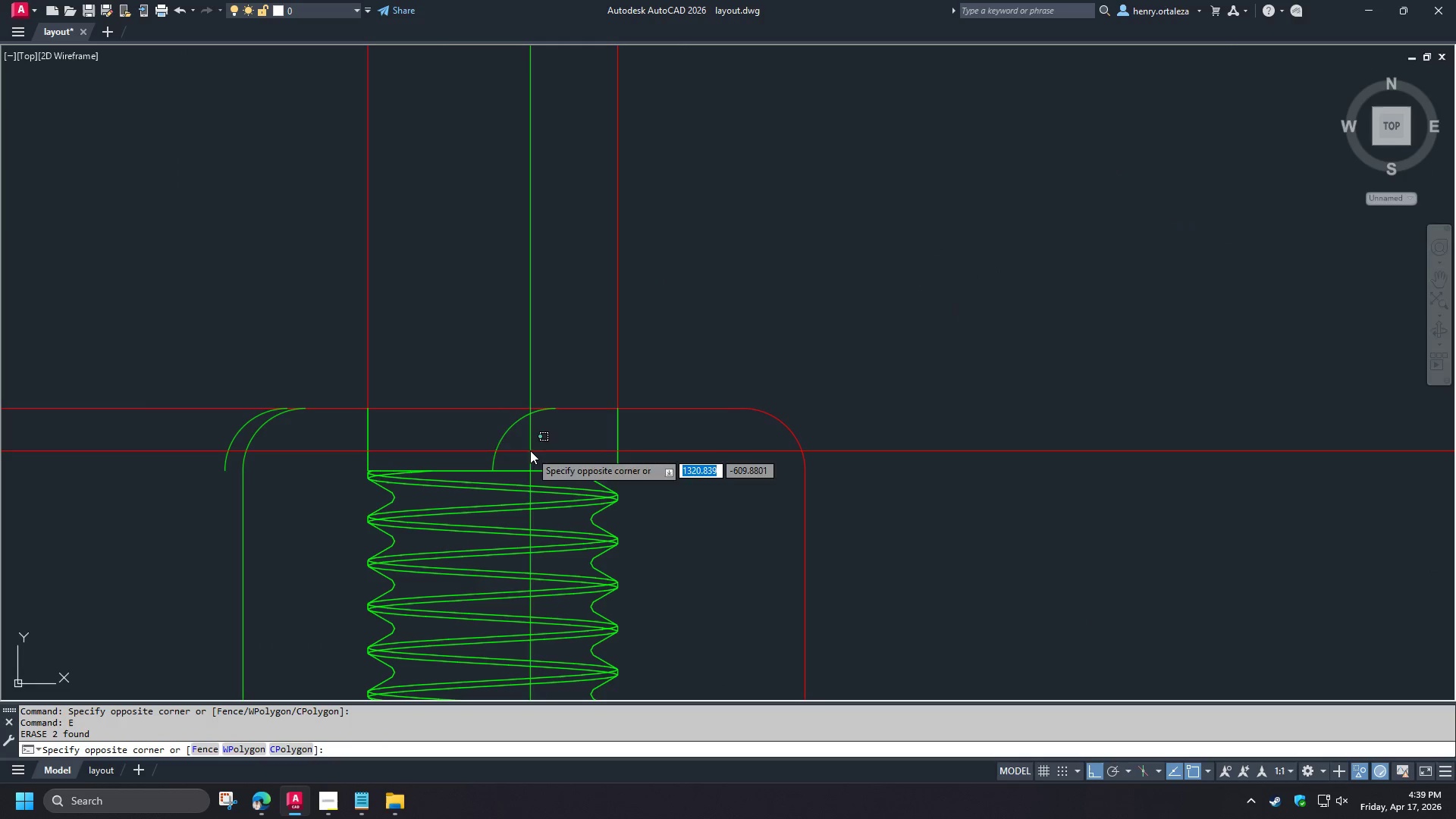 
double_click([482, 417])
 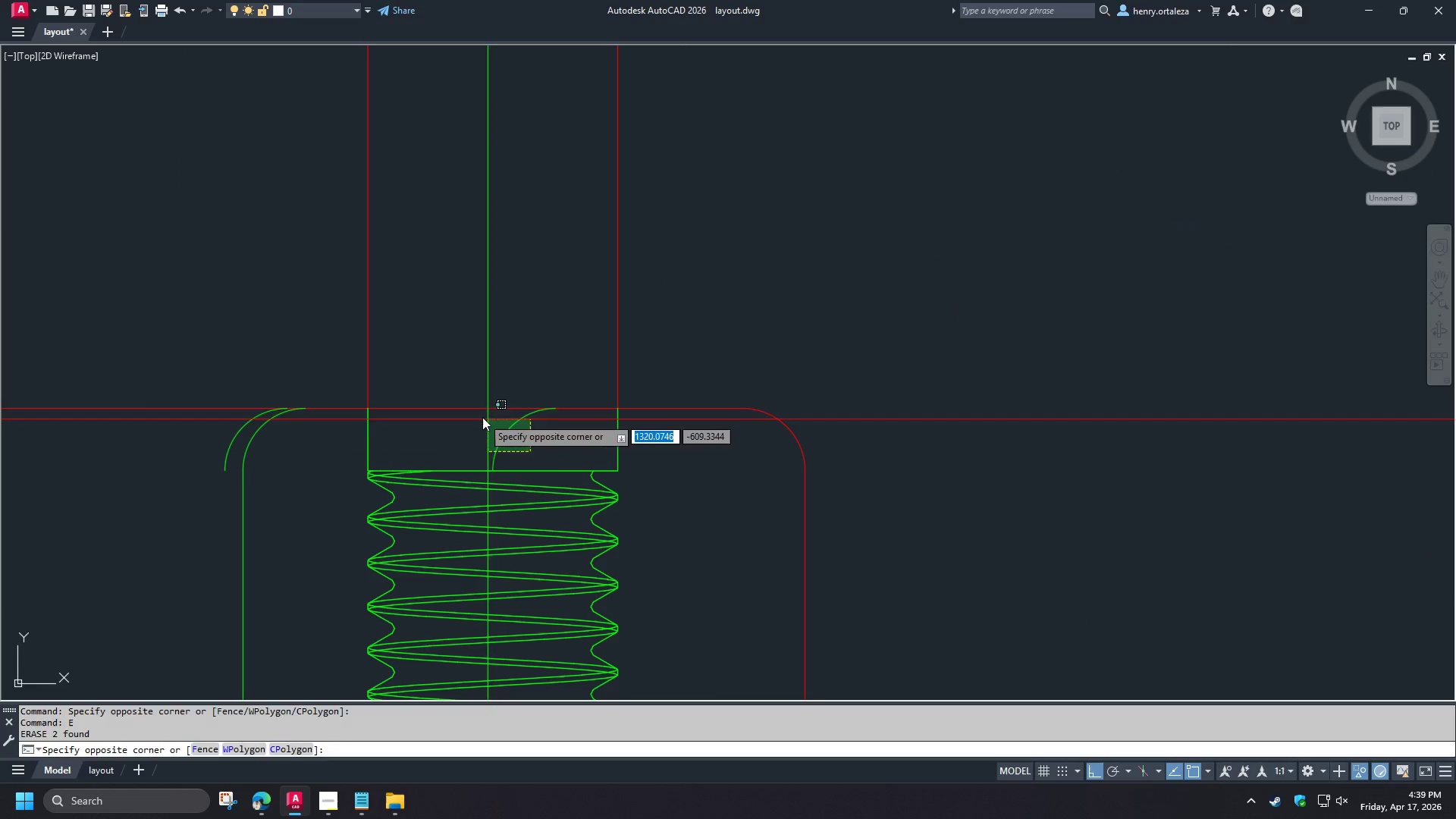 
key(E)
 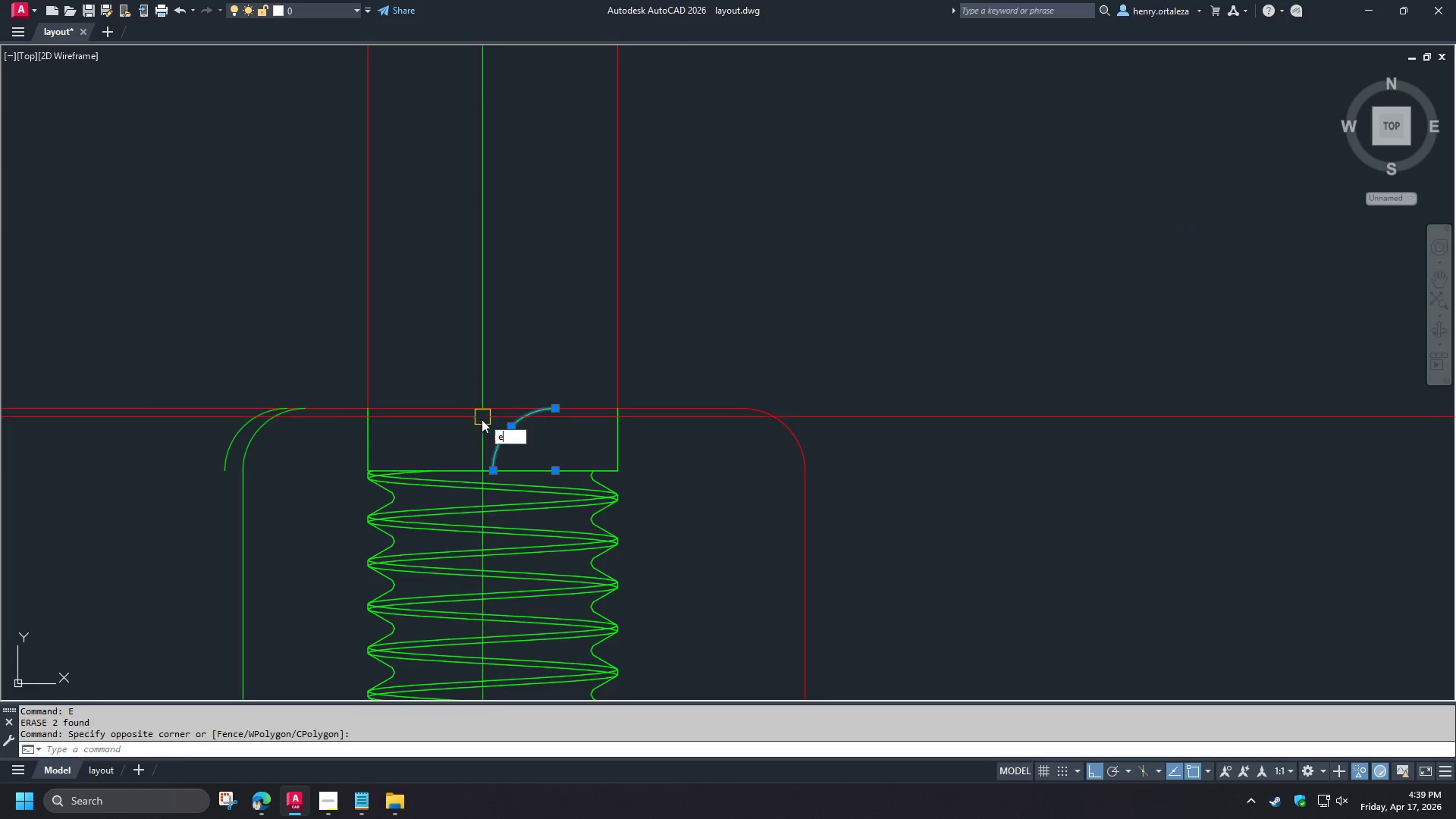 
key(Space)
 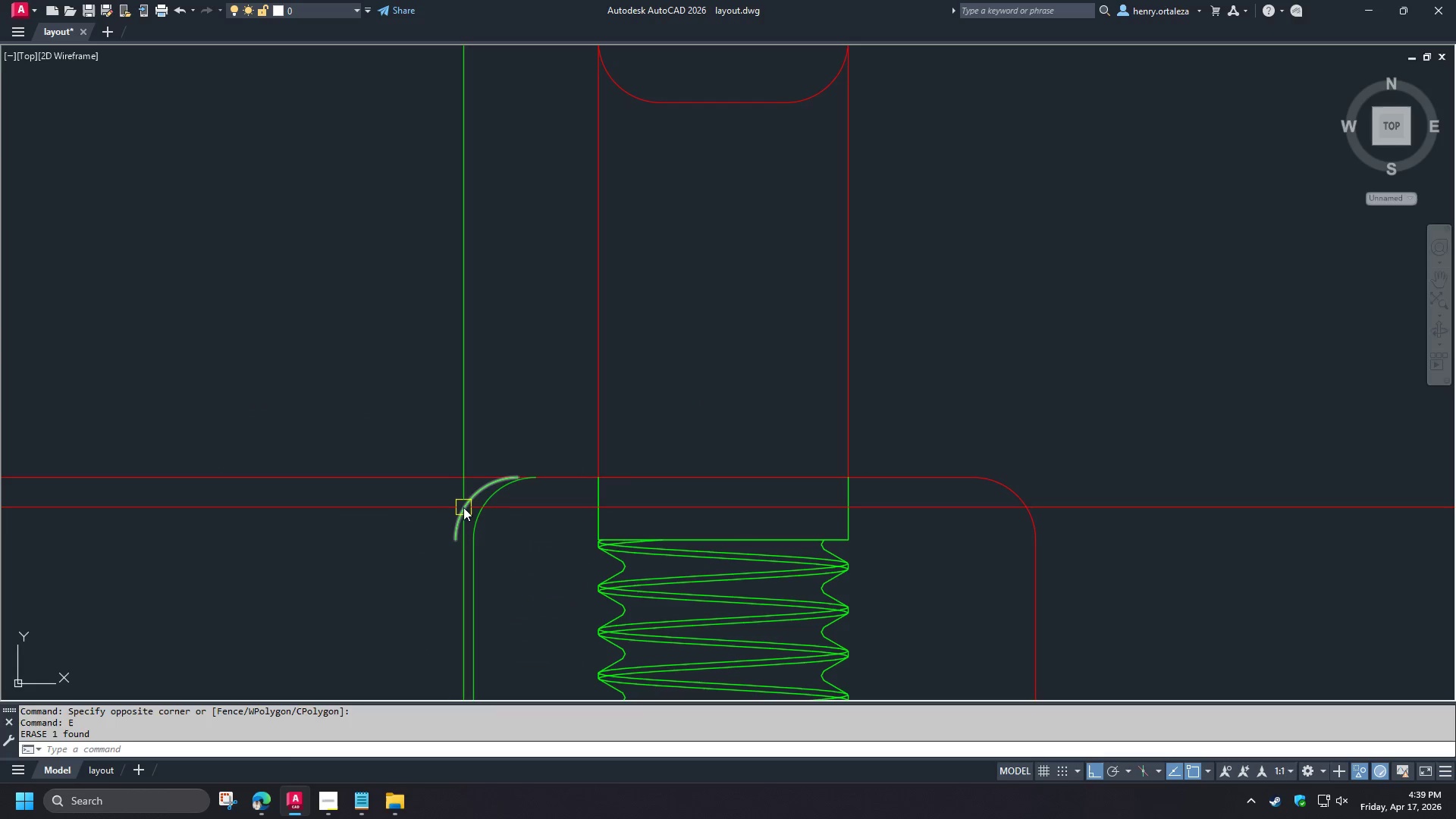 
left_click([463, 504])
 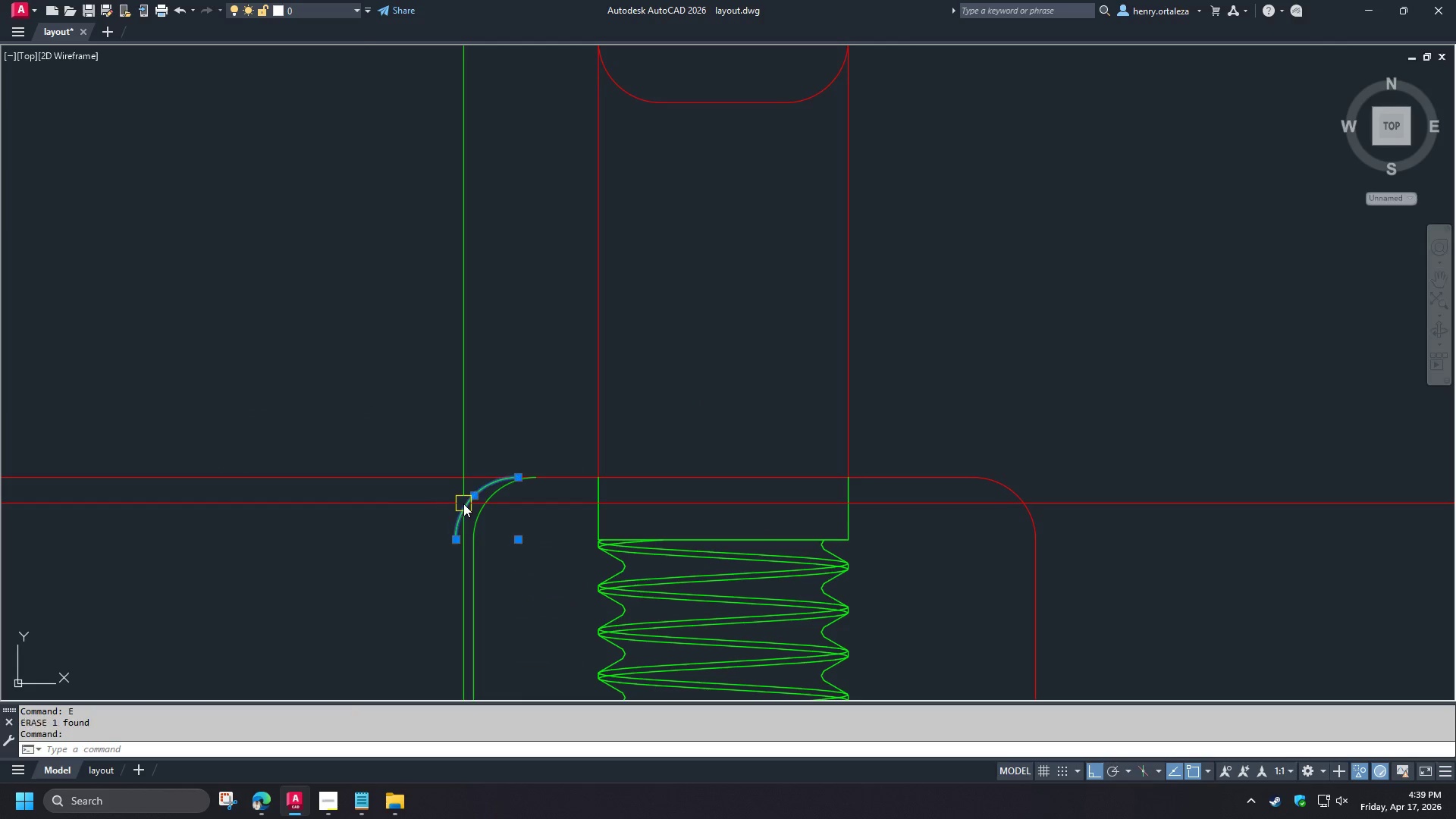 
key(E)
 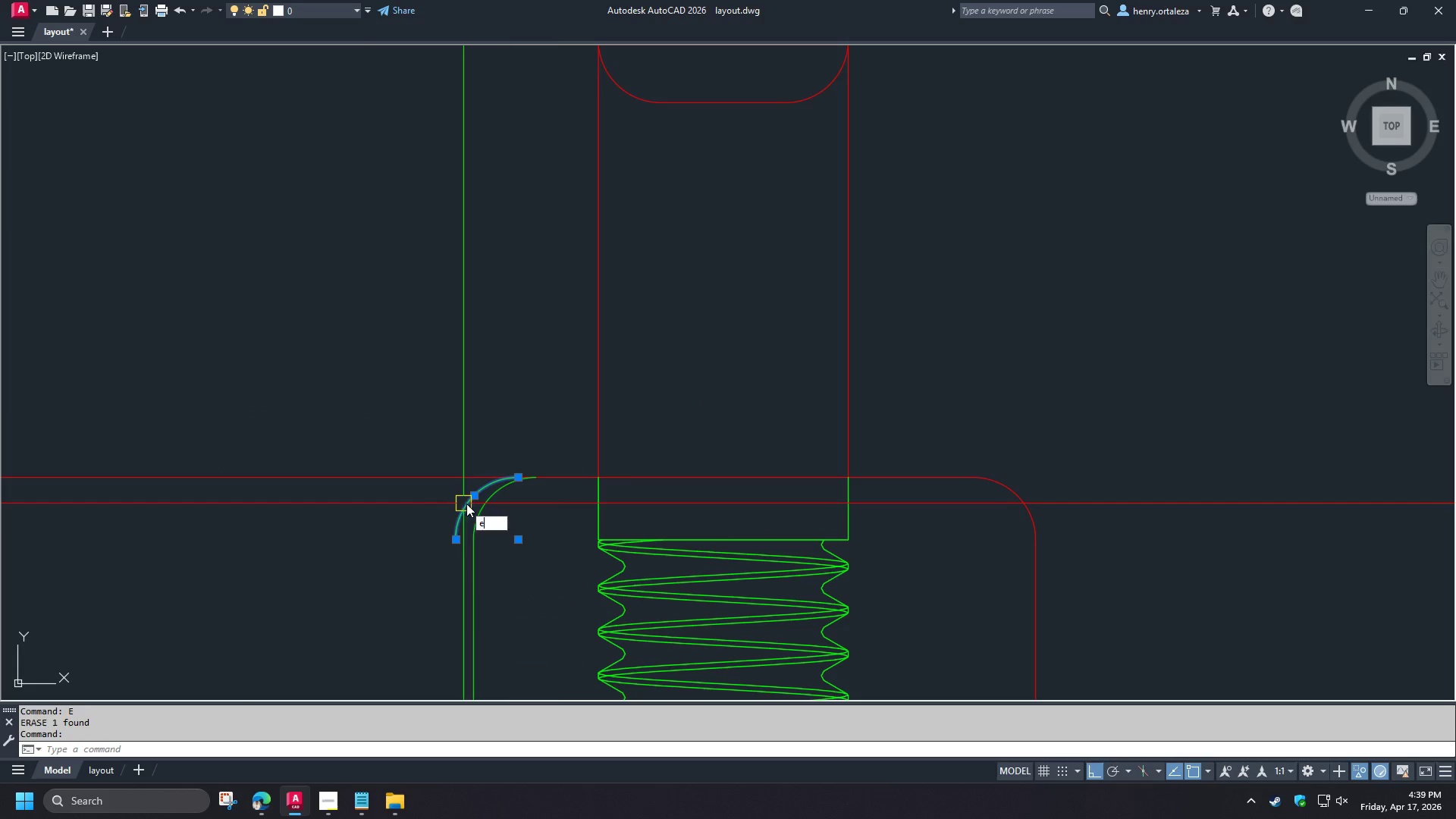 
key(Space)
 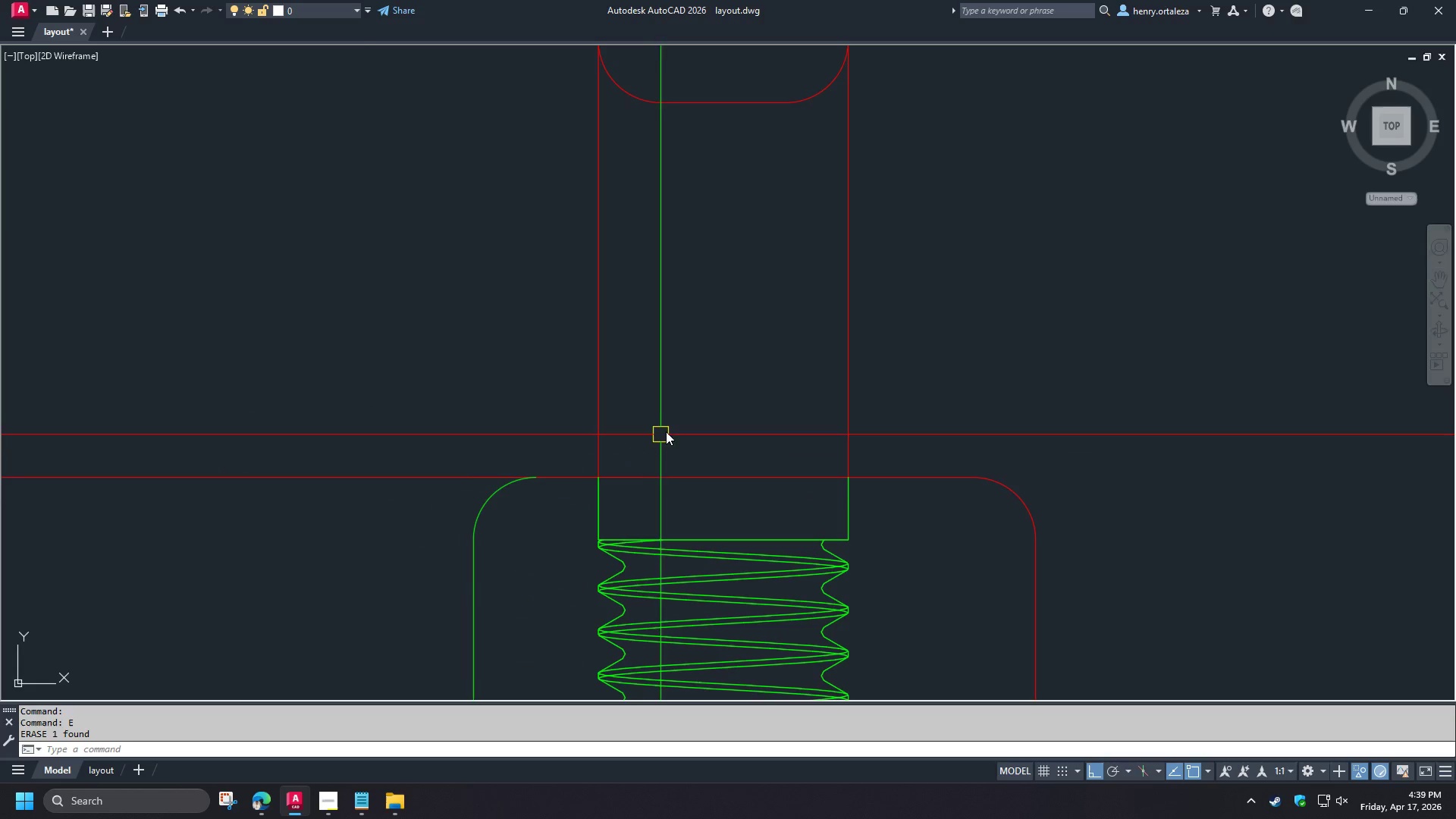 
scroll: coordinate [713, 431], scroll_direction: down, amount: 4.0
 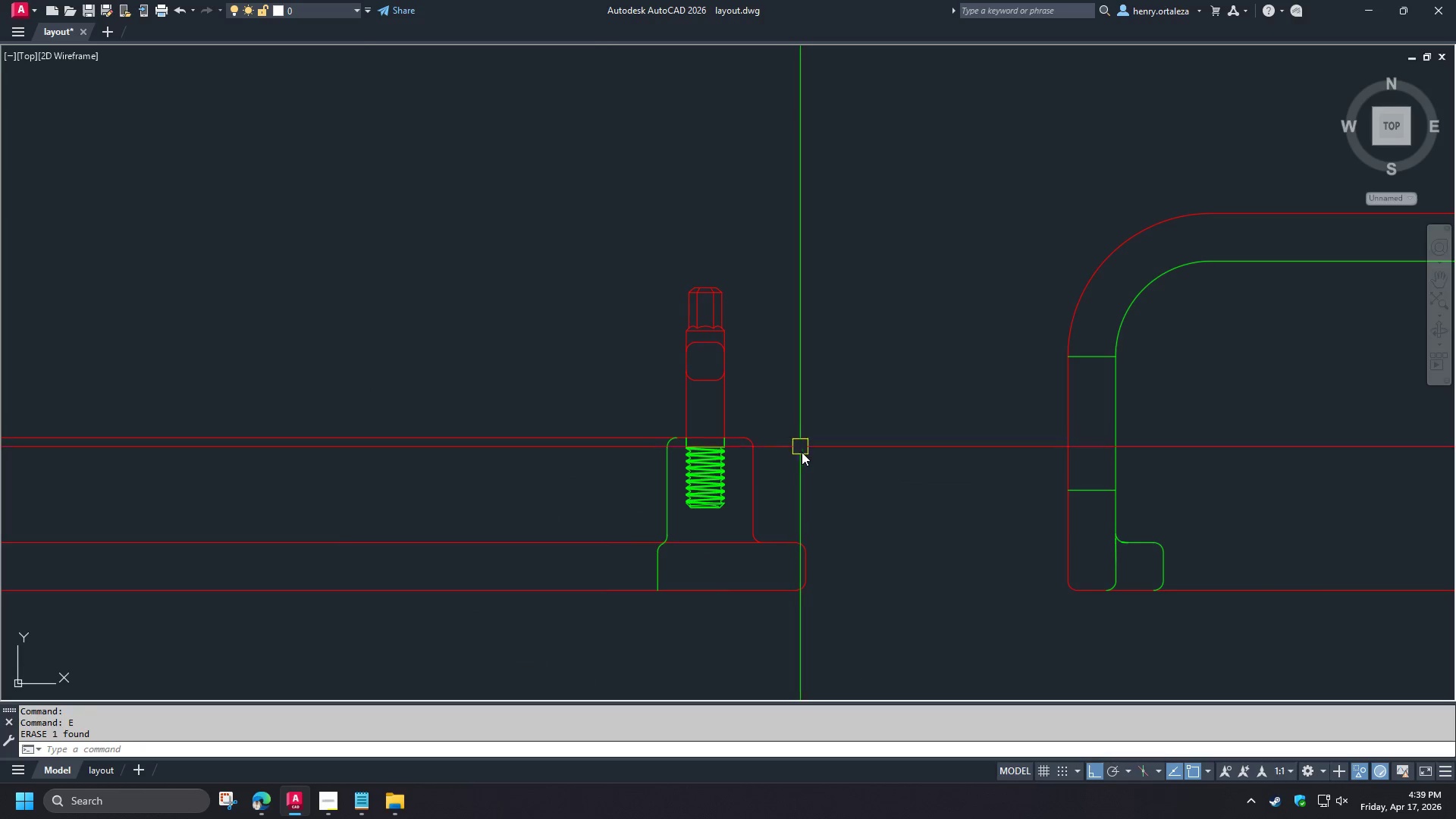 
scroll: coordinate [510, 469], scroll_direction: up, amount: 5.0
 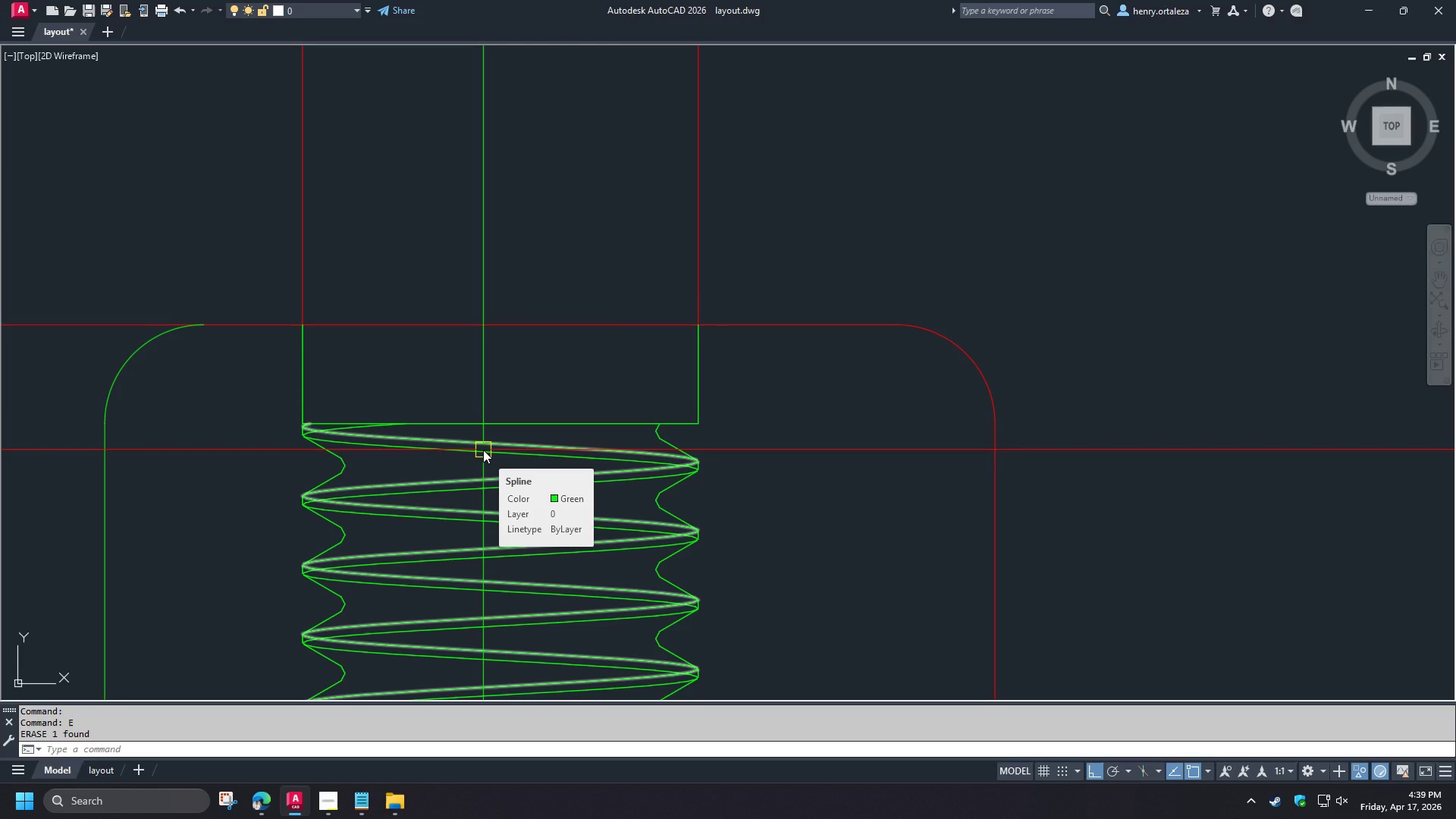 
scroll: coordinate [485, 450], scroll_direction: down, amount: 4.0
 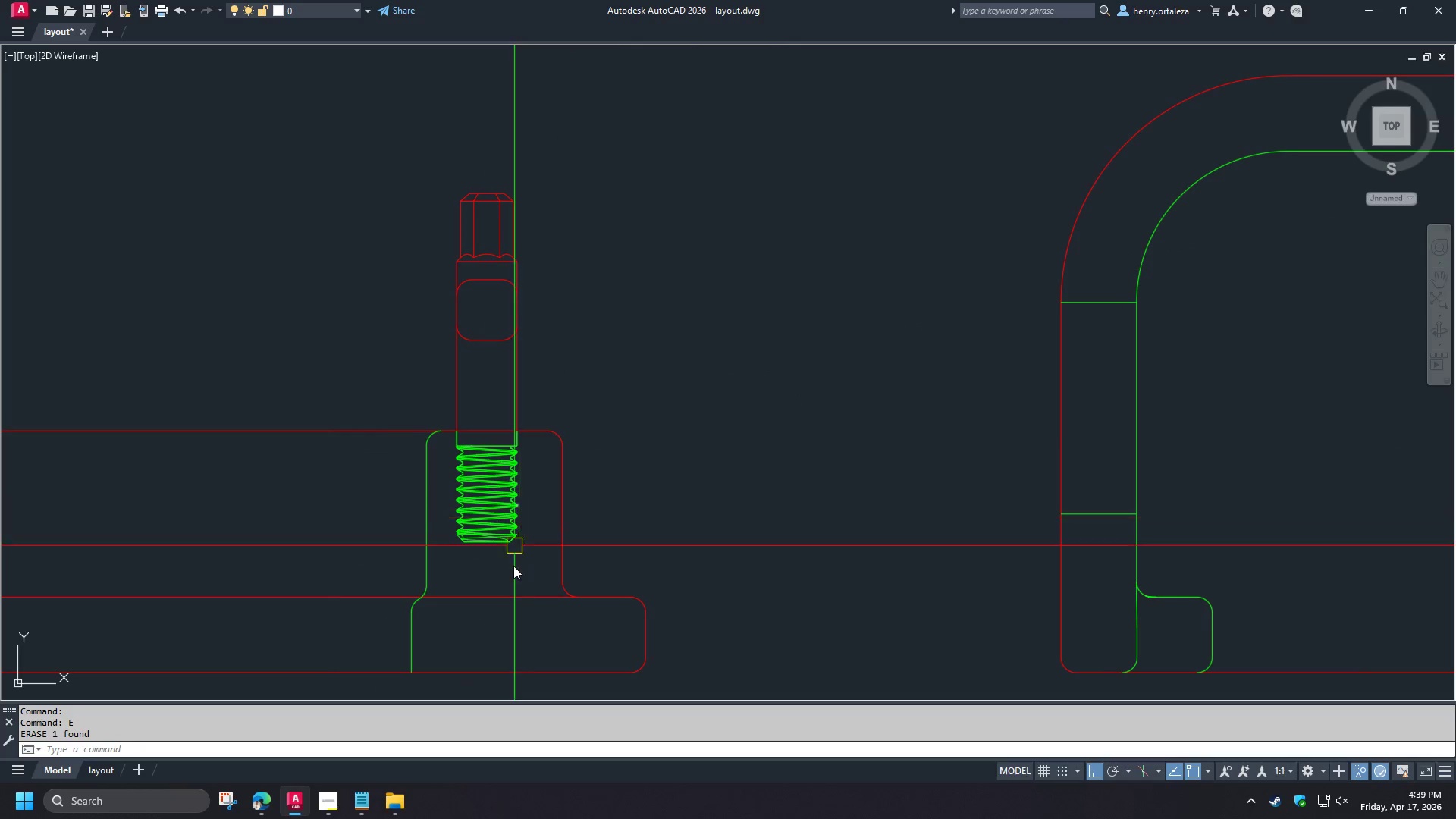 
scroll: coordinate [512, 559], scroll_direction: up, amount: 2.0
 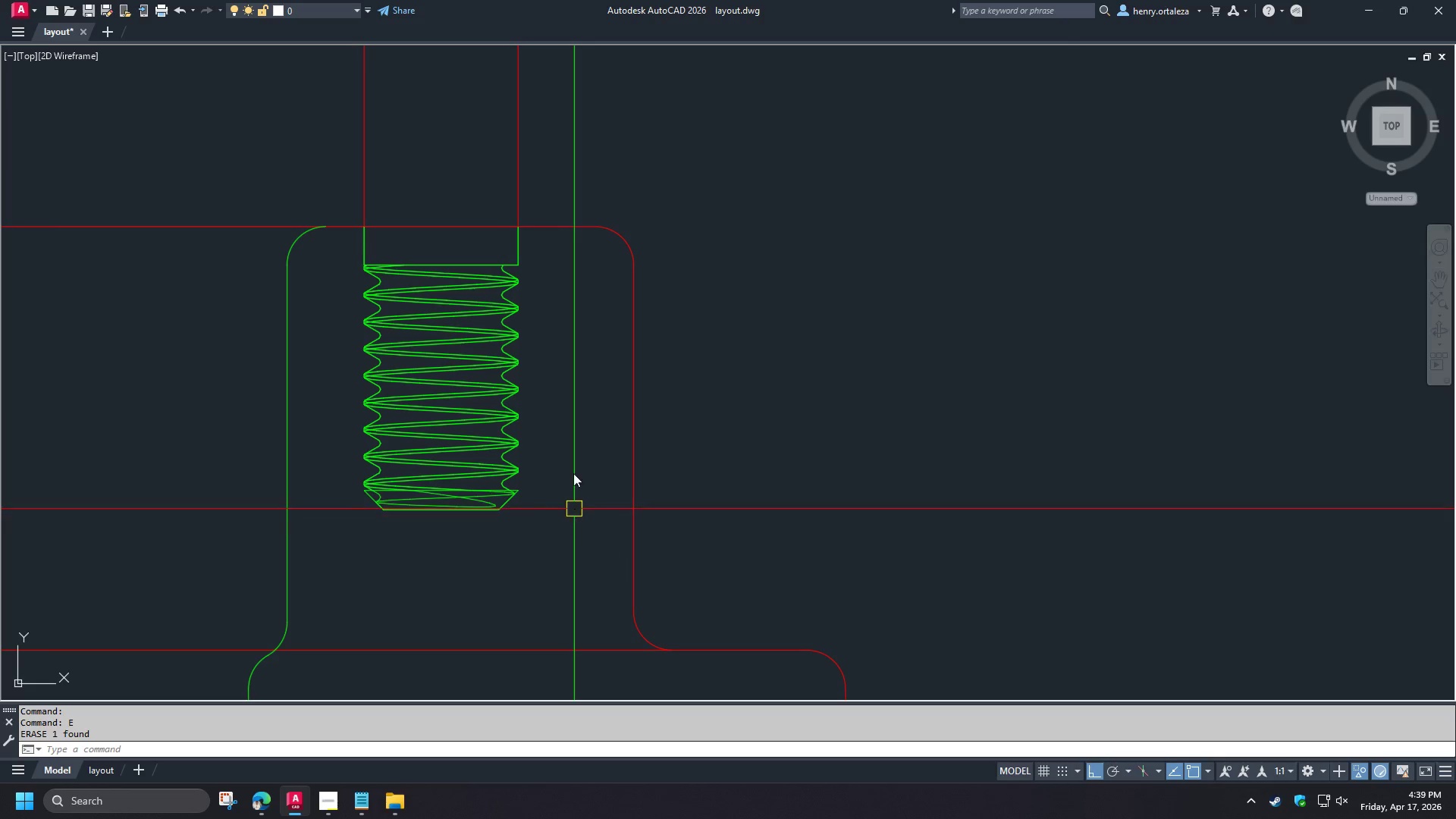 
left_click_drag(start_coordinate=[340, 339], to_coordinate=[346, 342])
 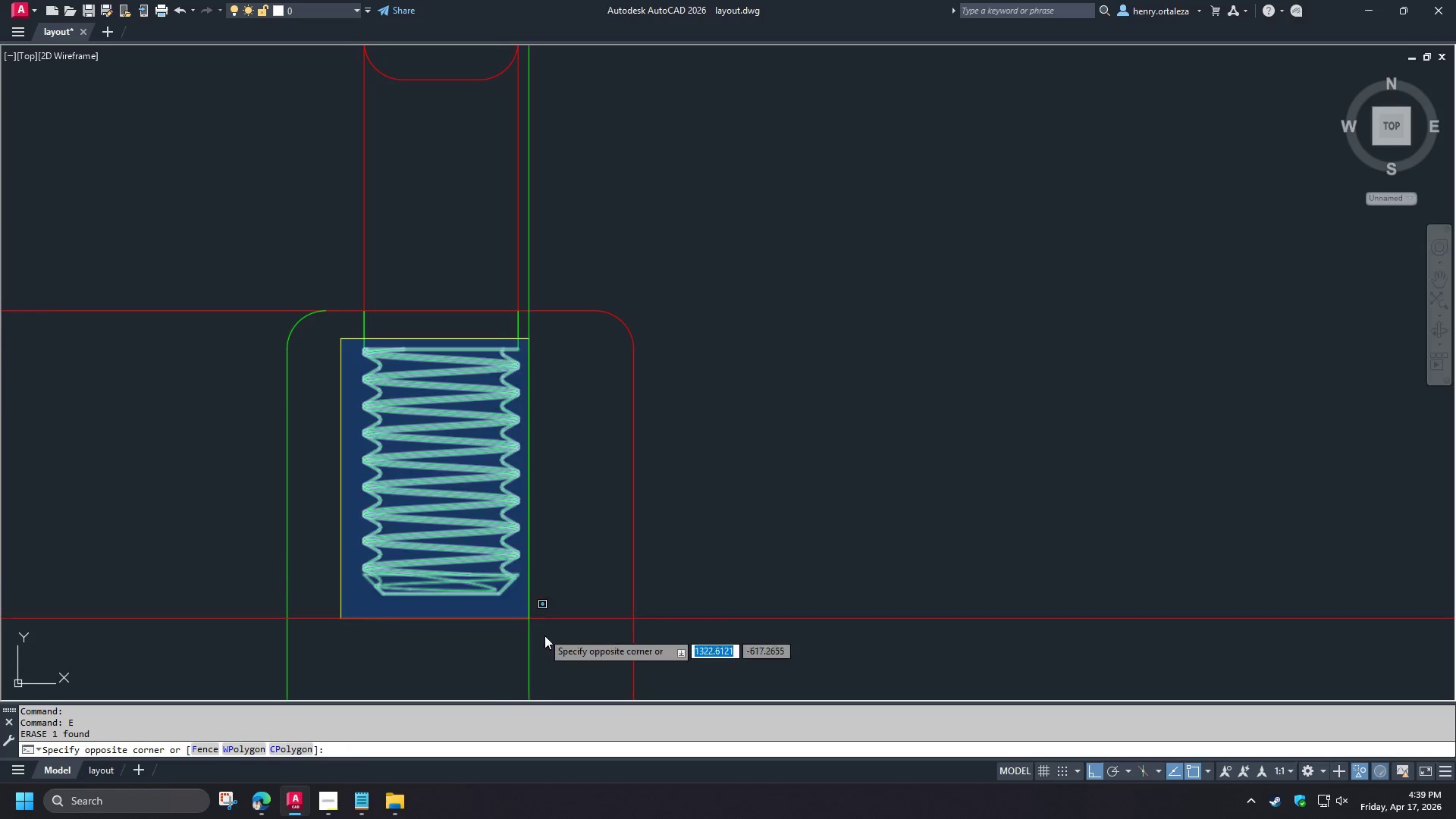 
left_click([548, 650])
 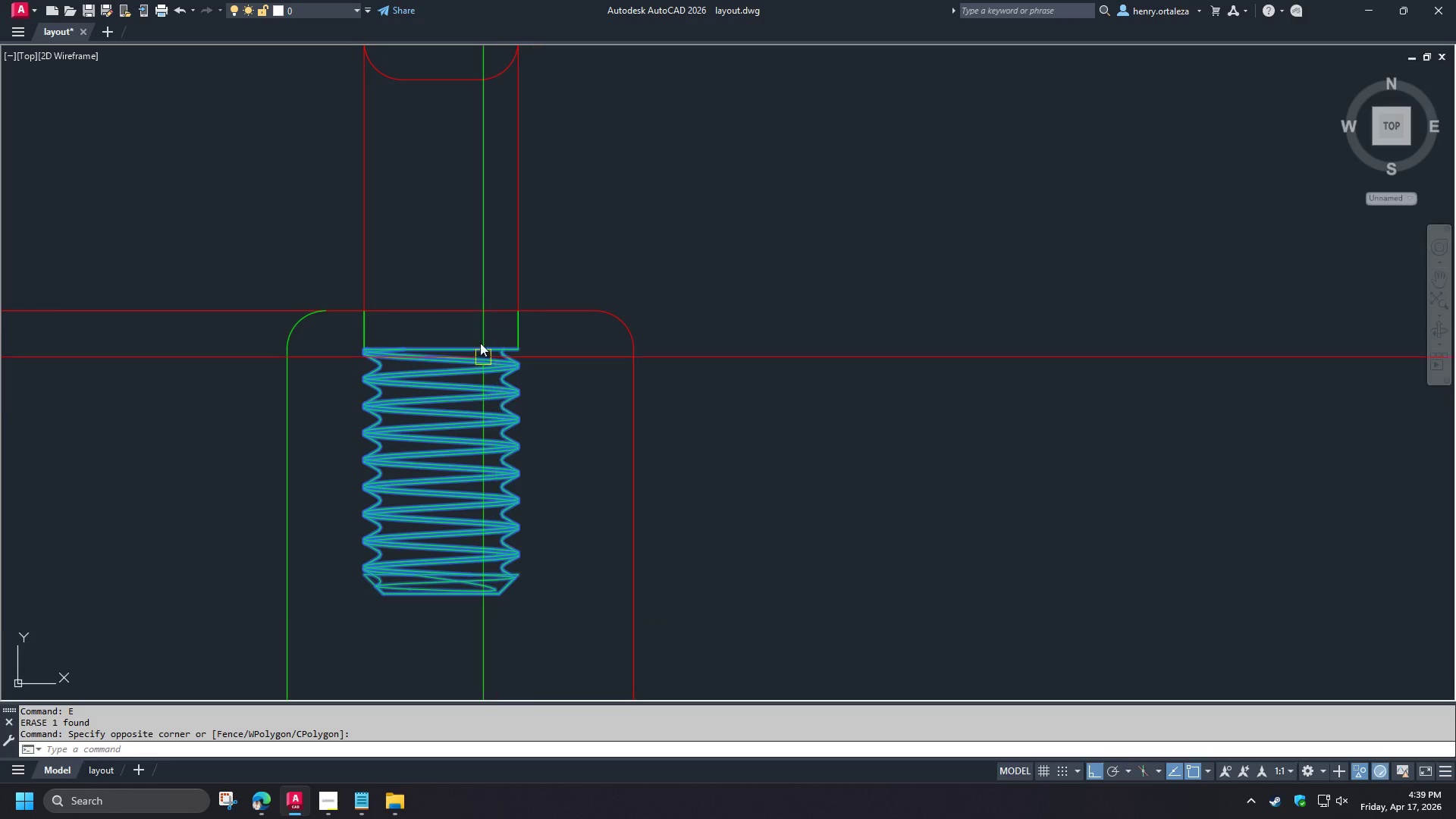 
hold_key(key=ShiftLeft, duration=0.67)
 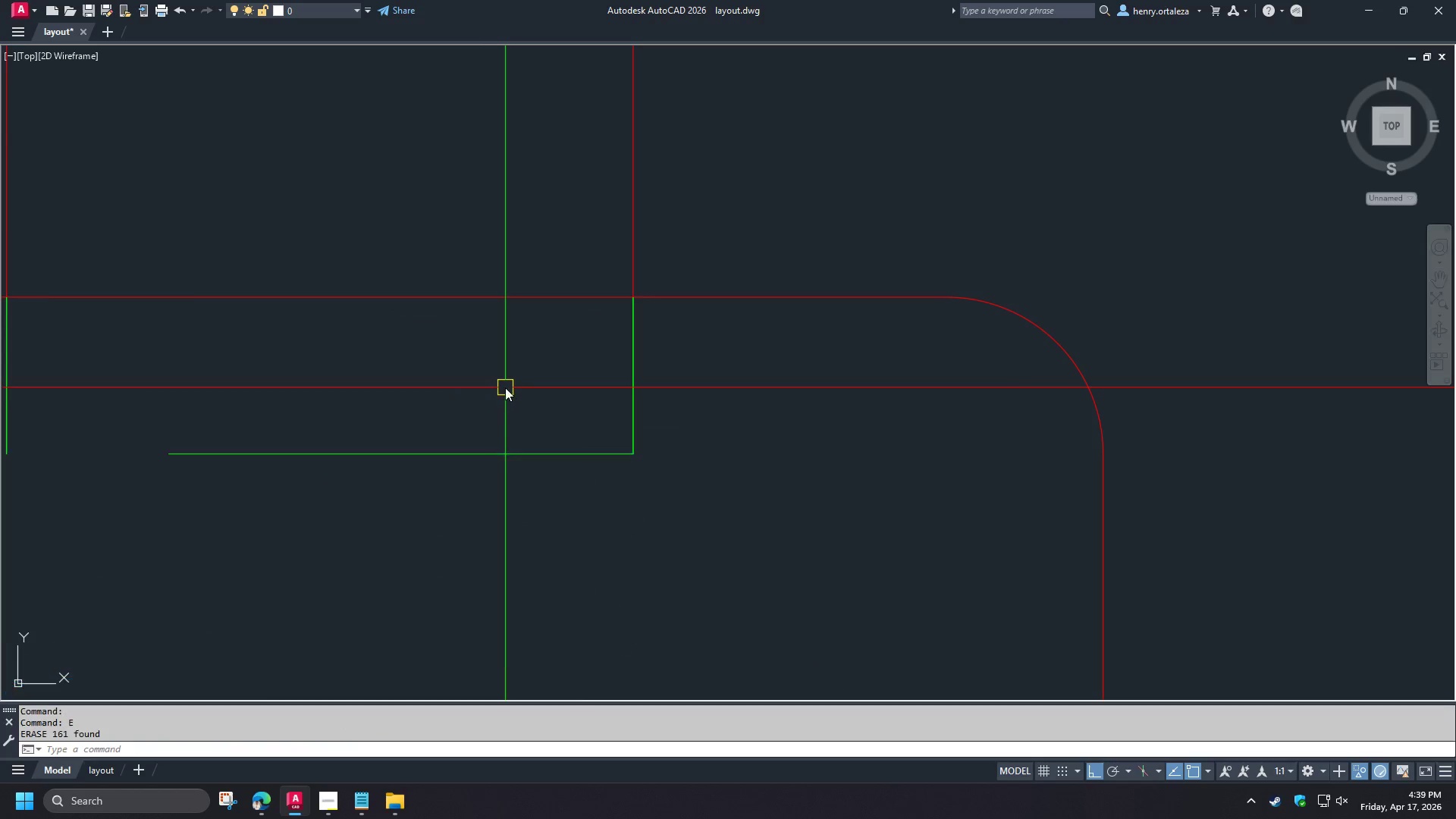 
scroll: coordinate [478, 313], scroll_direction: up, amount: 3.0
 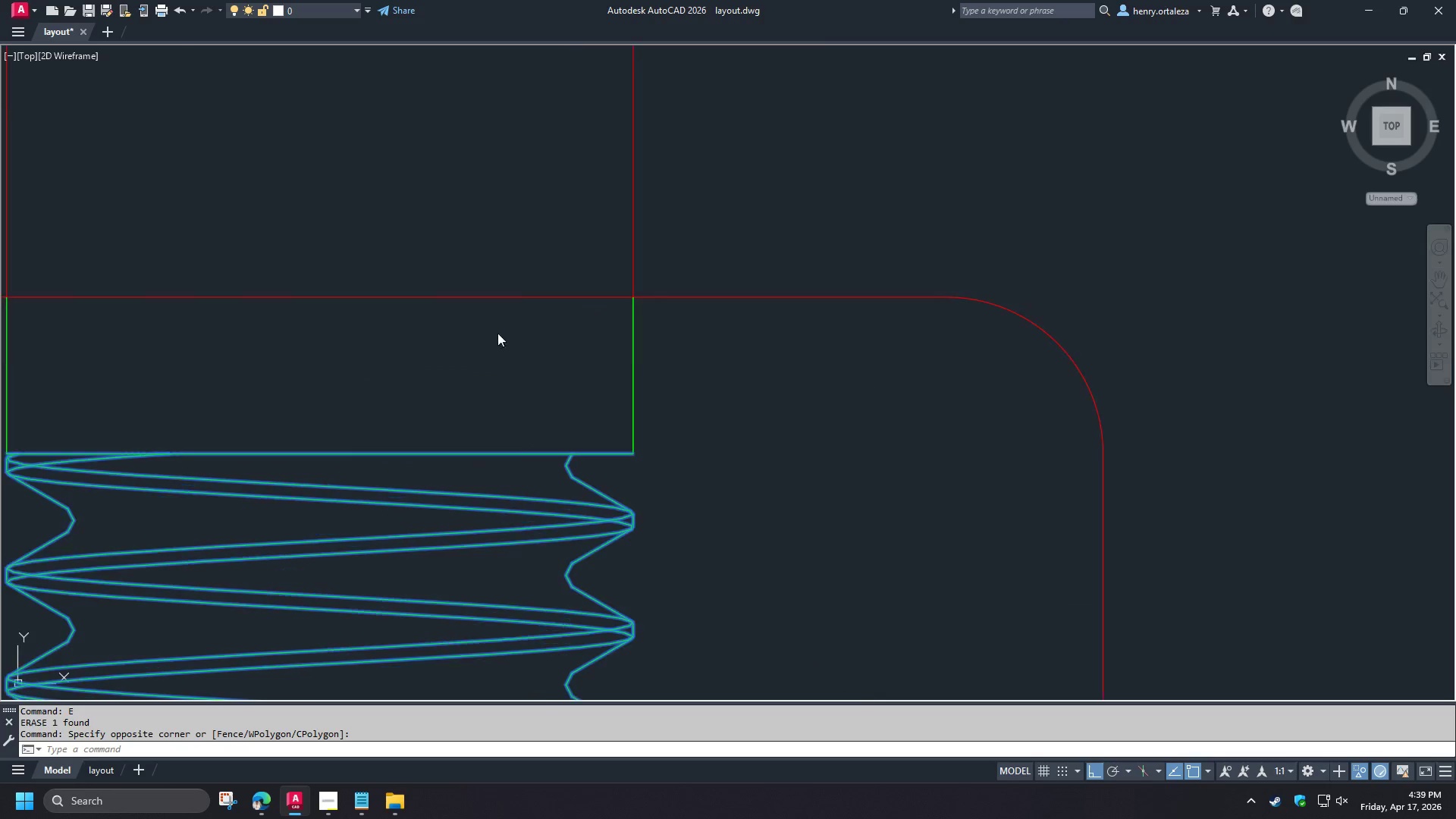 
left_click([506, 455])
 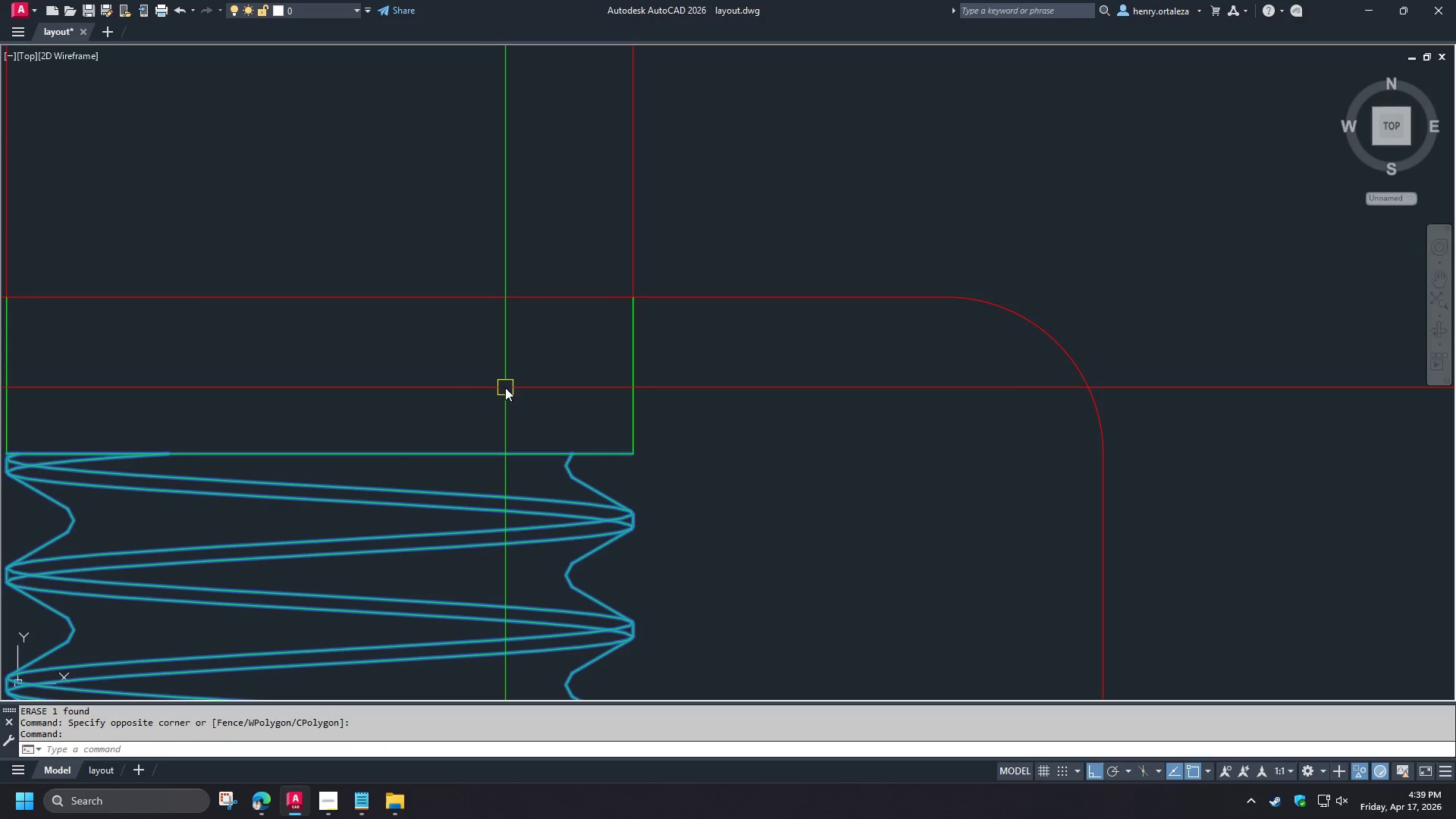 
key(E)
 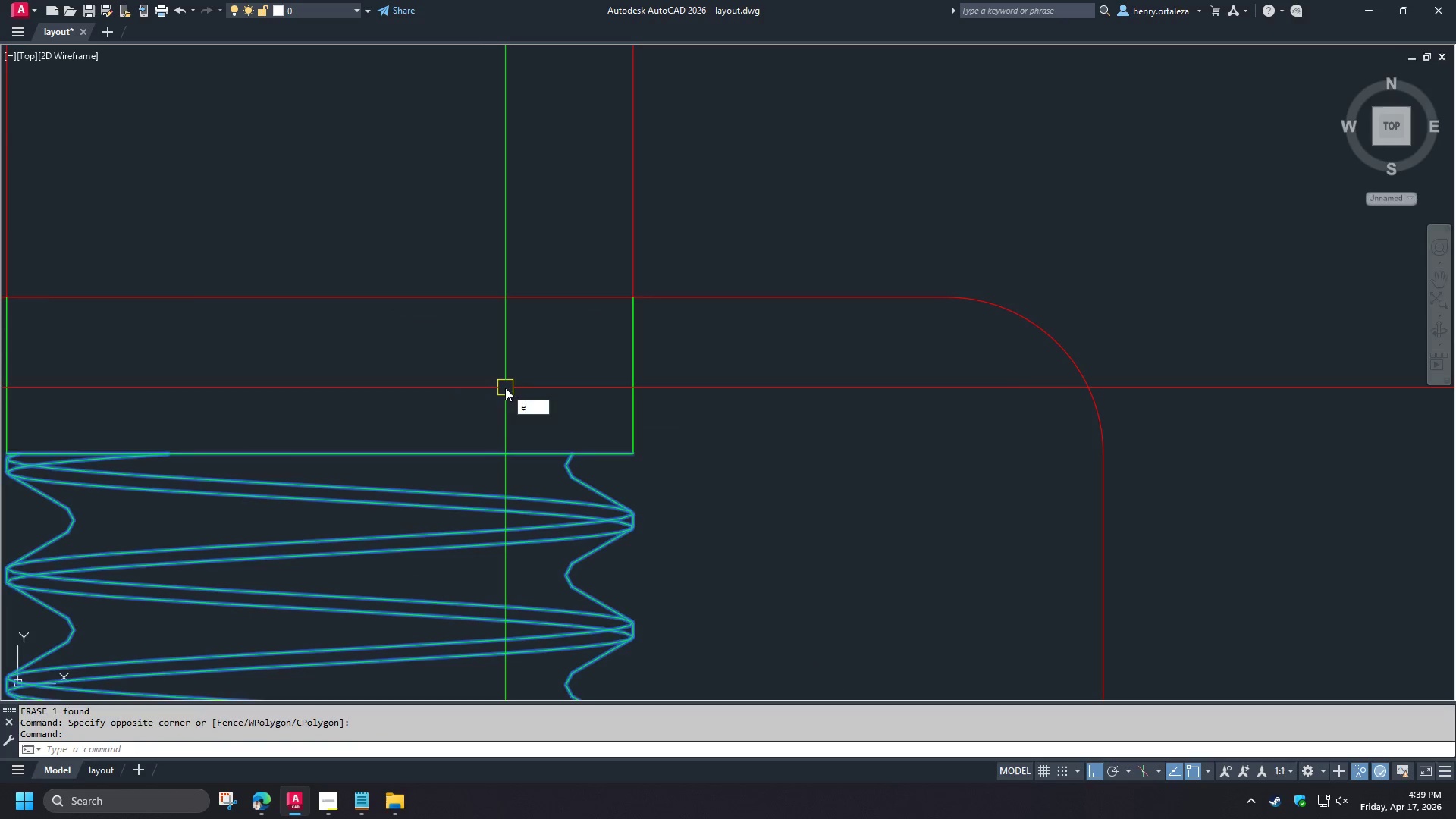 
key(Space)
 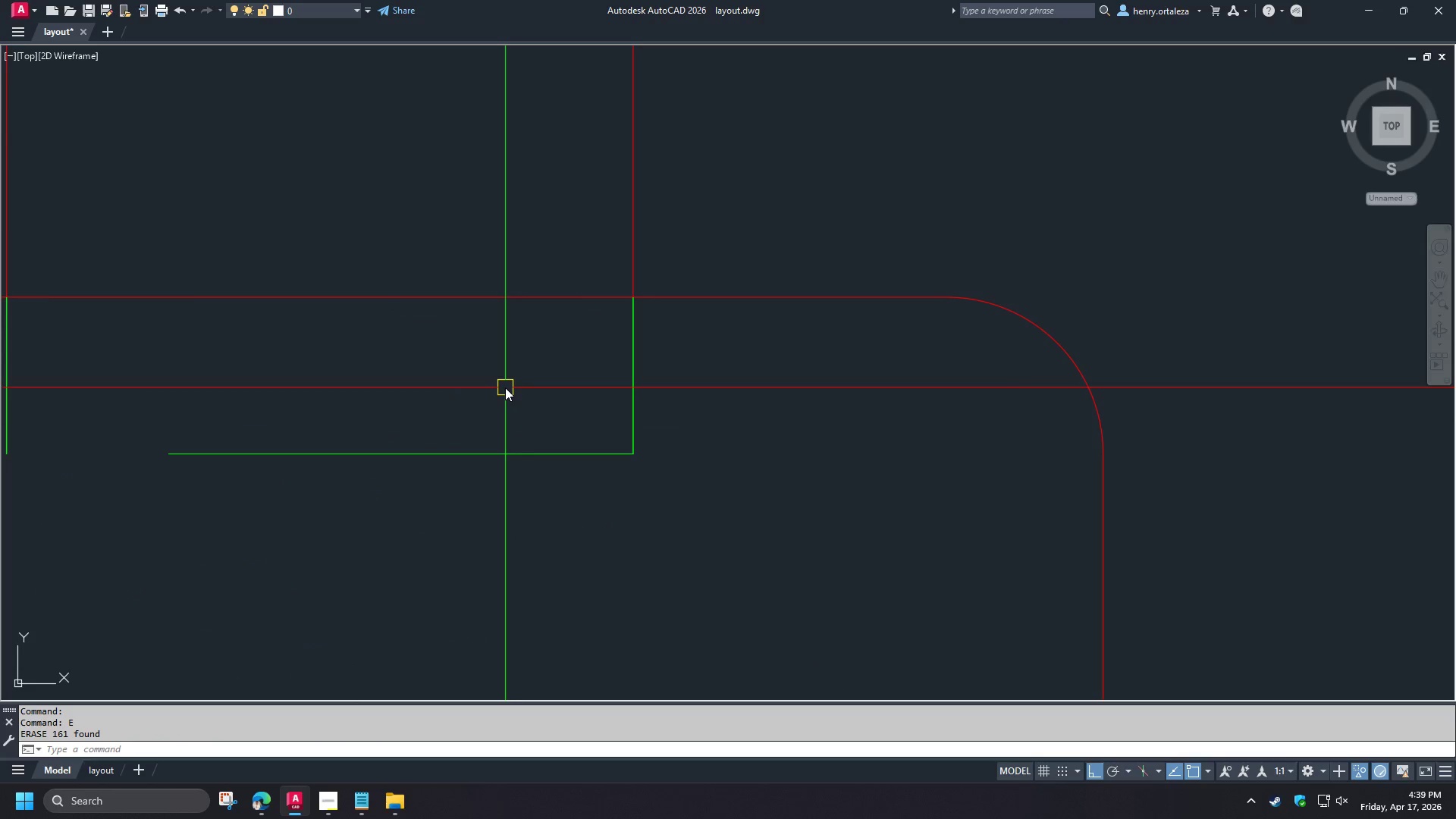 
key(F)
 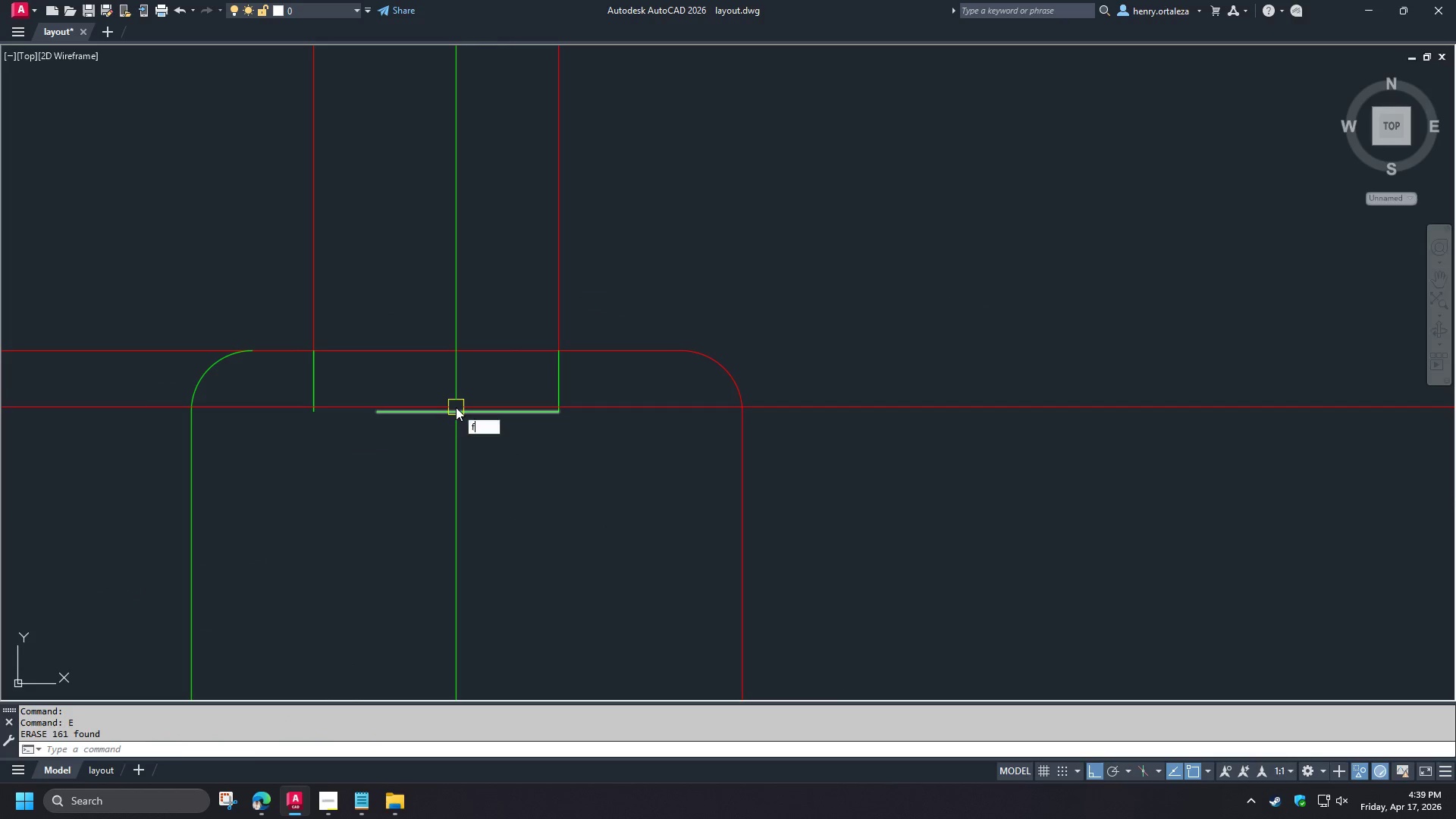 
key(Space)
 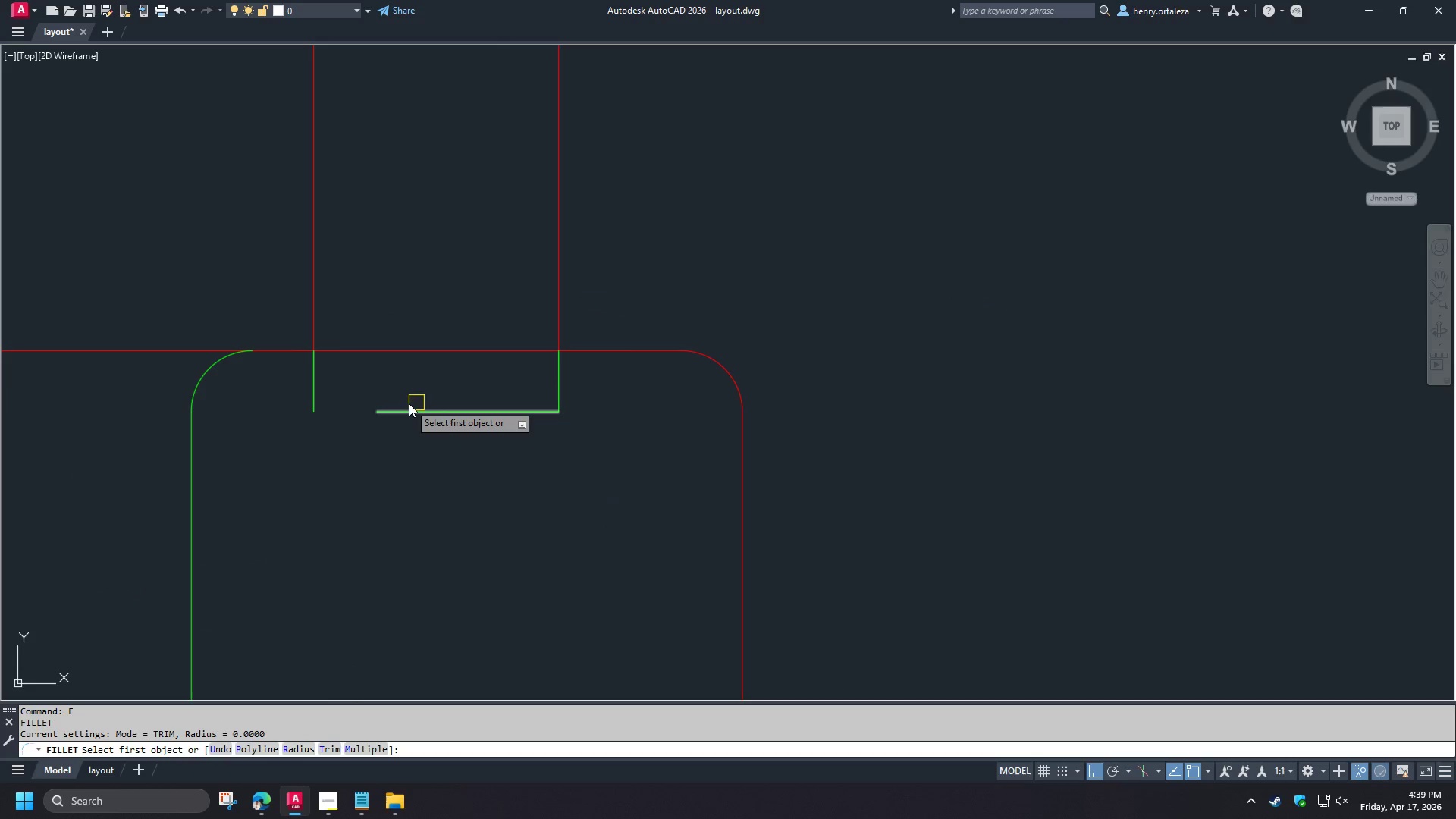 
scroll: coordinate [510, 384], scroll_direction: down, amount: 2.0
 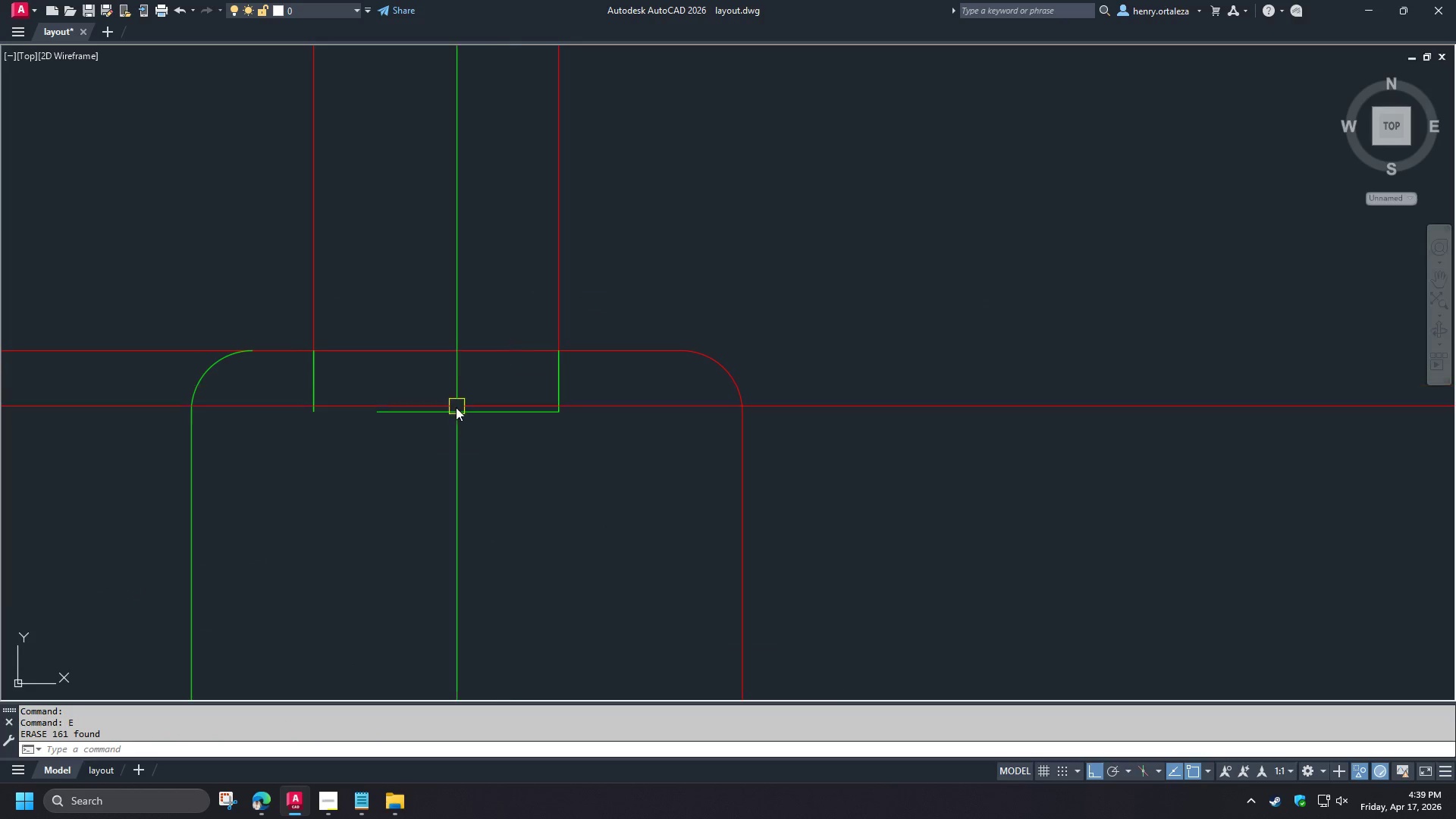 
left_click([409, 403])
 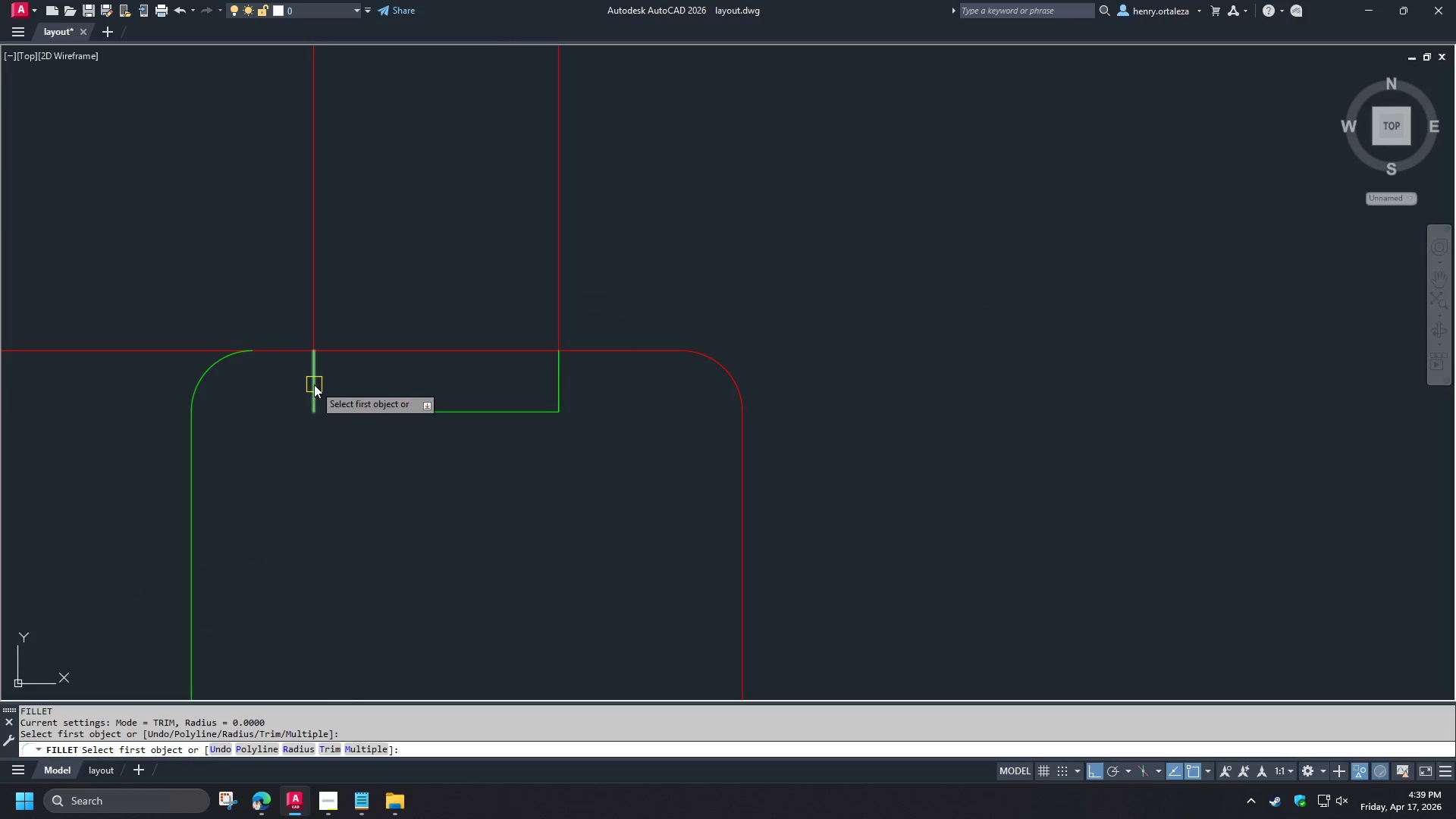 
left_click([314, 384])
 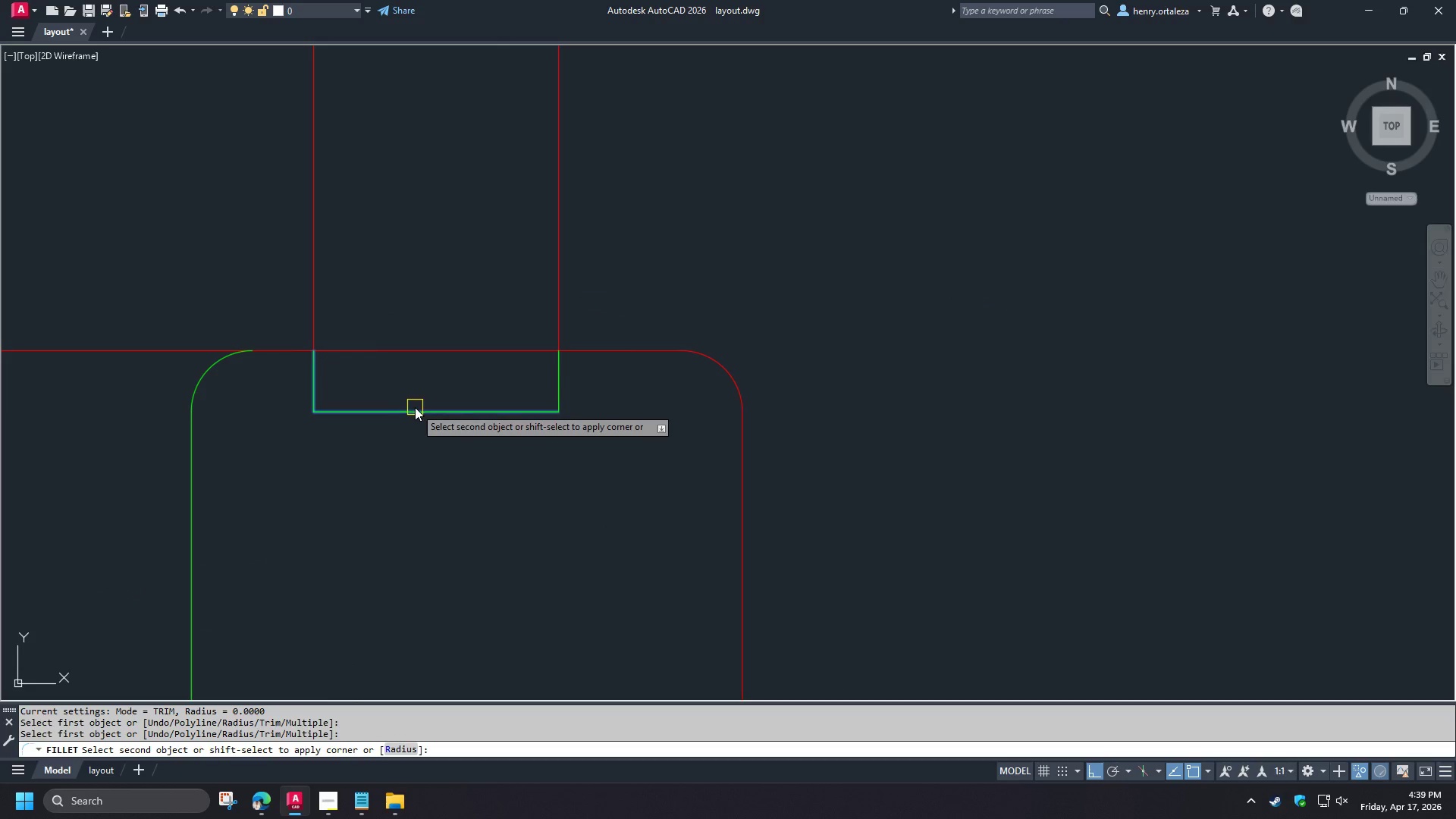 
left_click([418, 411])
 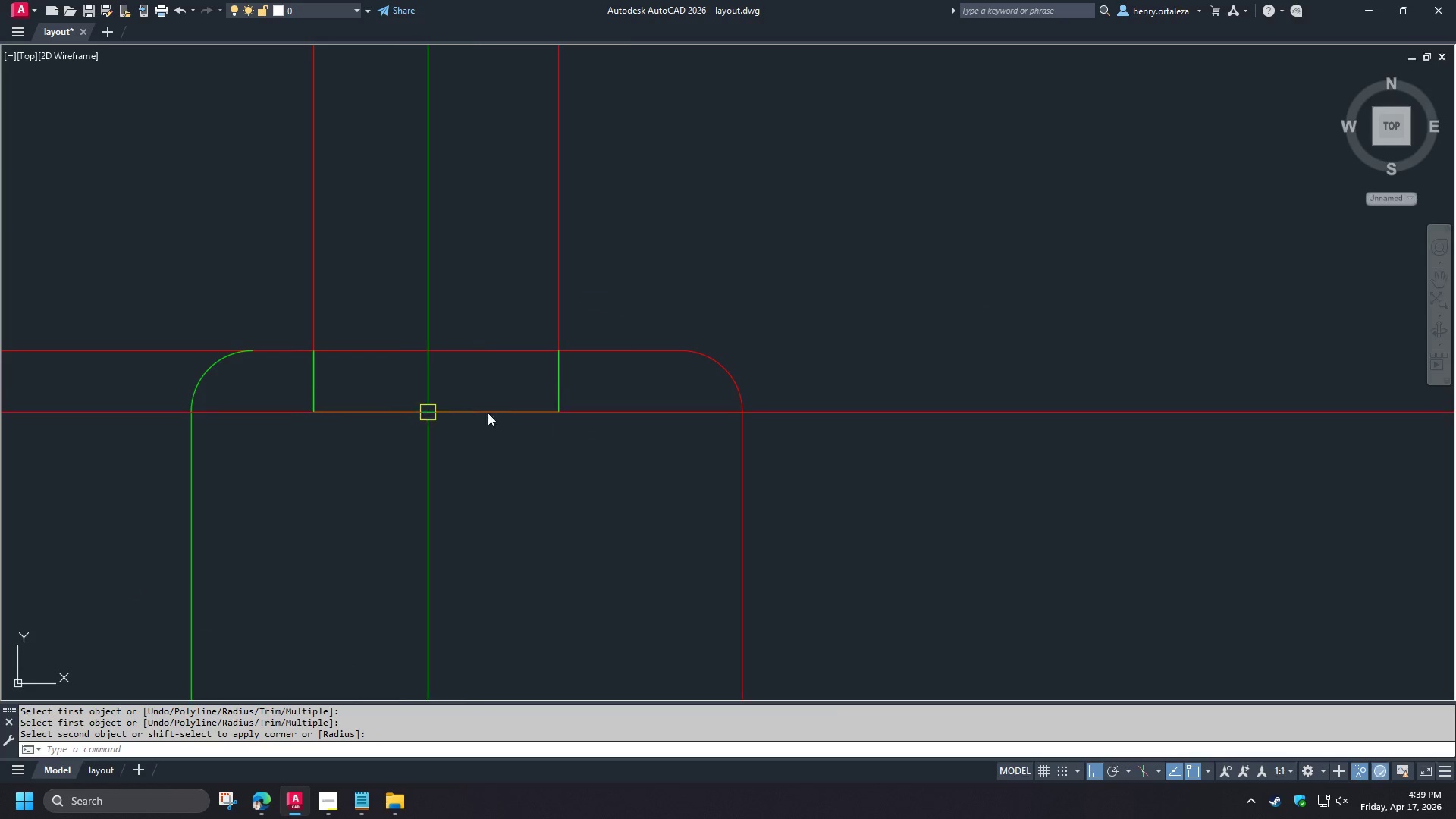 
key(Space)
 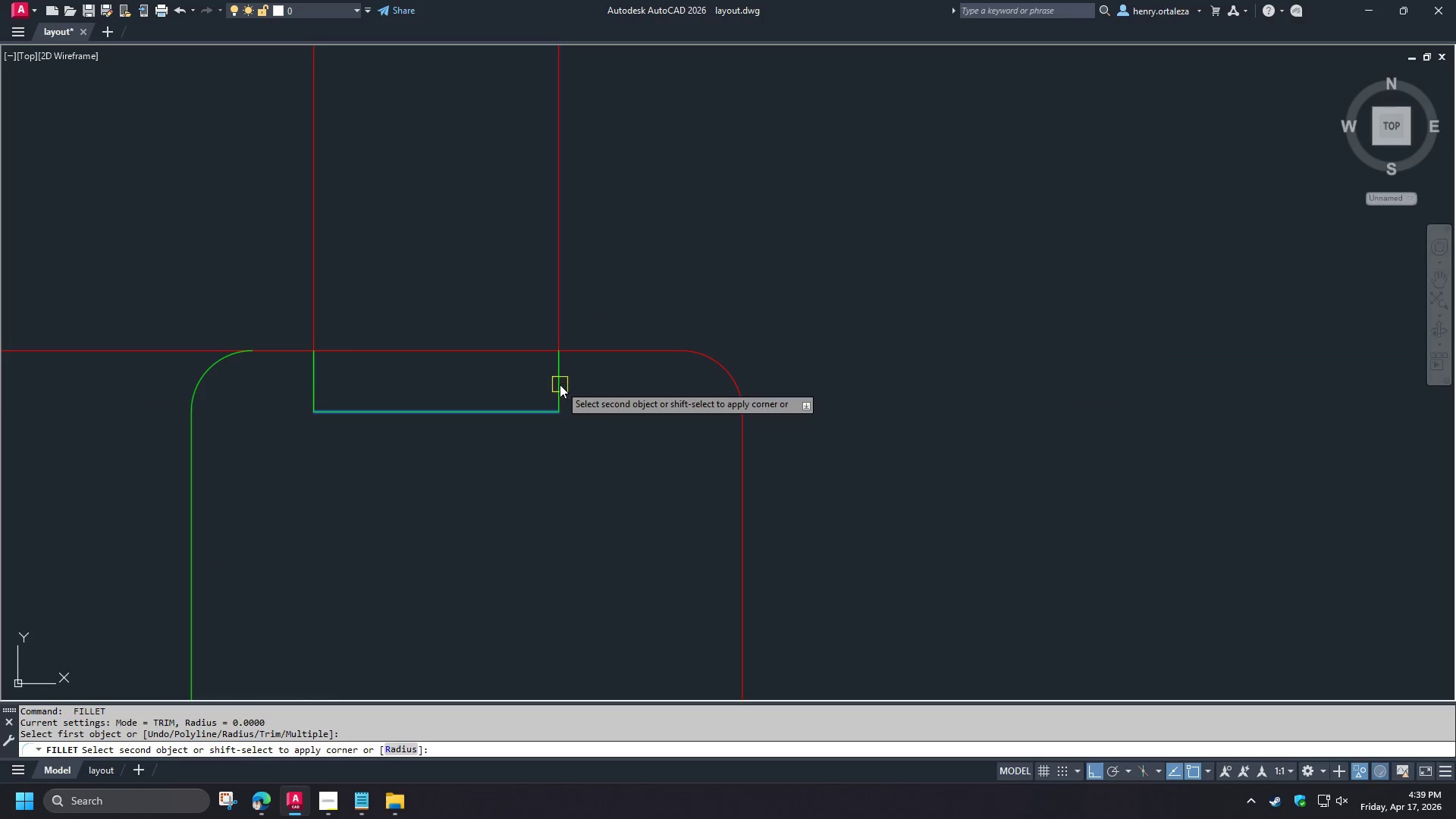 
left_click([560, 384])
 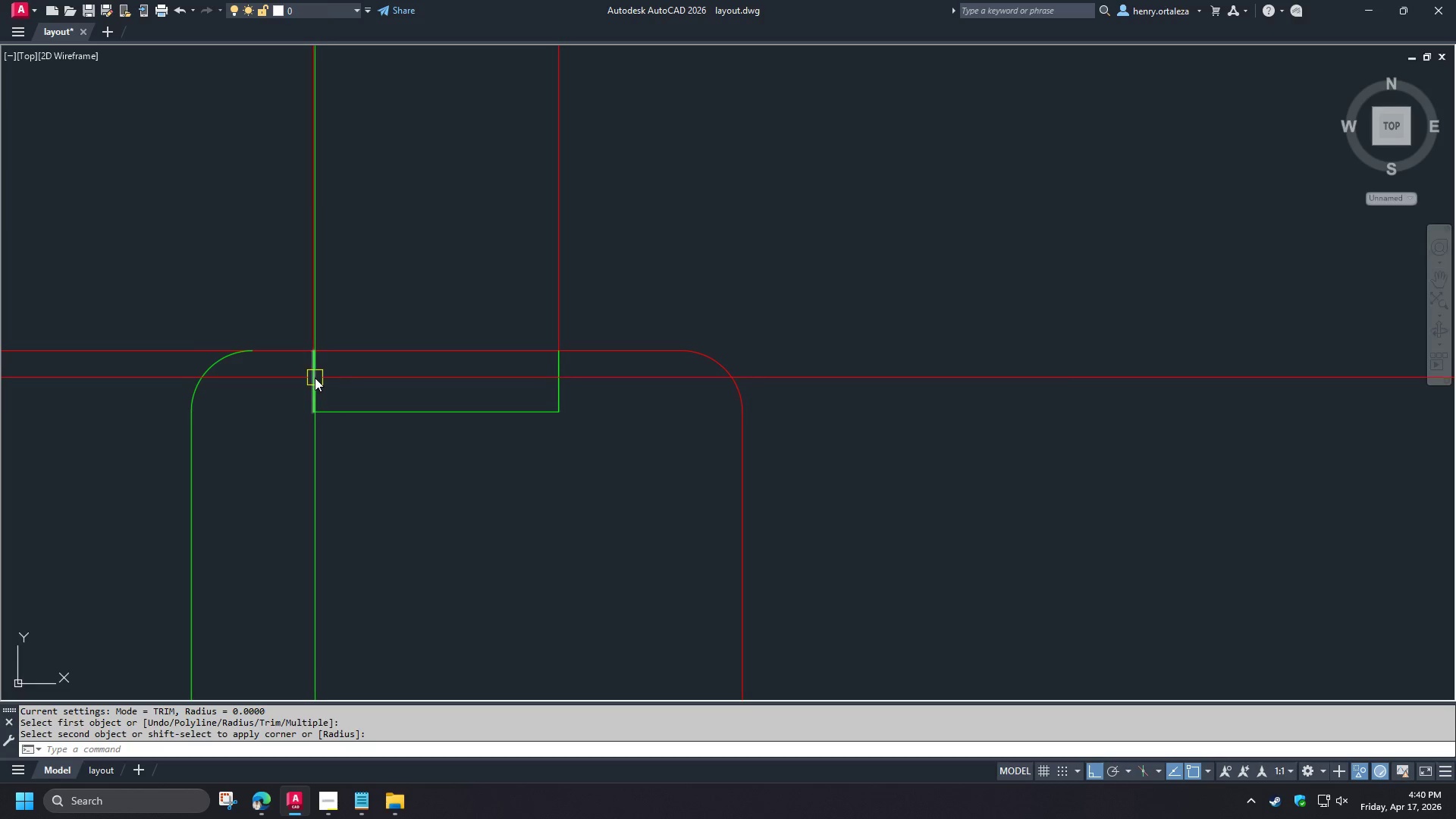 
scroll: coordinate [444, 271], scroll_direction: down, amount: 3.0
 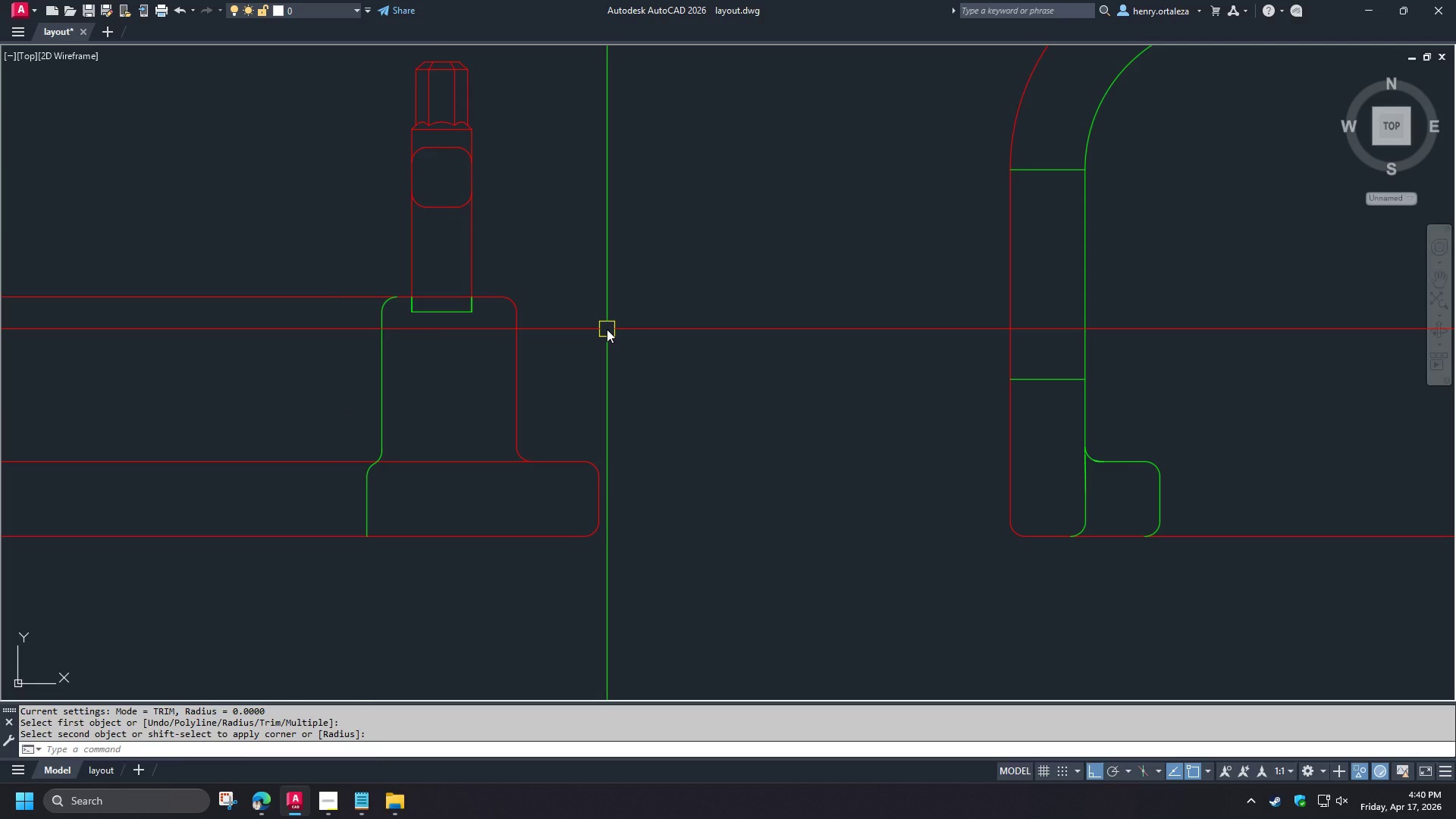 
wait(10.85)
 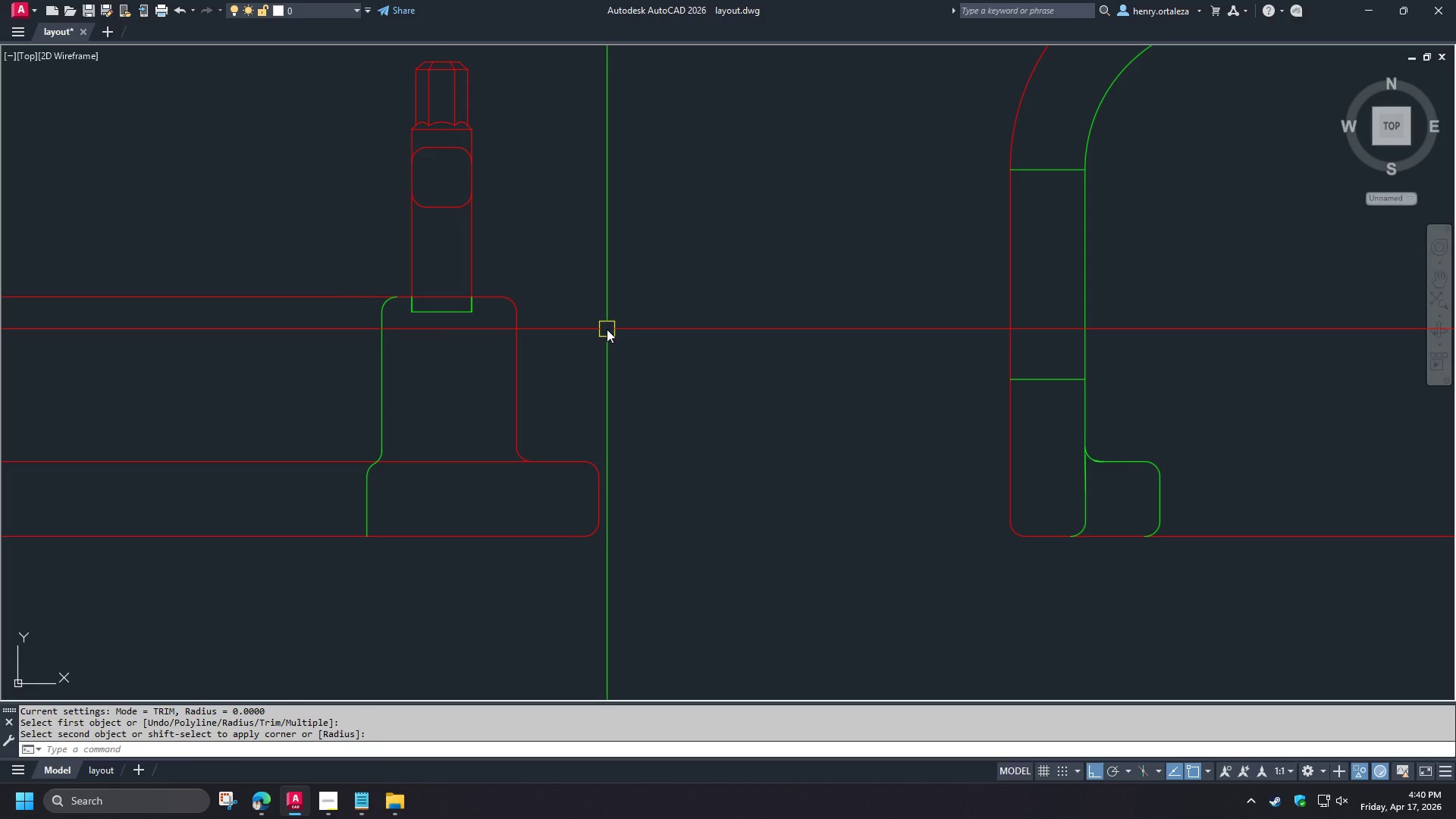 
scroll: coordinate [625, 324], scroll_direction: down, amount: 2.0
 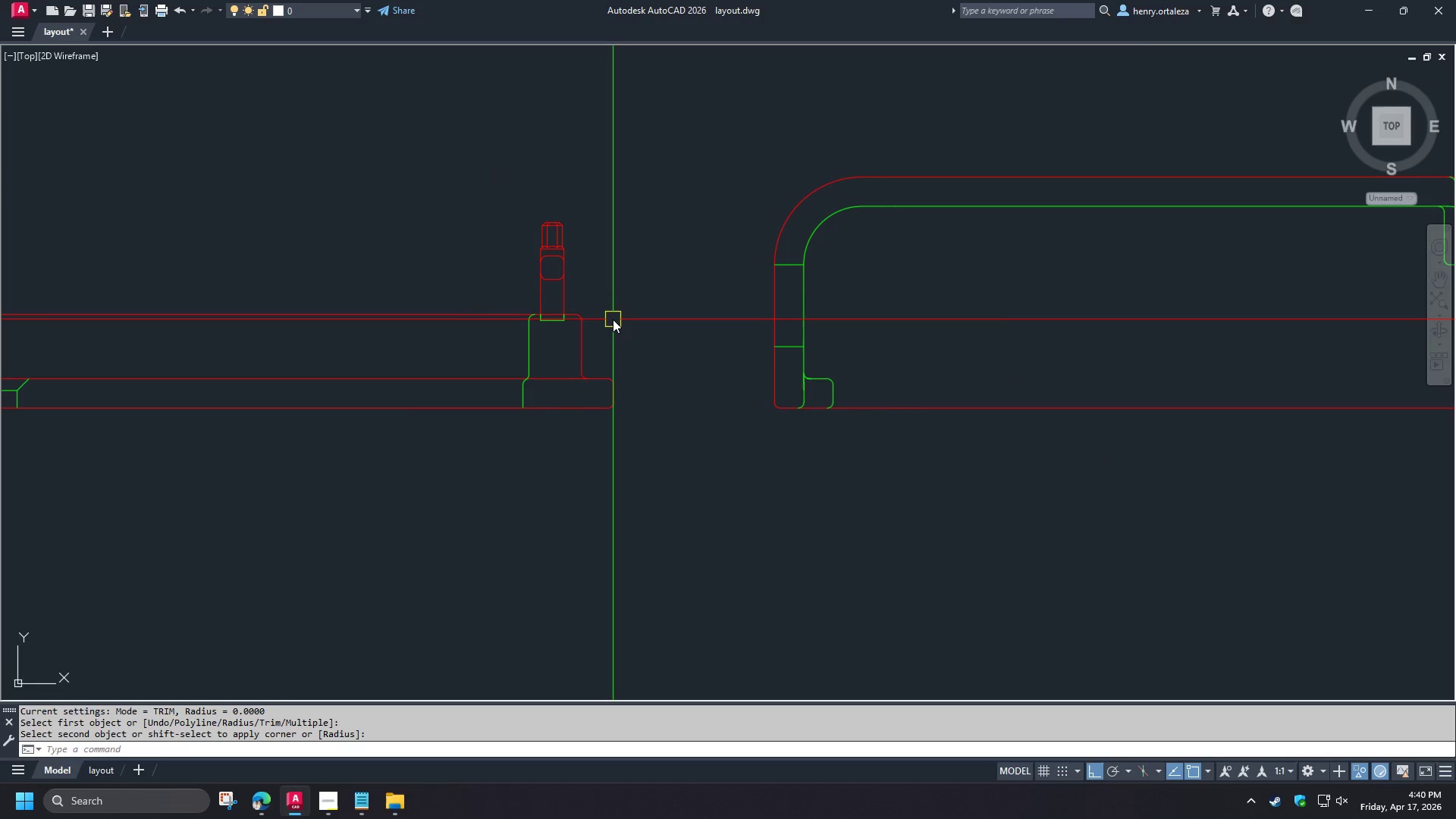 
scroll: coordinate [595, 323], scroll_direction: up, amount: 3.0
 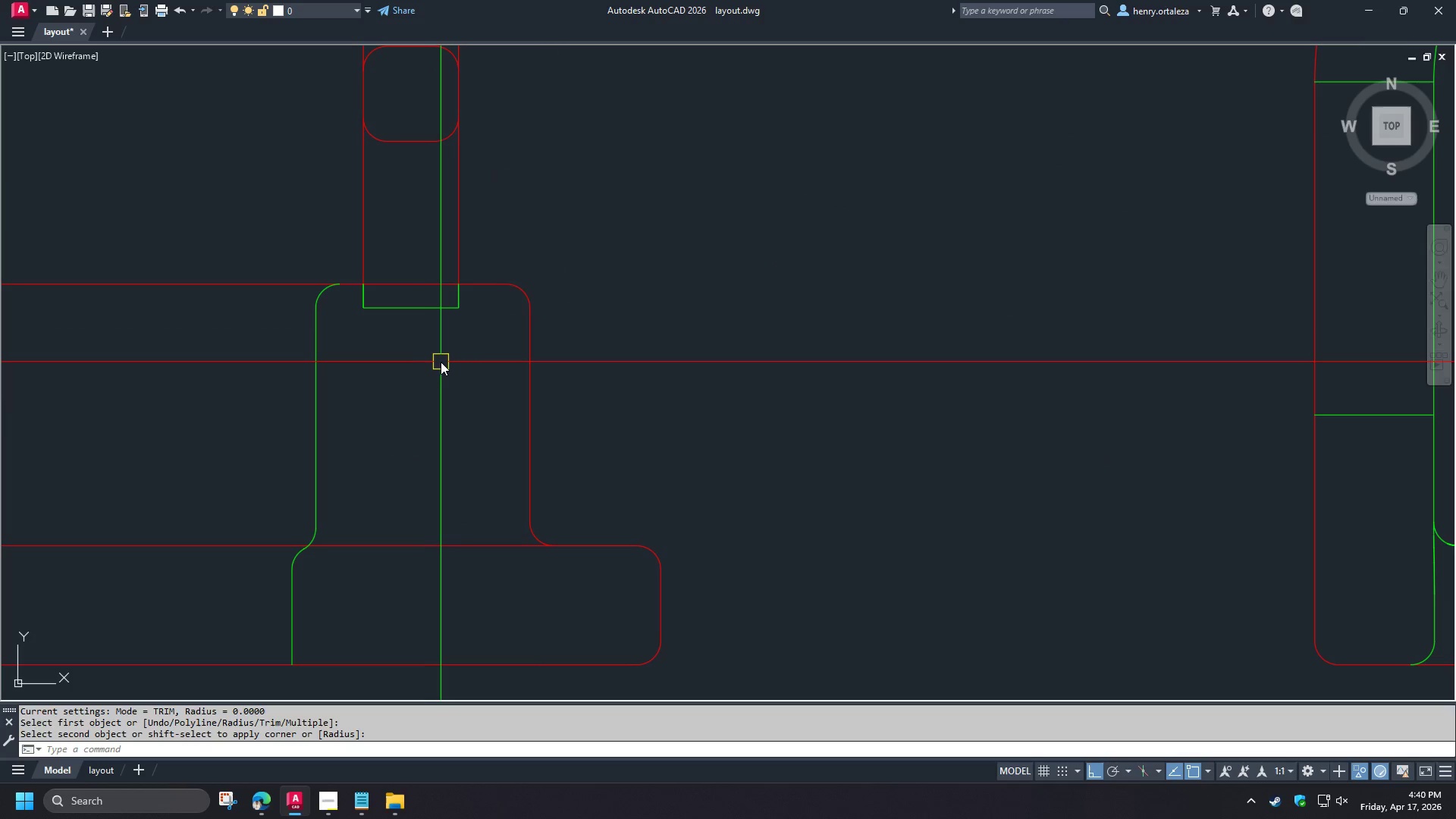 
scroll: coordinate [613, 371], scroll_direction: down, amount: 2.0
 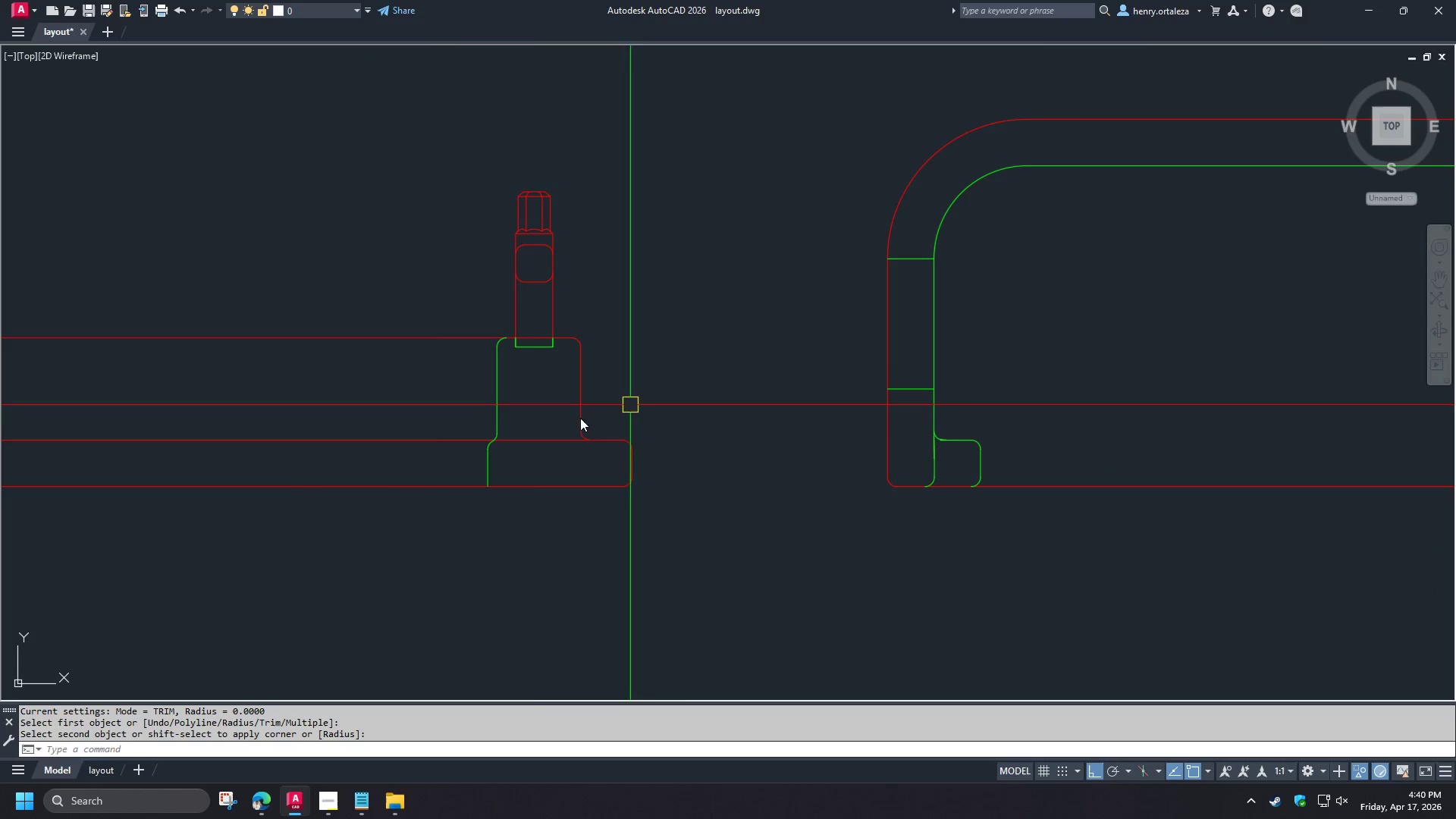 
scroll: coordinate [515, 450], scroll_direction: up, amount: 2.0
 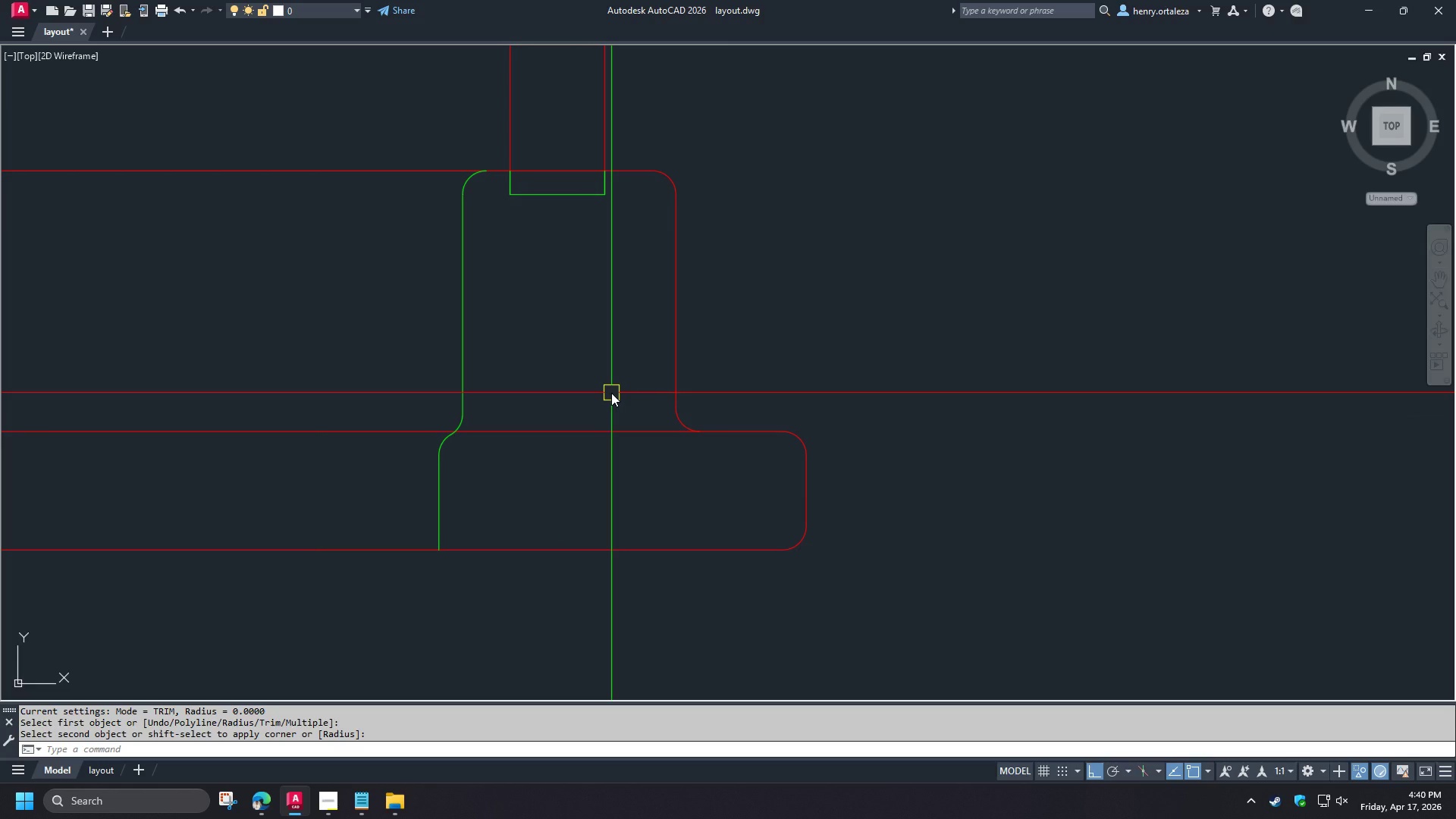 
wait(6.41)
 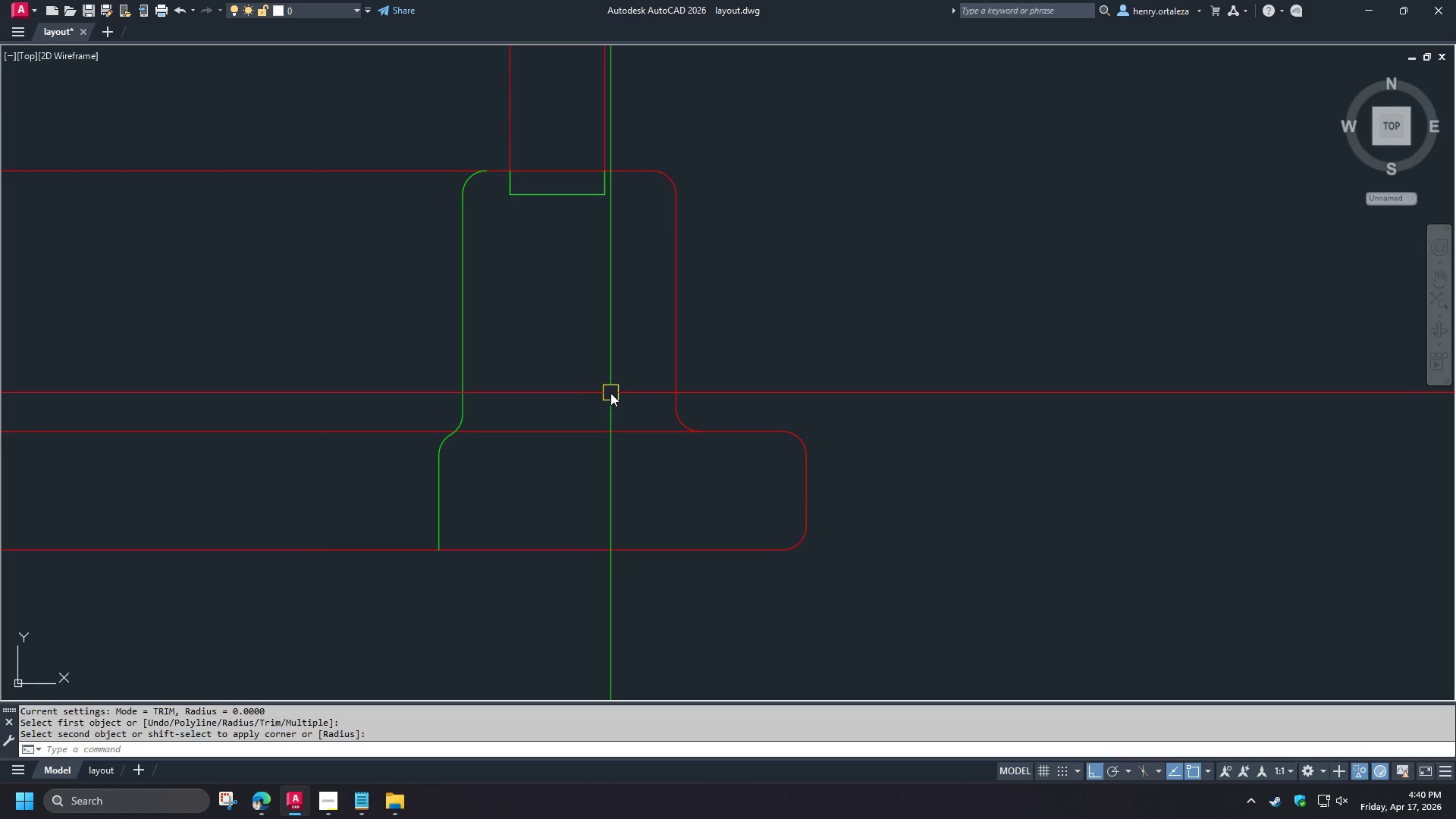 
scroll: coordinate [466, 440], scroll_direction: up, amount: 3.0
 